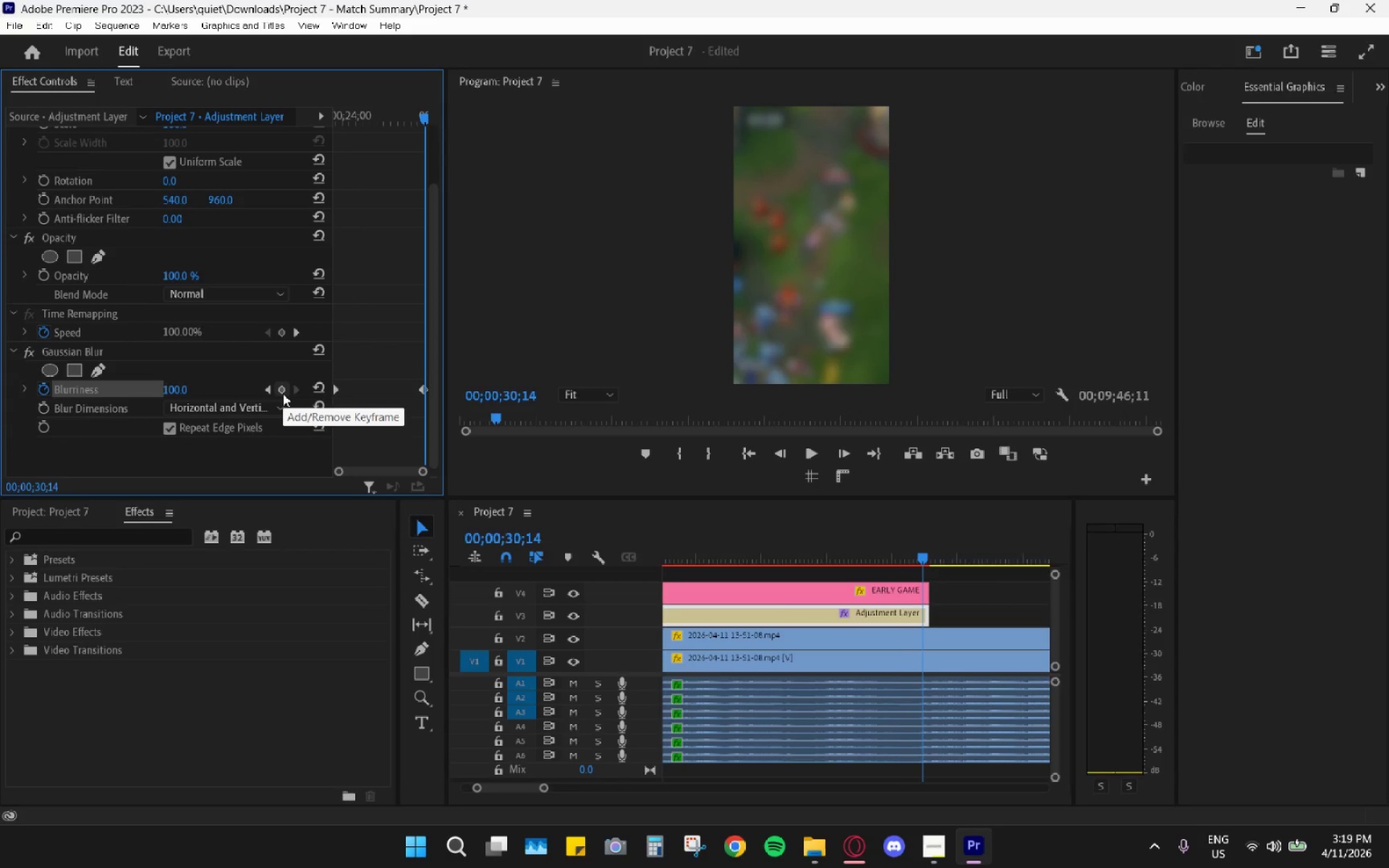 
key(ArrowRight)
 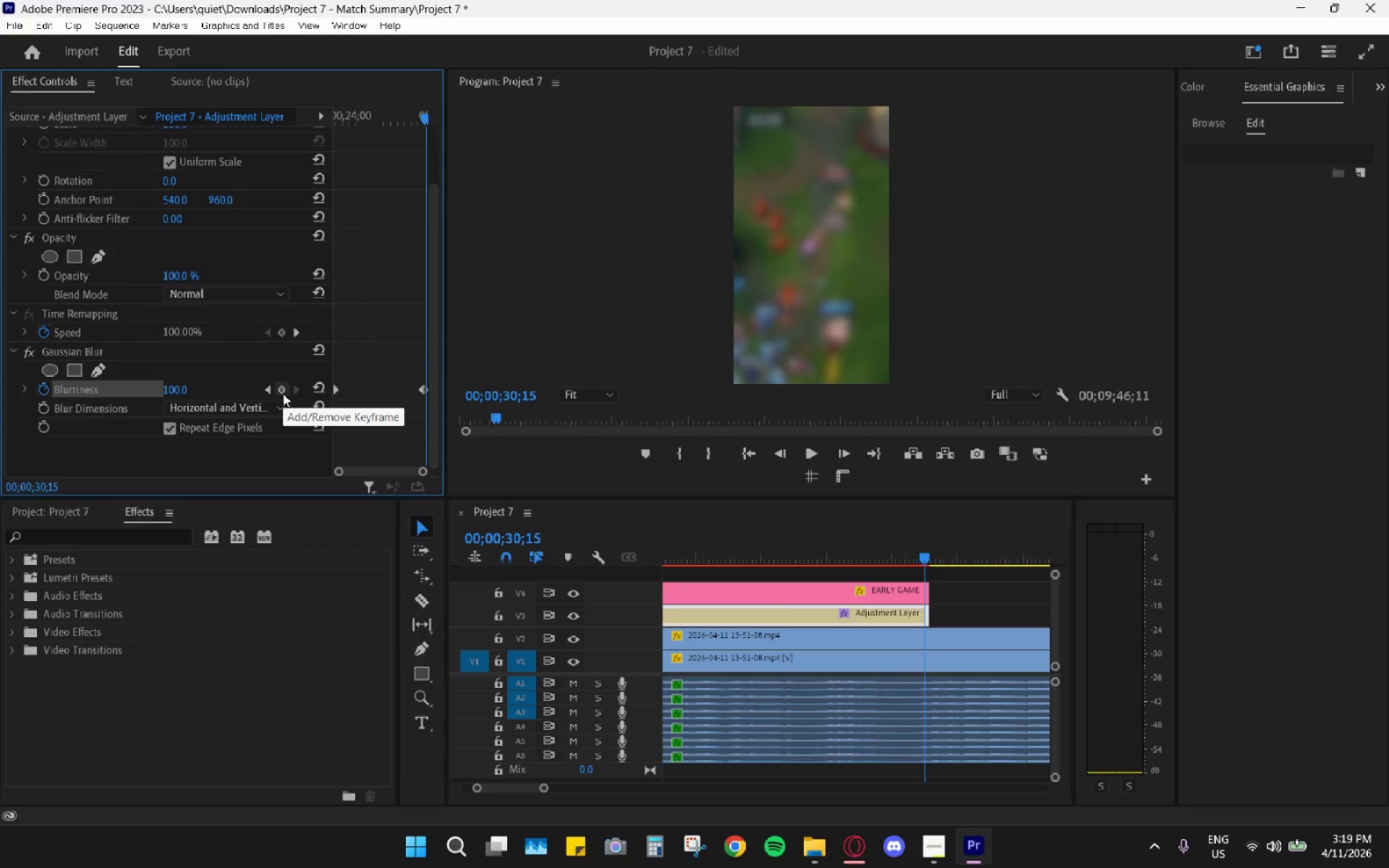 
key(ArrowRight)
 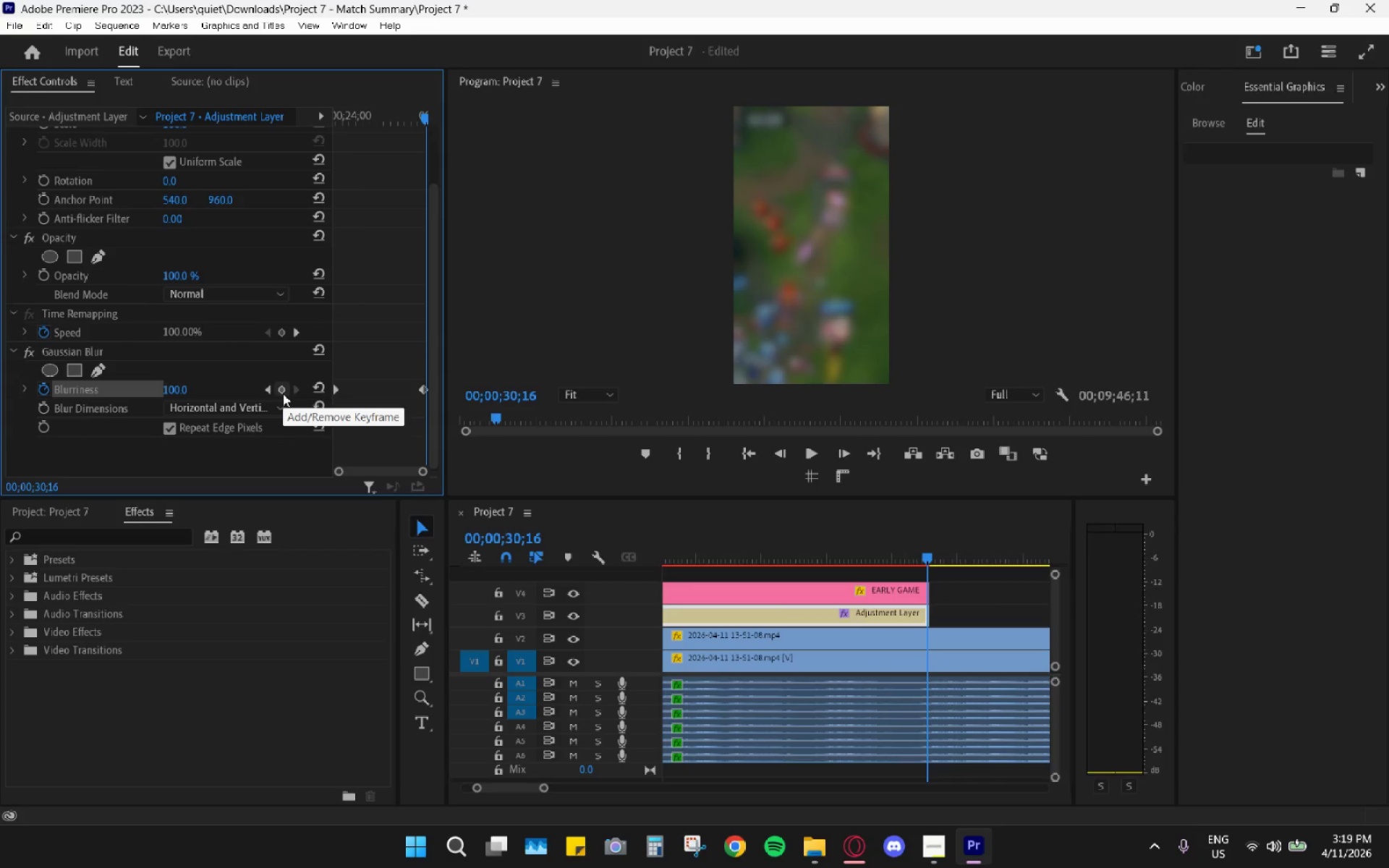 
key(ArrowRight)
 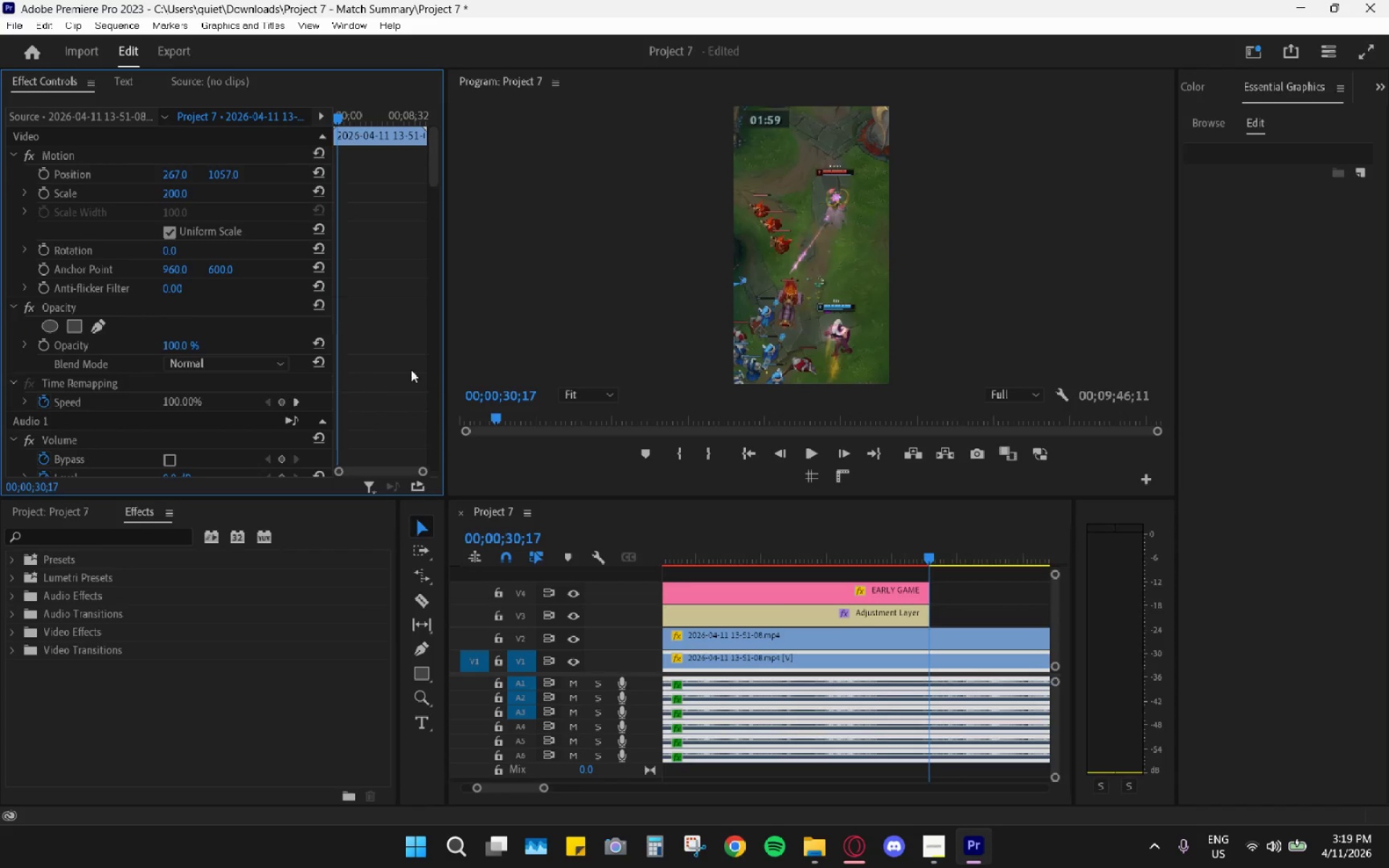 
scroll: coordinate [948, 685], scroll_direction: down, amount: 7.0
 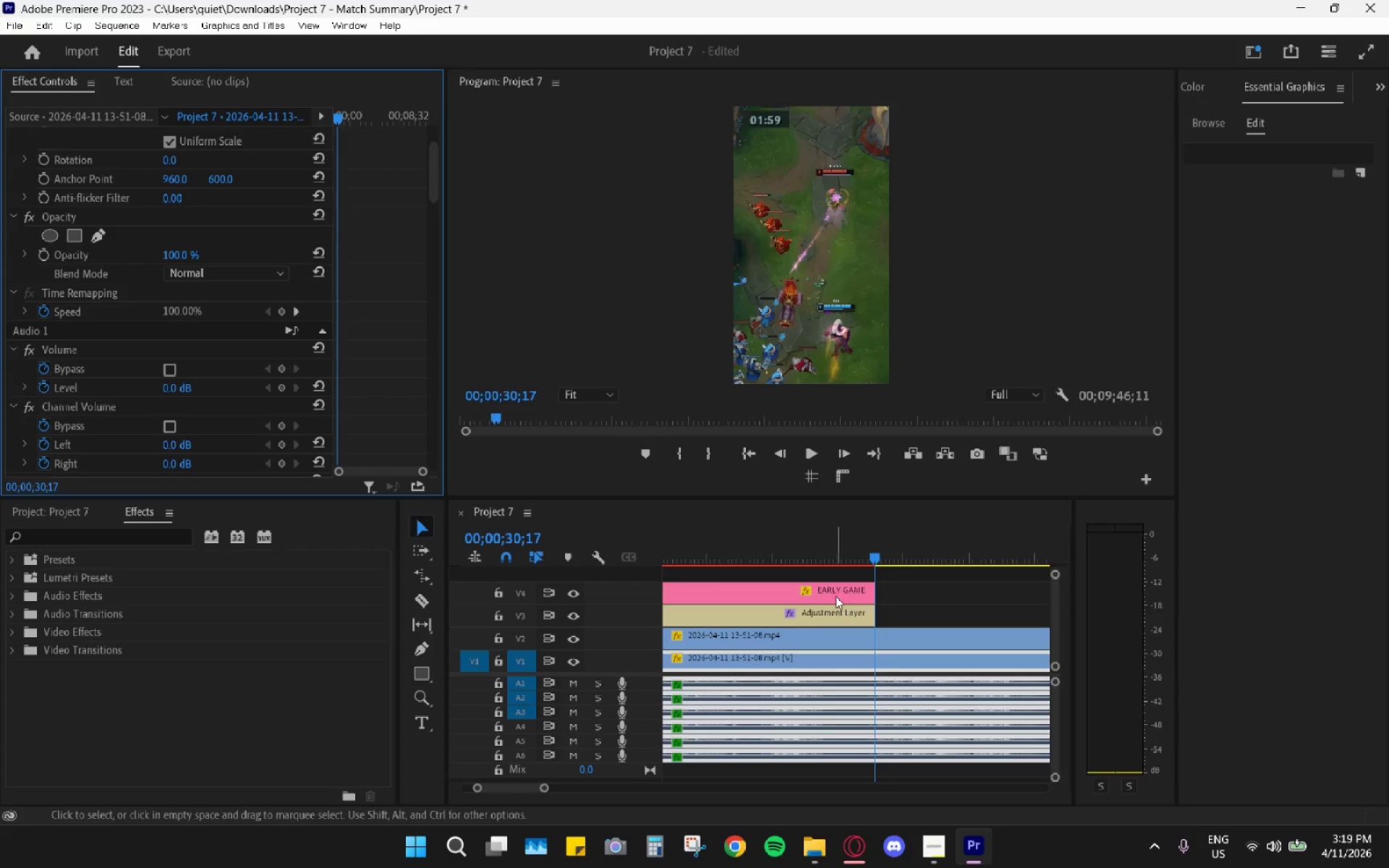 
left_click([817, 608])
 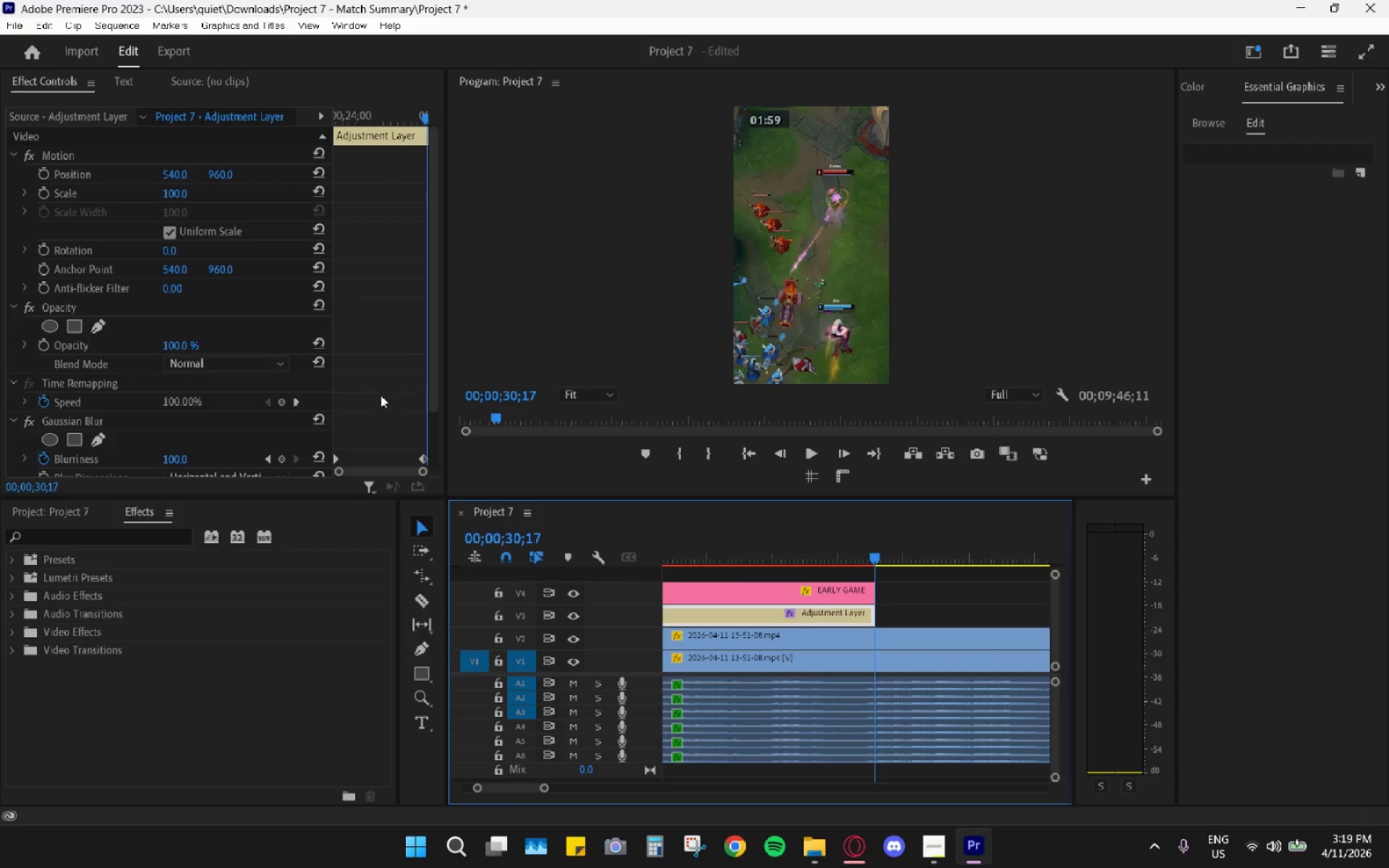 
scroll: coordinate [407, 408], scroll_direction: down, amount: 3.0
 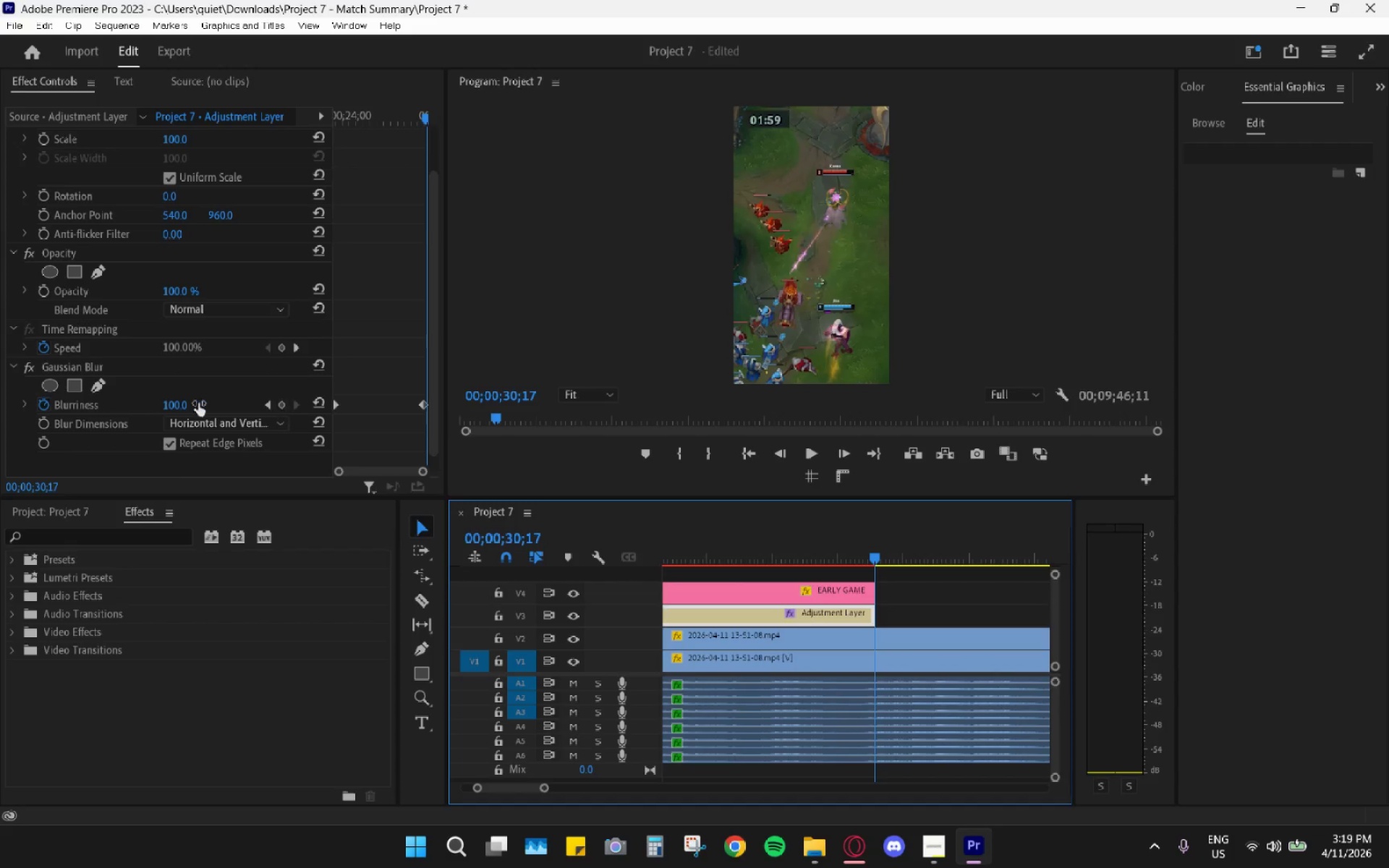 
left_click([164, 399])
 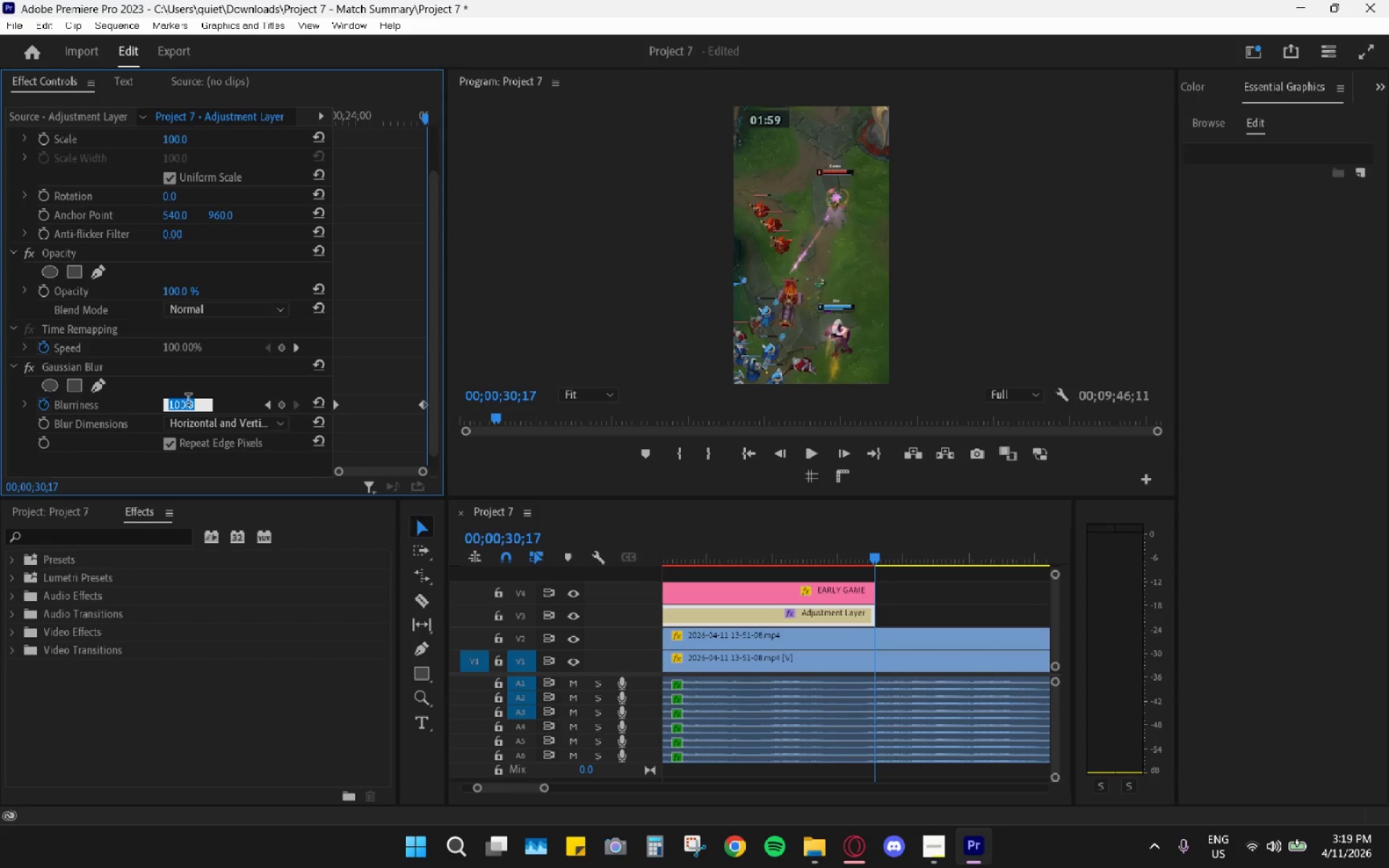 
key(Numpad0)
 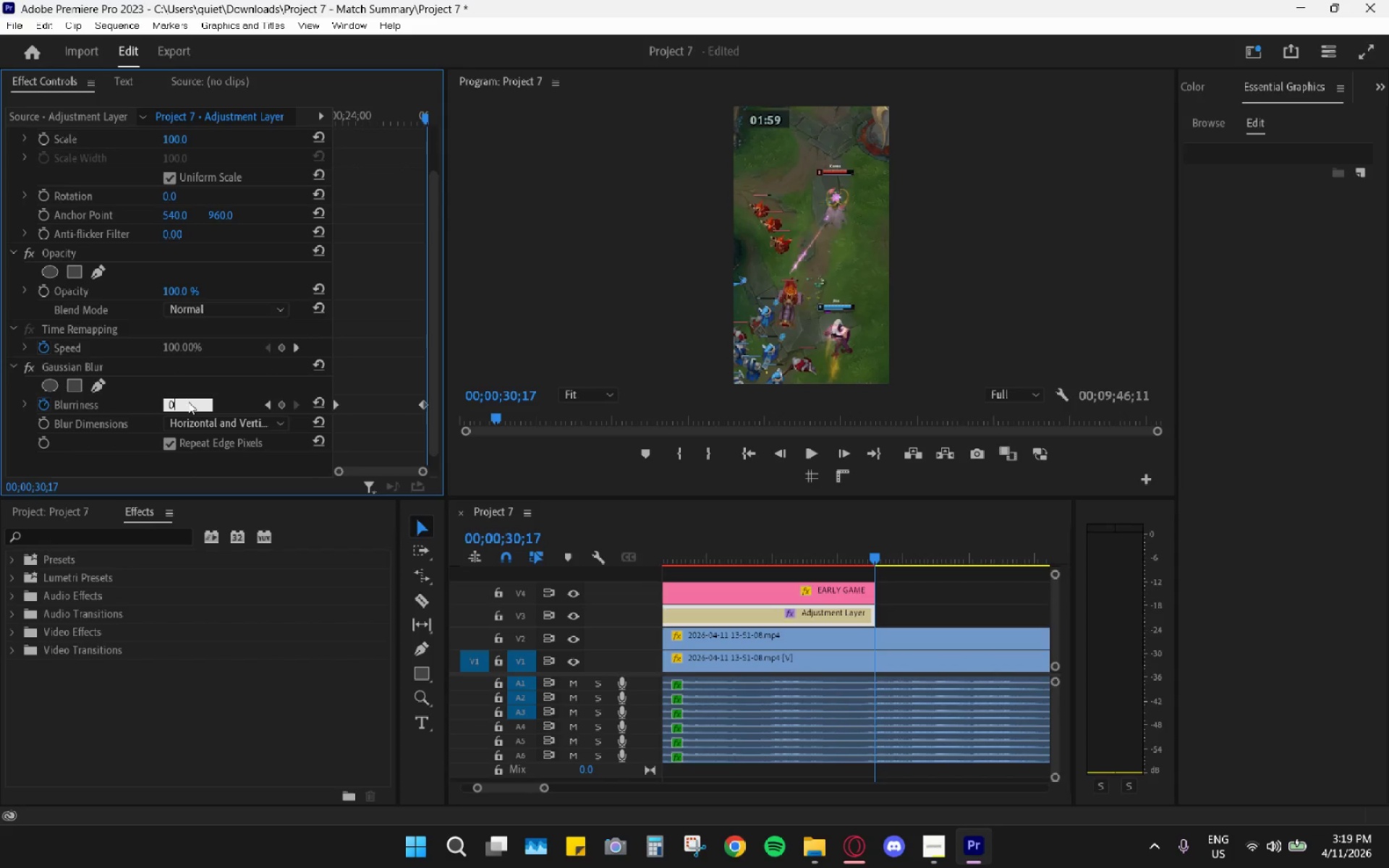 
key(Enter)
 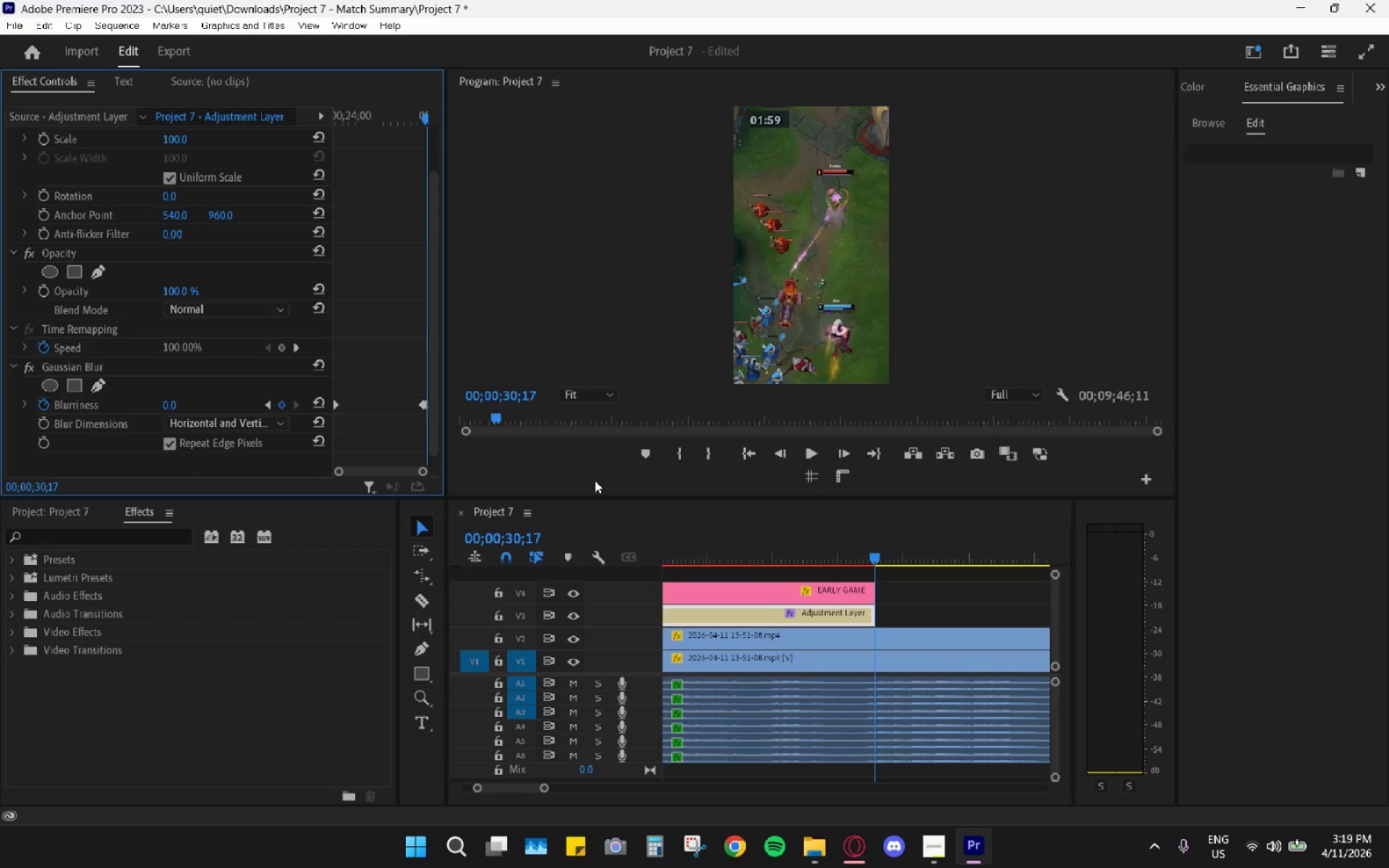 
hold_key(key=AltLeft, duration=0.94)
scroll: coordinate [751, 586], scroll_direction: down, amount: 17.0
 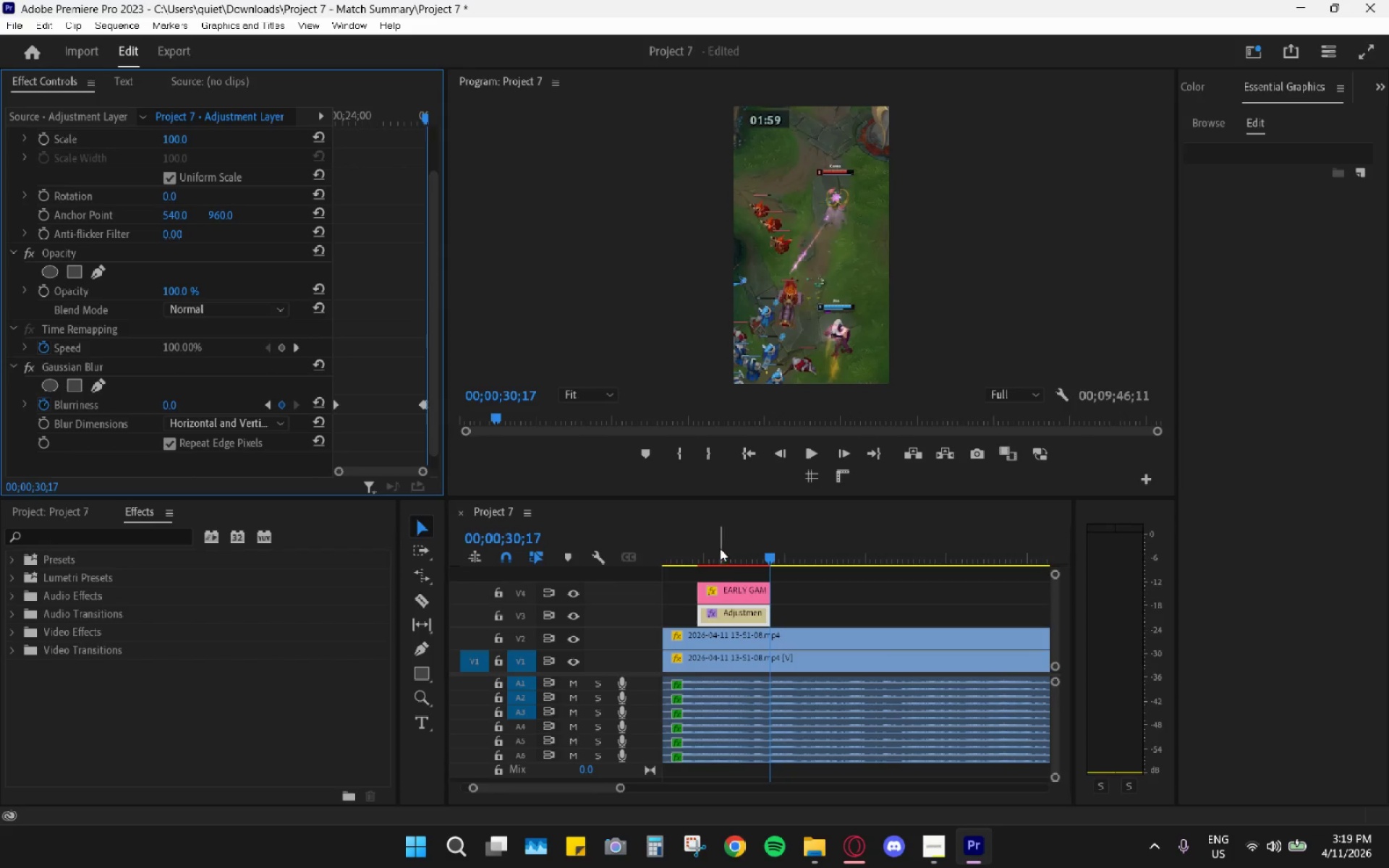 
left_click_drag(start_coordinate=[708, 544], to_coordinate=[698, 543])
 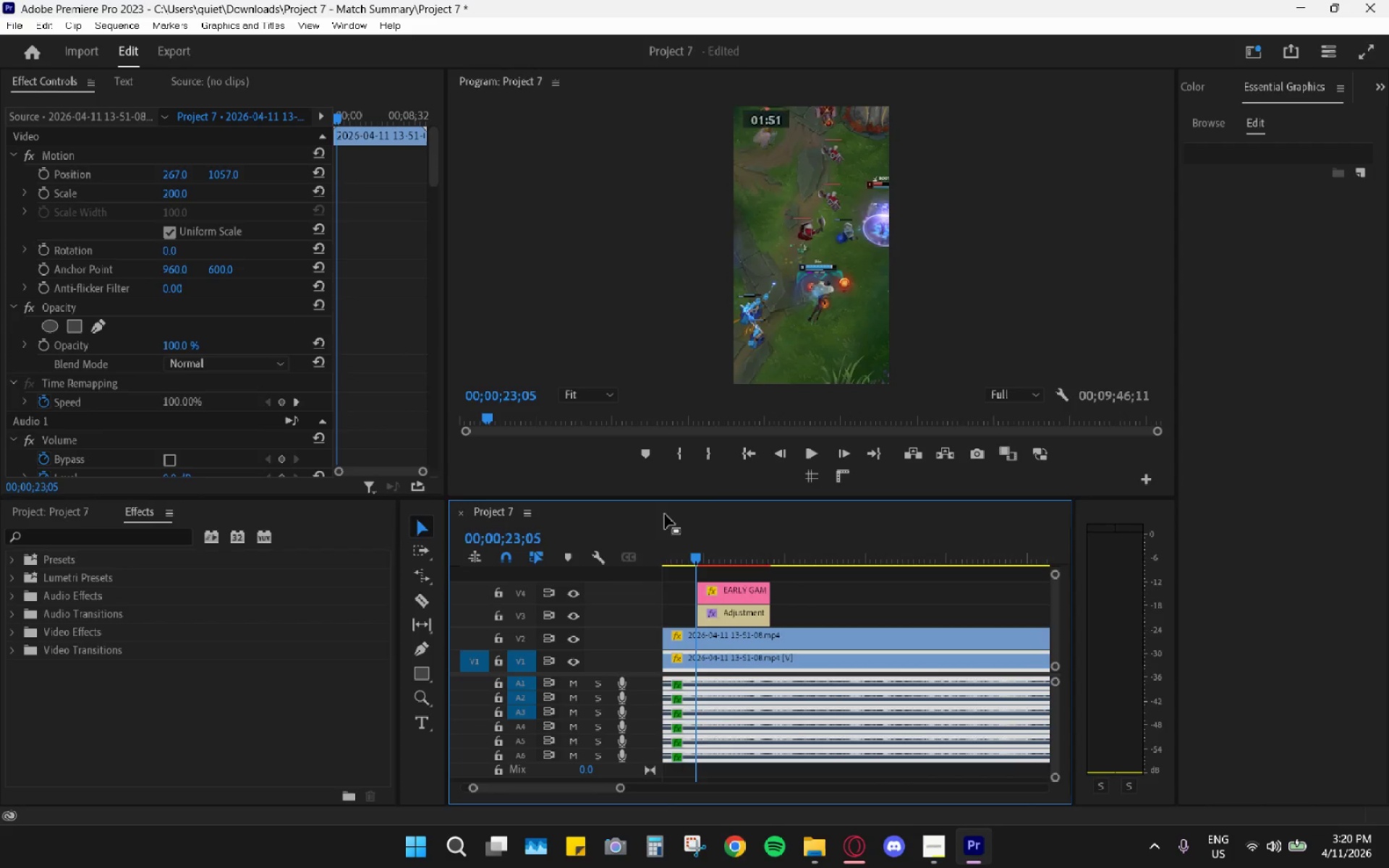 
key(Space)
 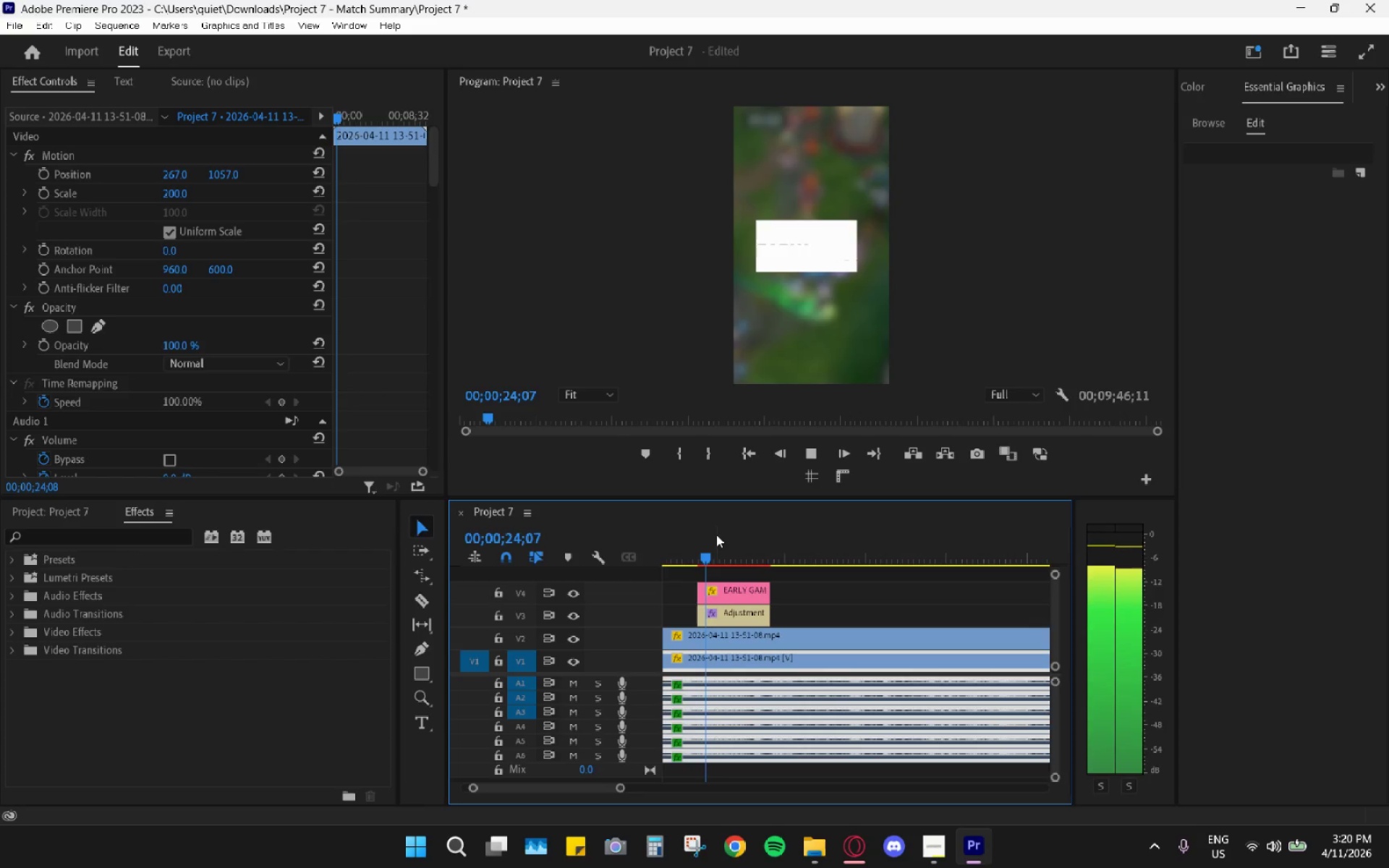 
key(Space)
 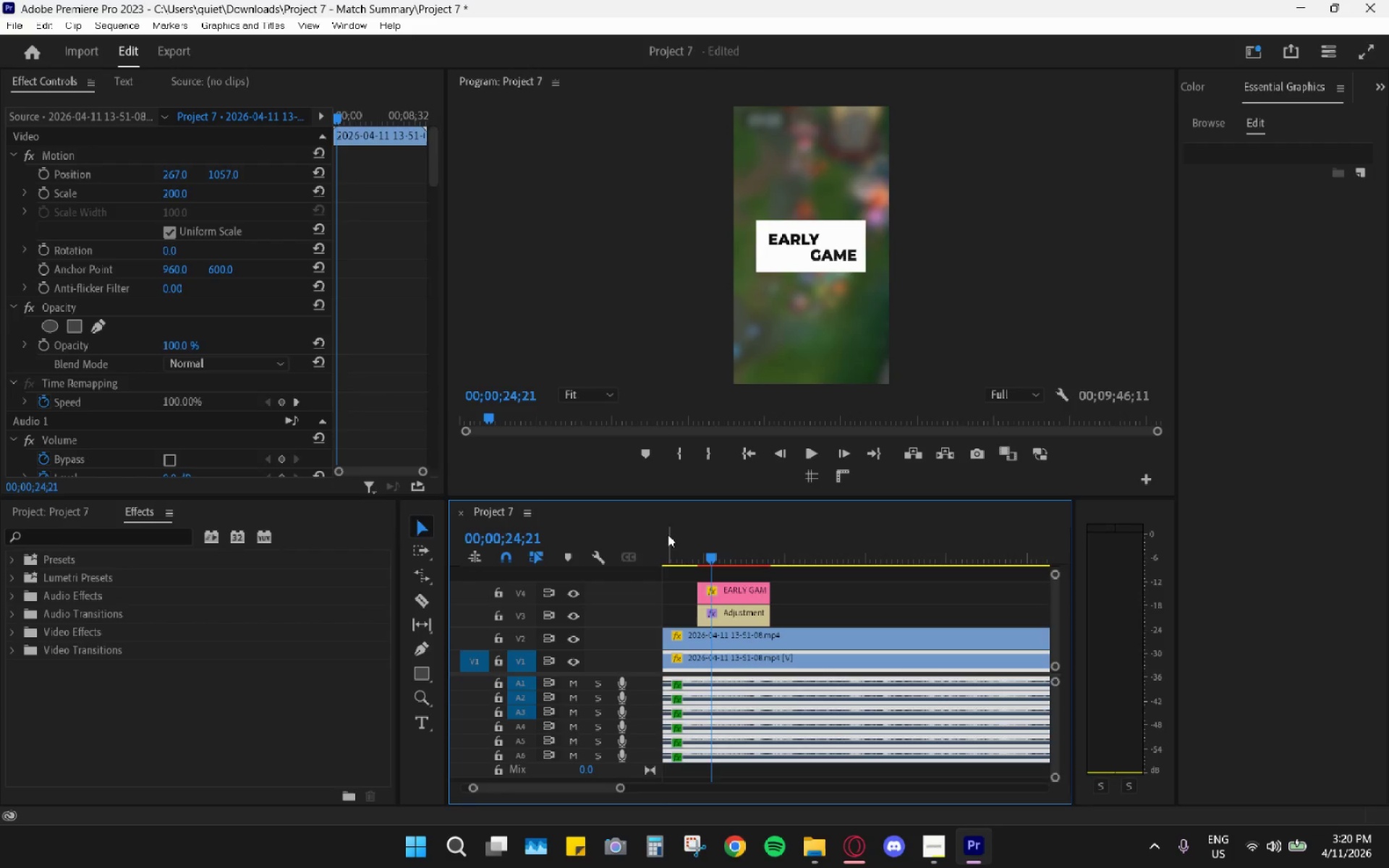 
scroll: coordinate [400, 409], scroll_direction: down, amount: 44.0
 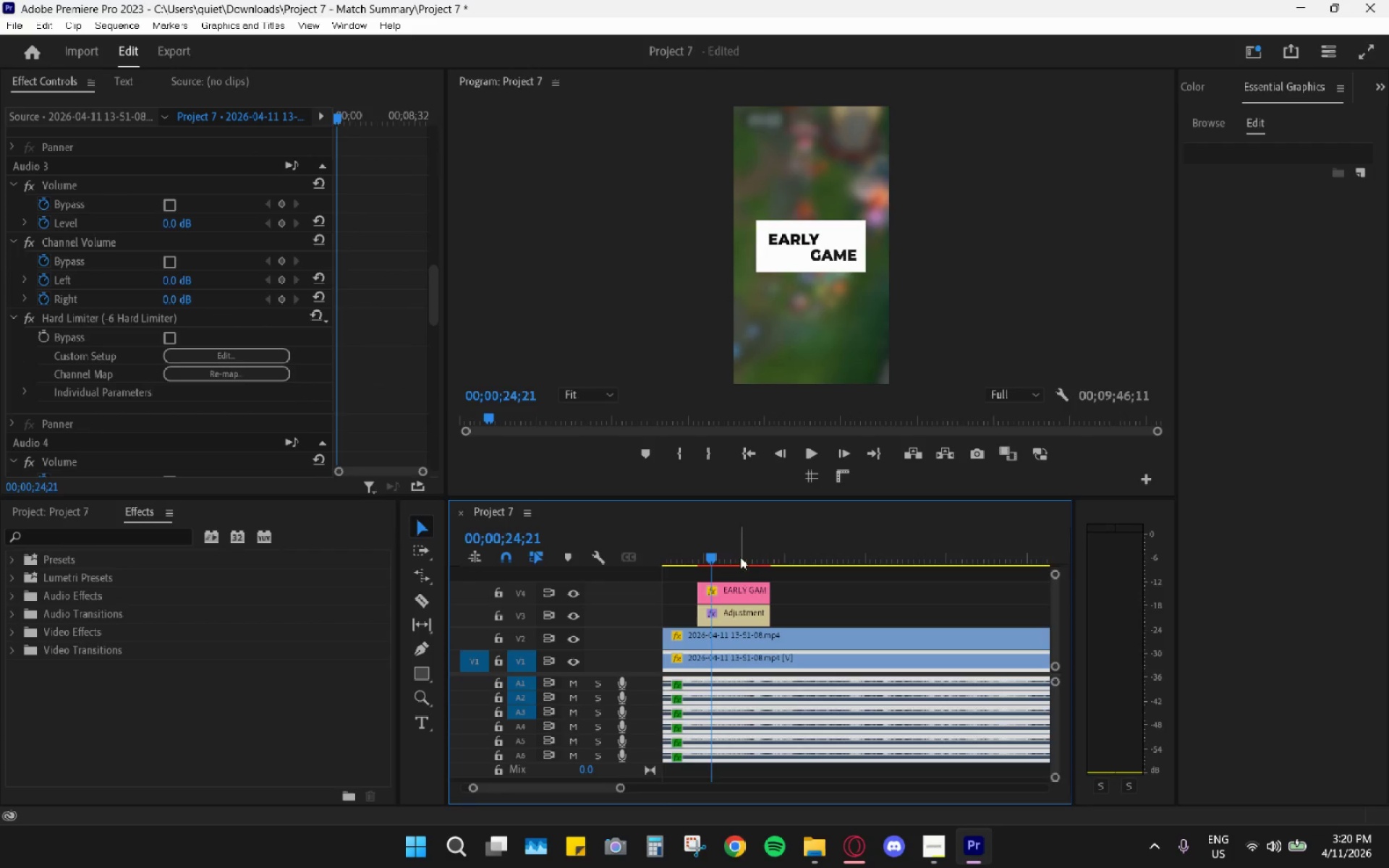 
left_click_drag(start_coordinate=[711, 548], to_coordinate=[698, 548])
 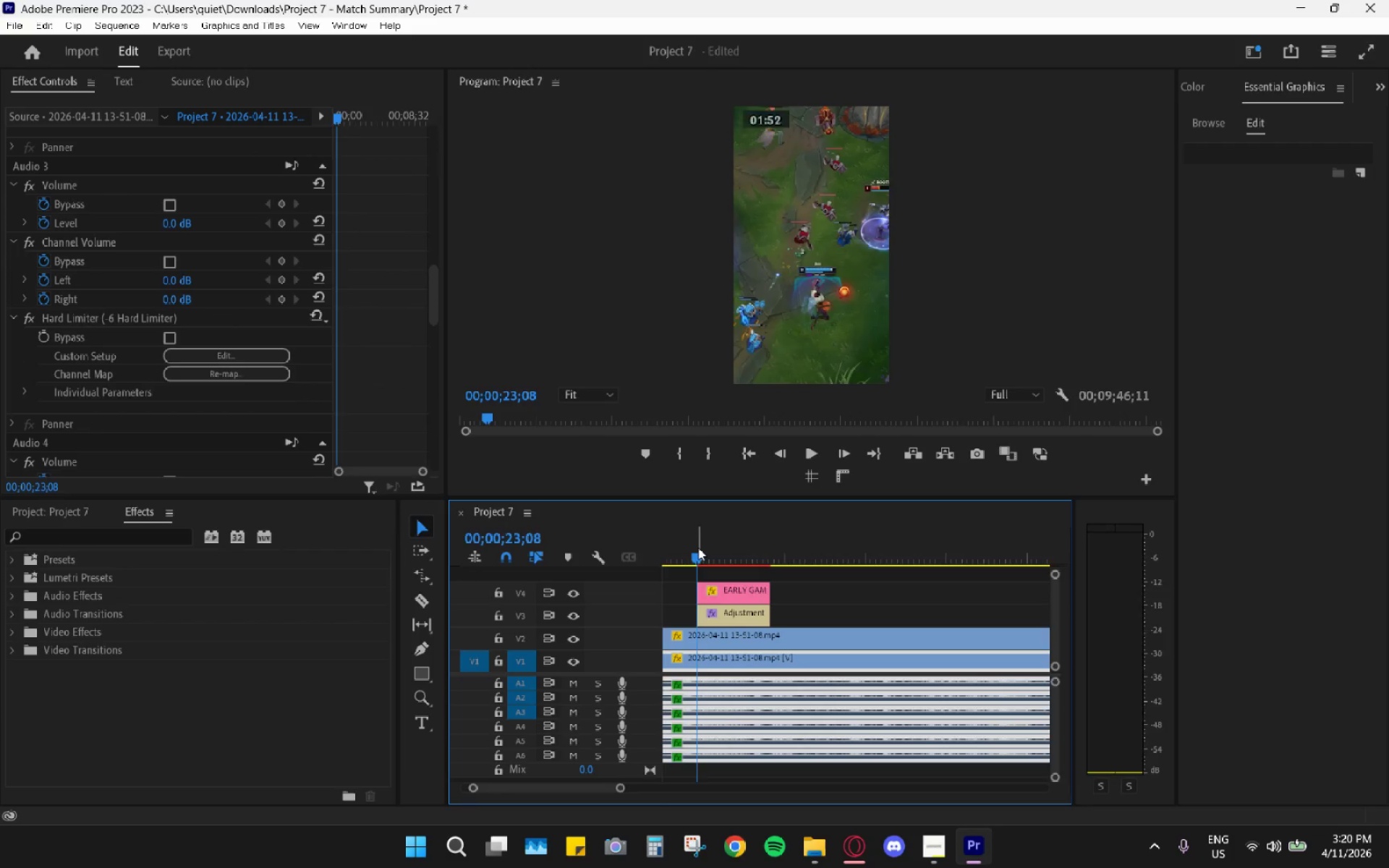 
key(Space)
 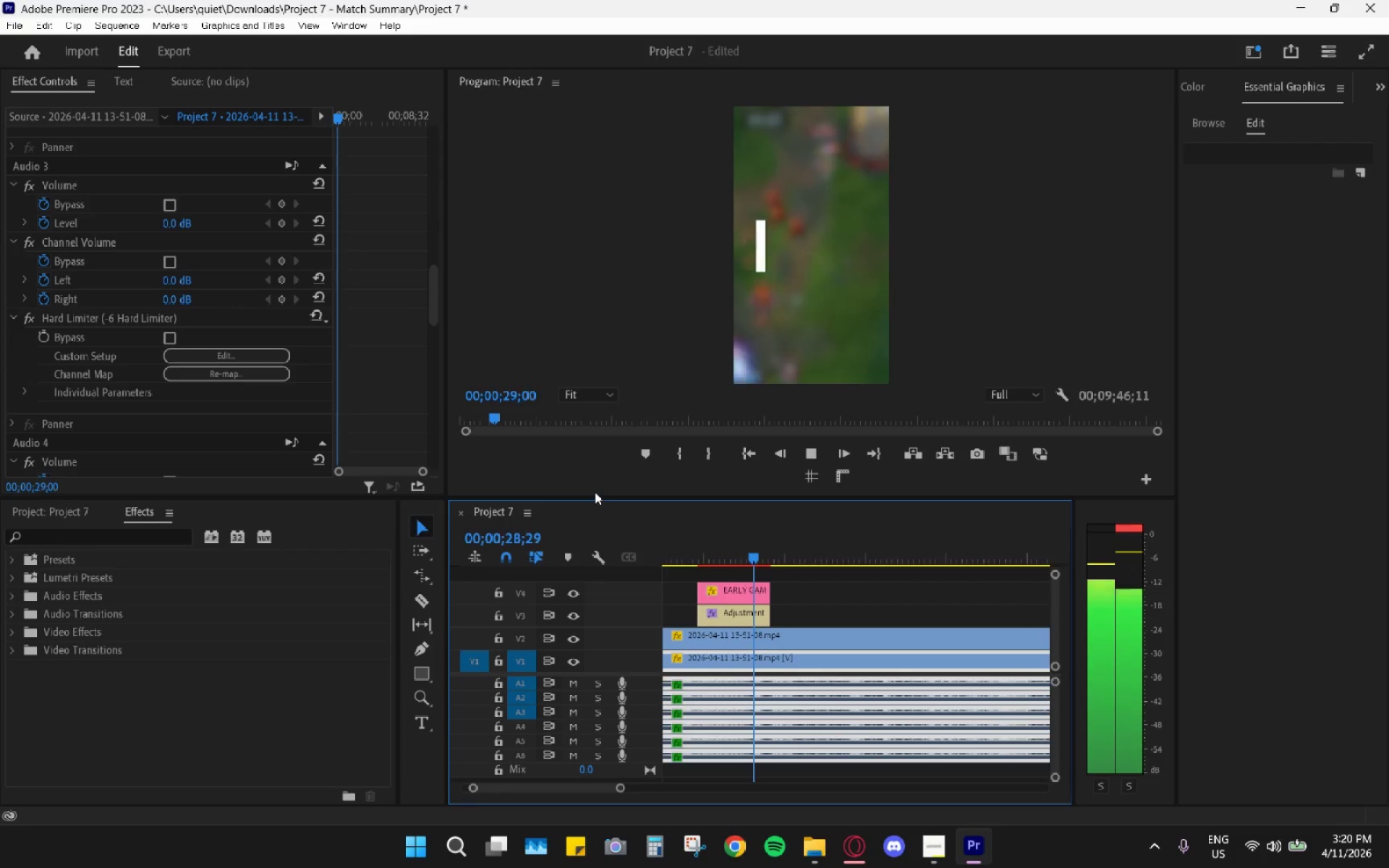 
wait(7.75)
 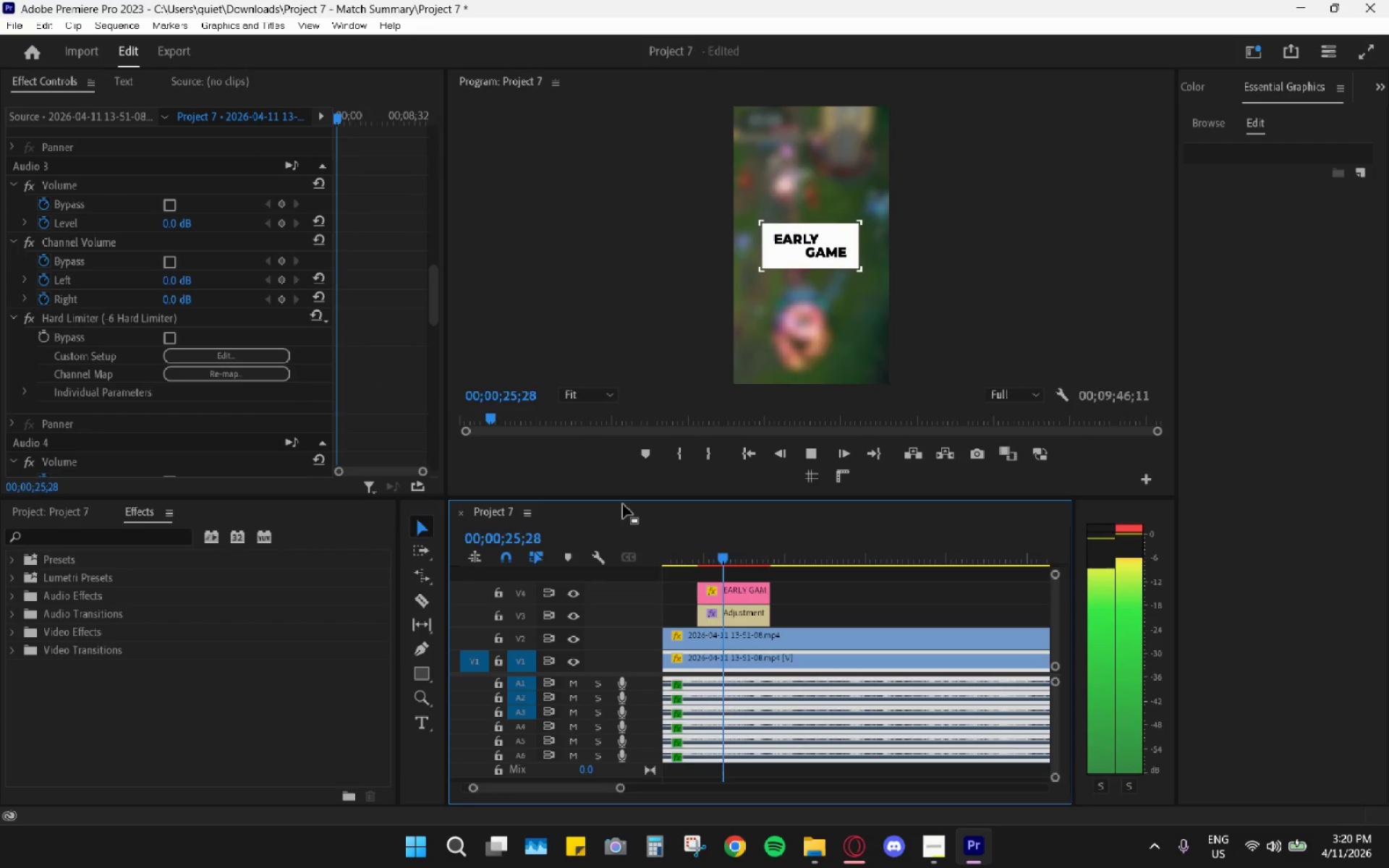 
key(Space)
 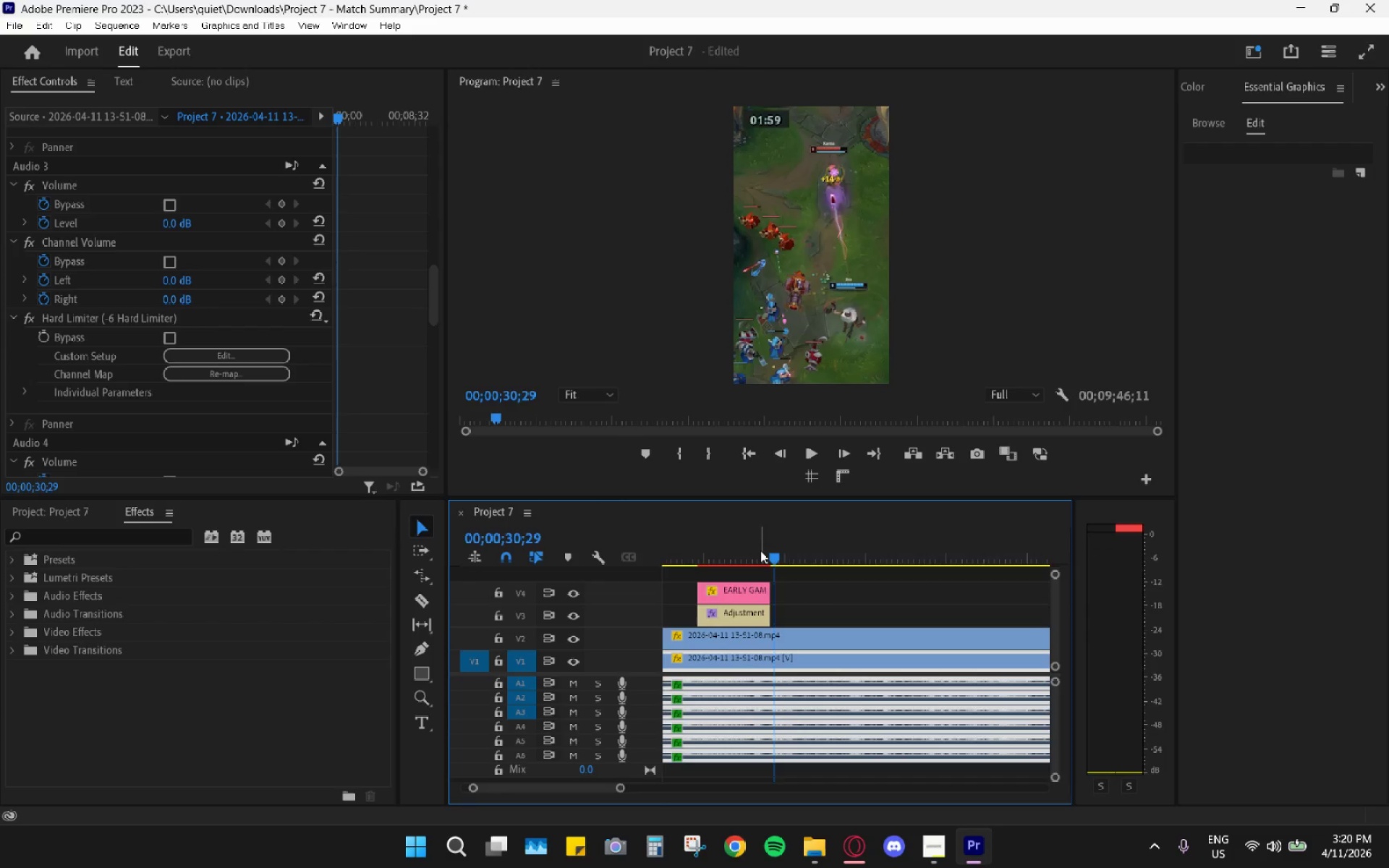 
left_click([760, 550])
 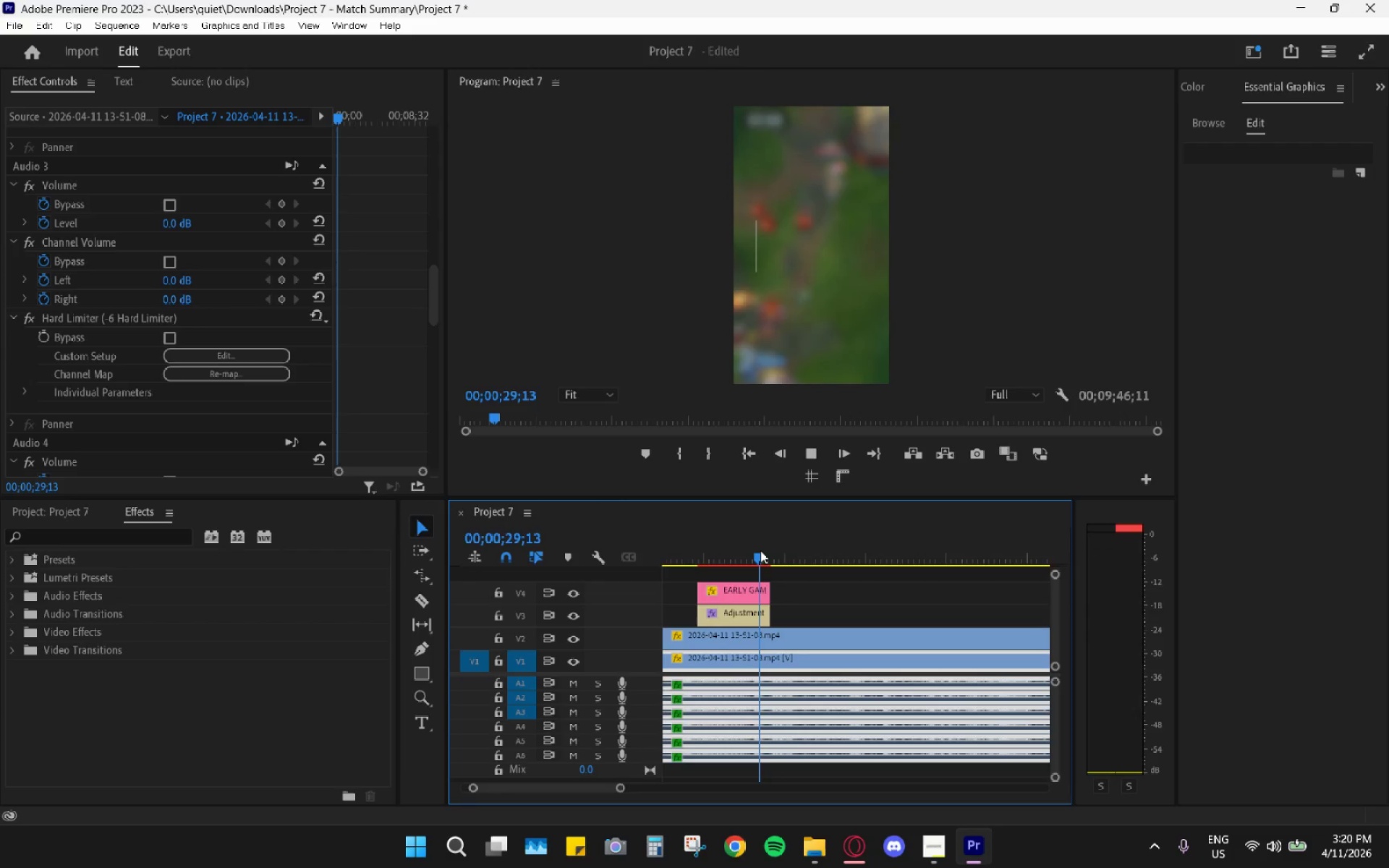 
key(Space)
 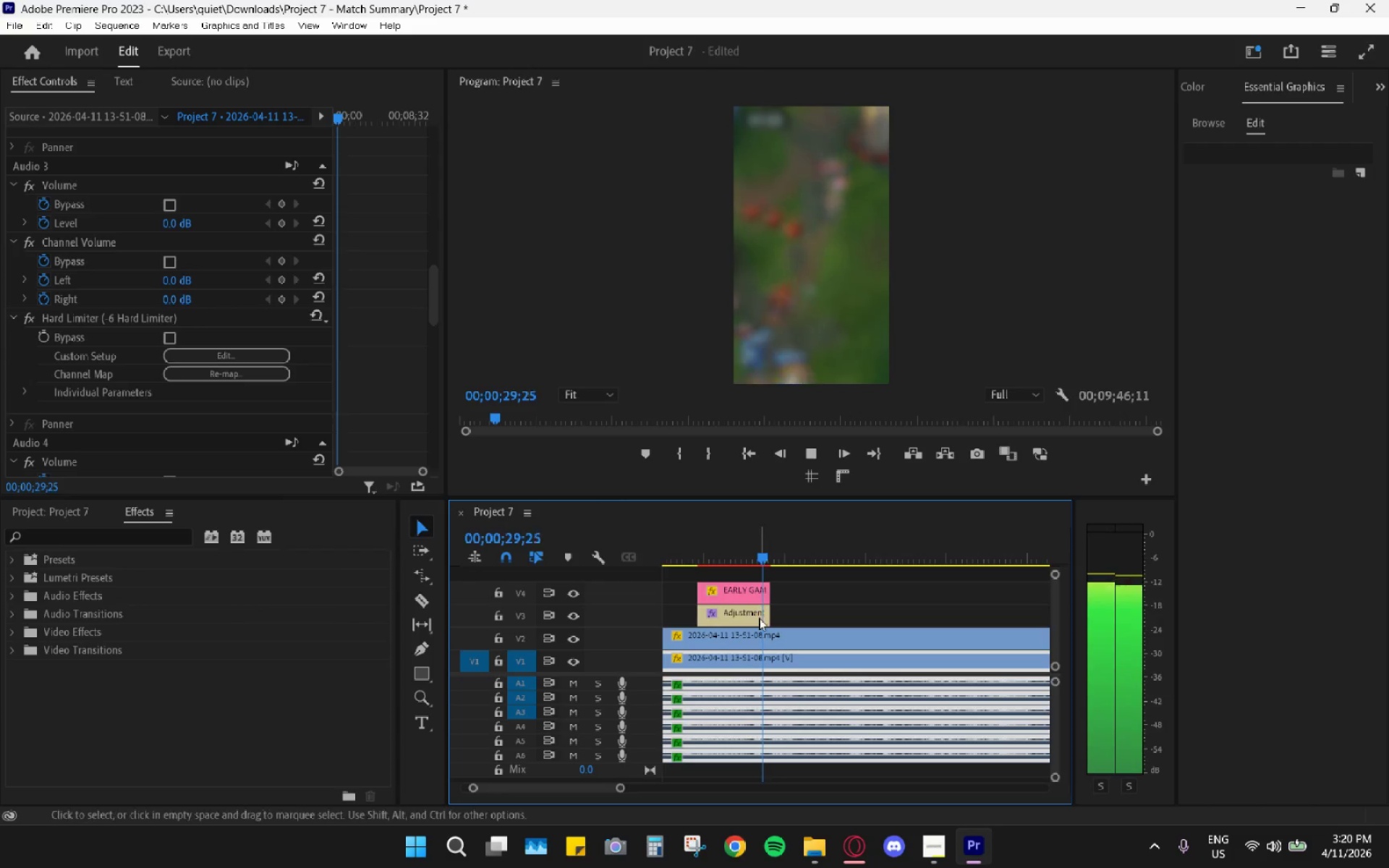 
key(Space)
 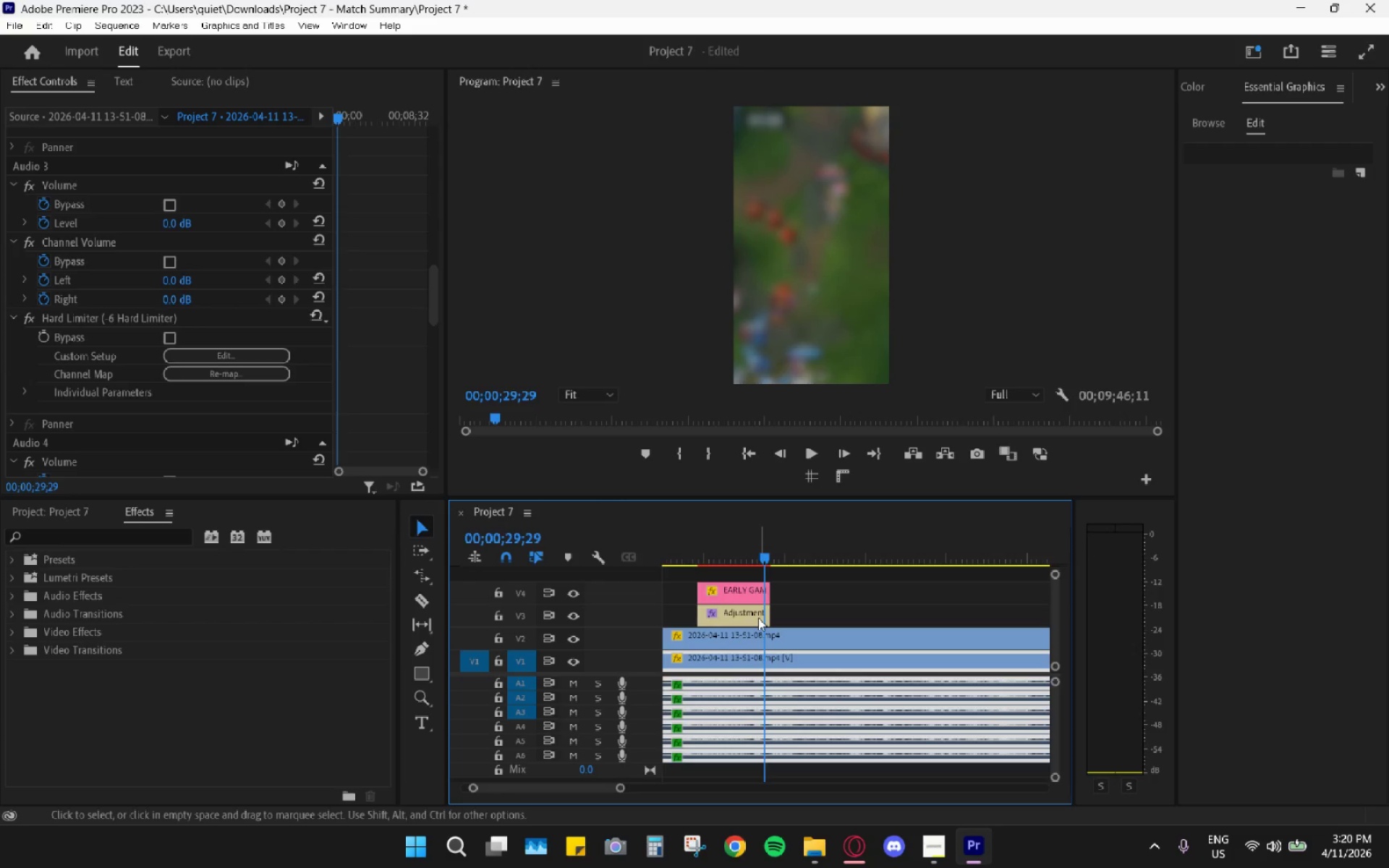 
left_click([758, 618])
 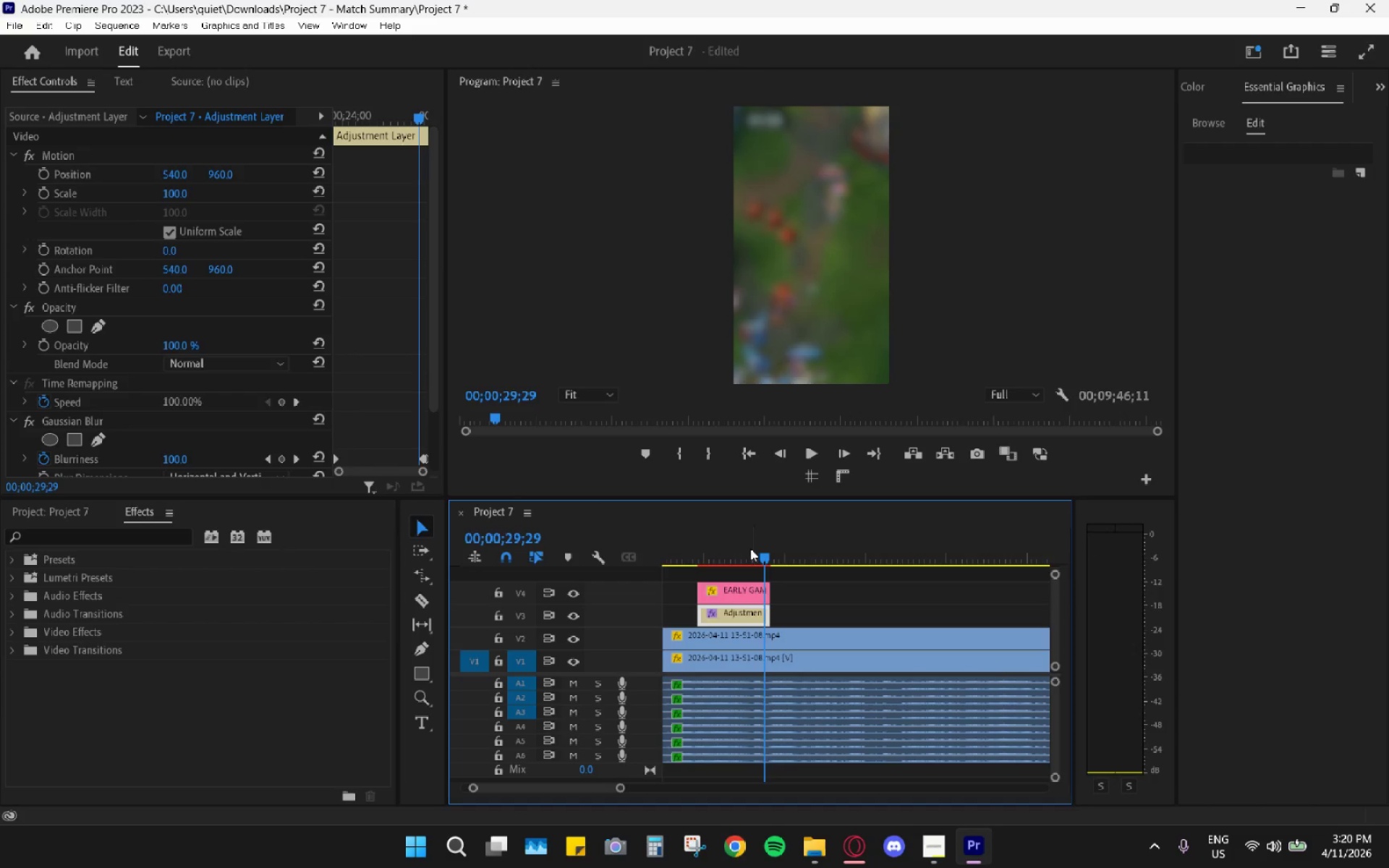 
left_click_drag(start_coordinate=[757, 547], to_coordinate=[749, 545])
 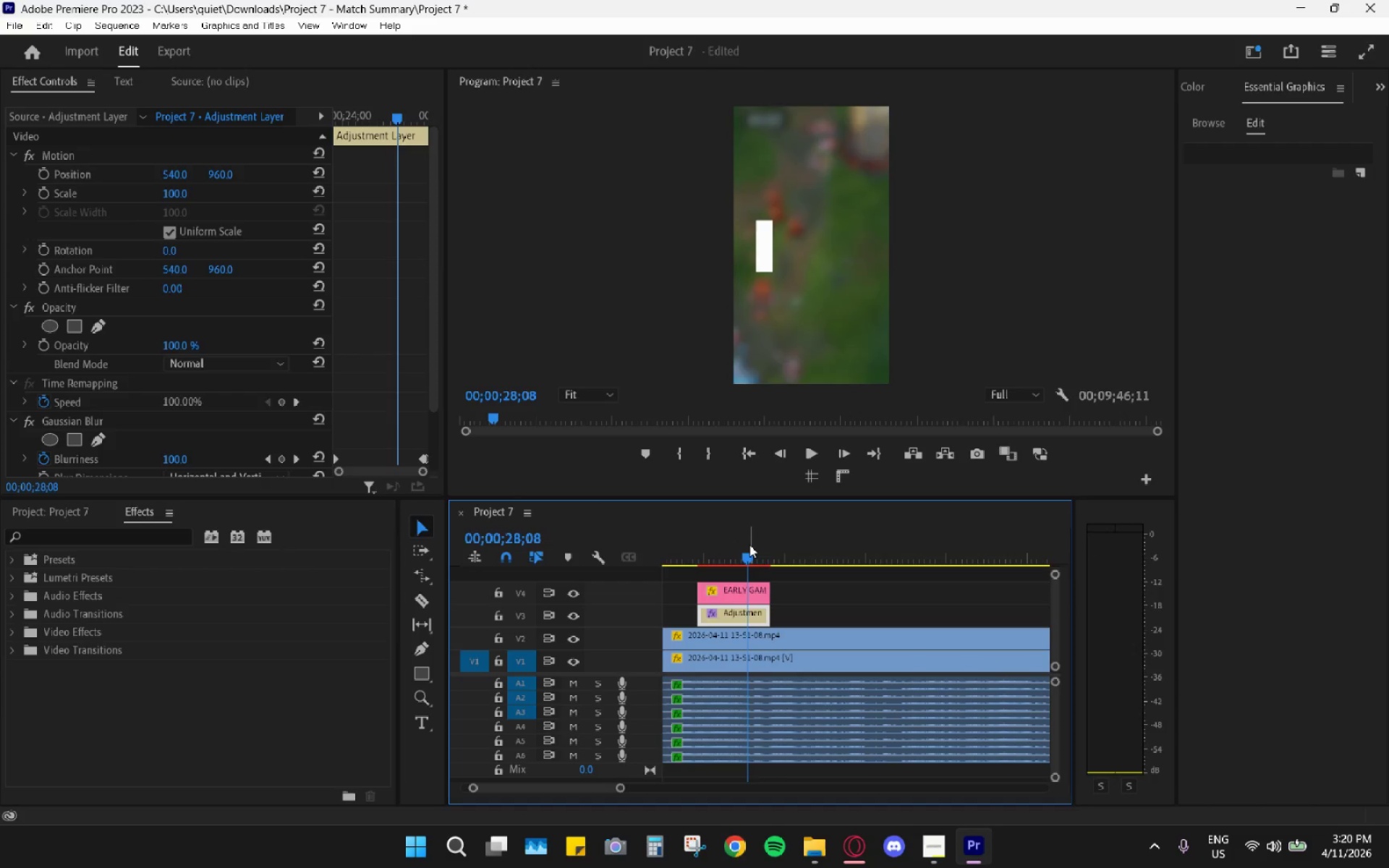 
key(Space)
 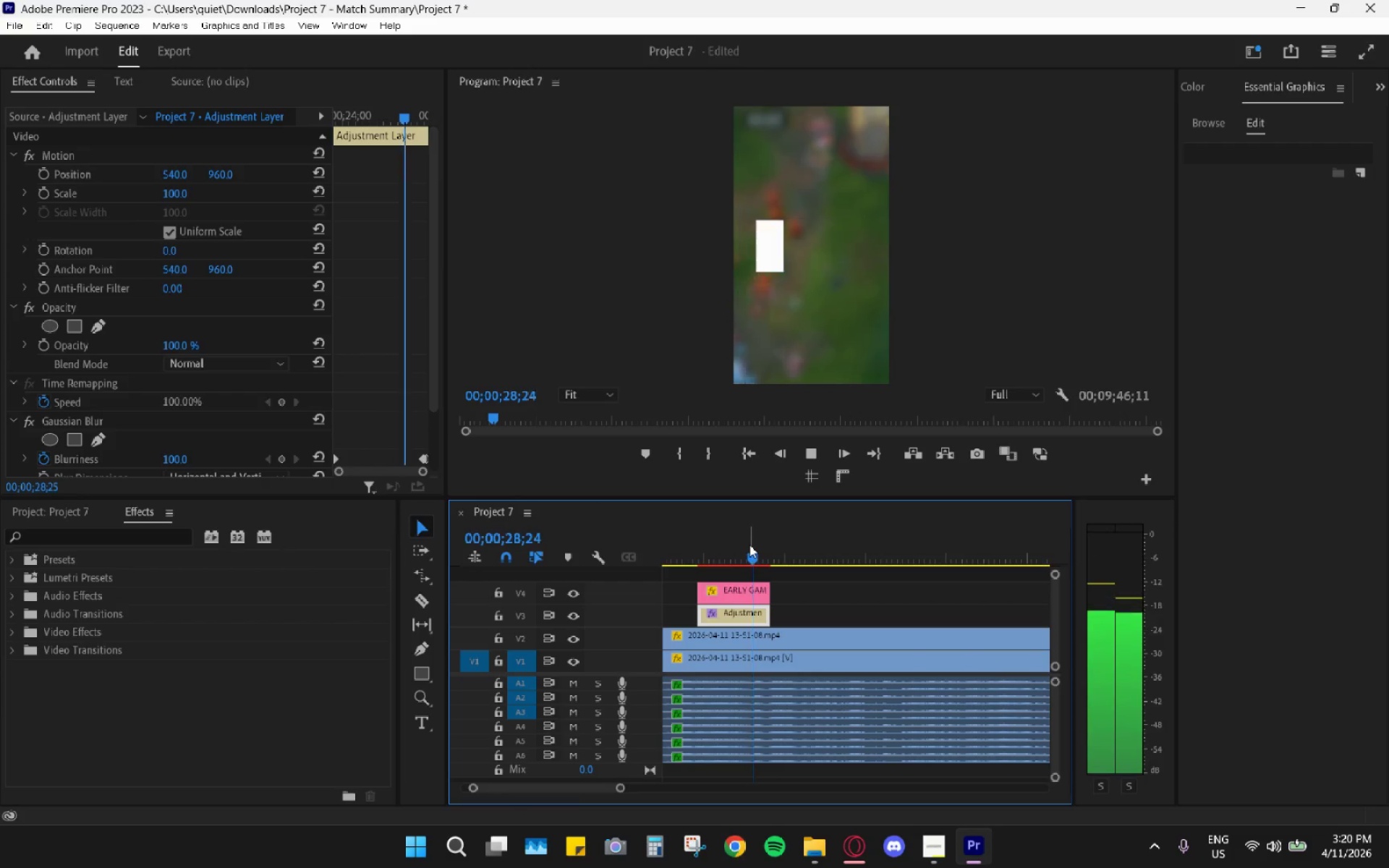 
key(Space)
 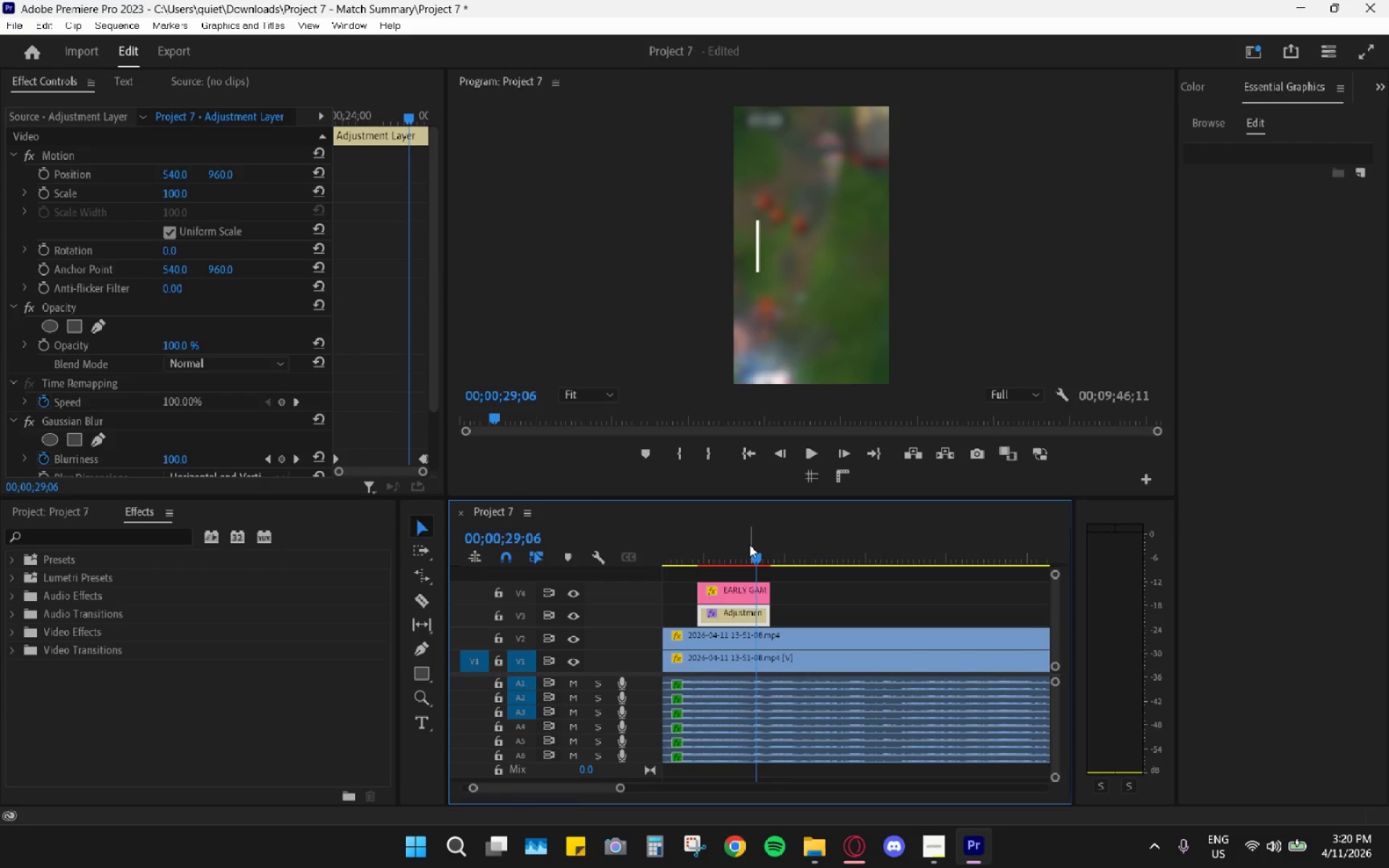 
key(Space)
 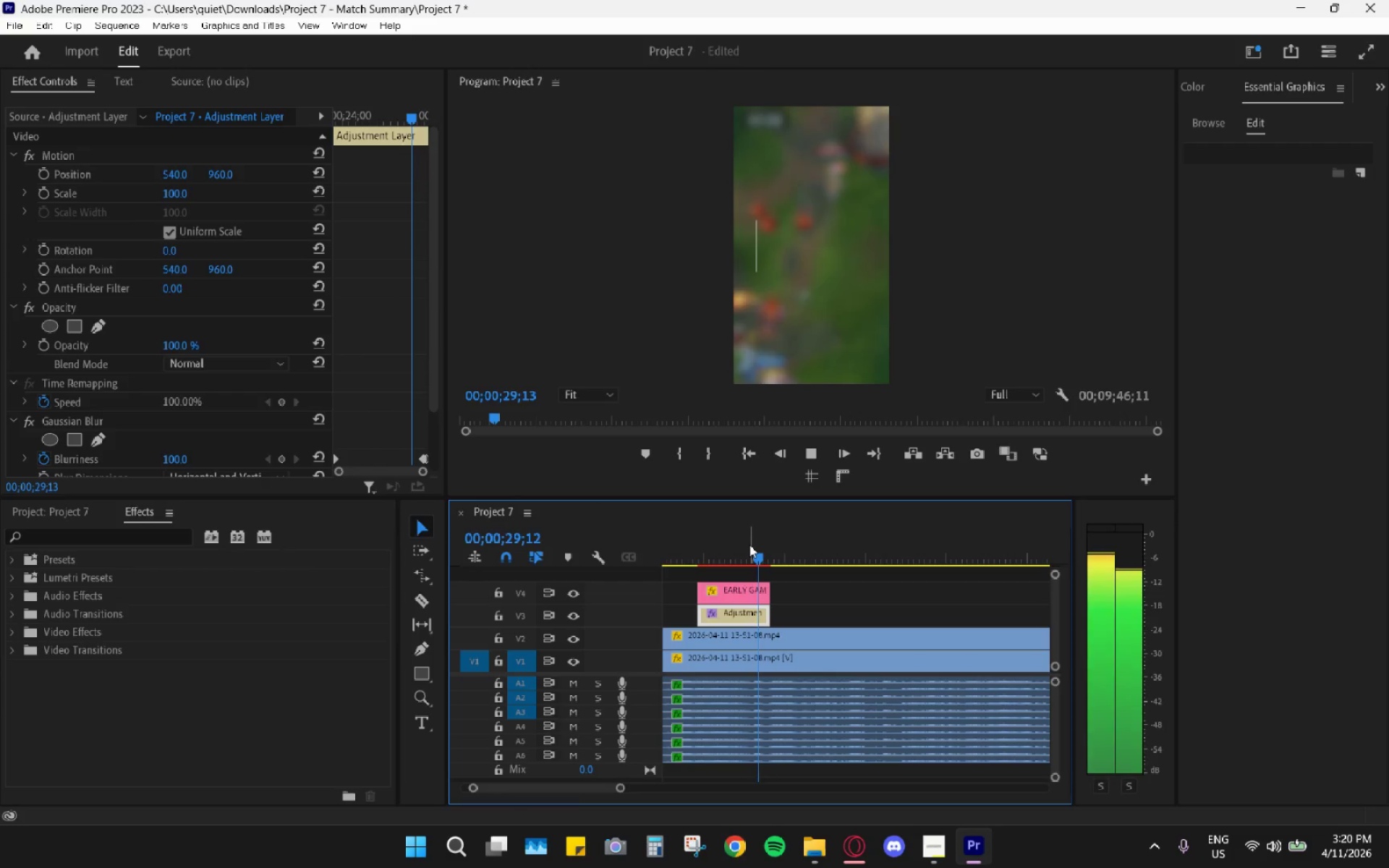 
key(Space)
 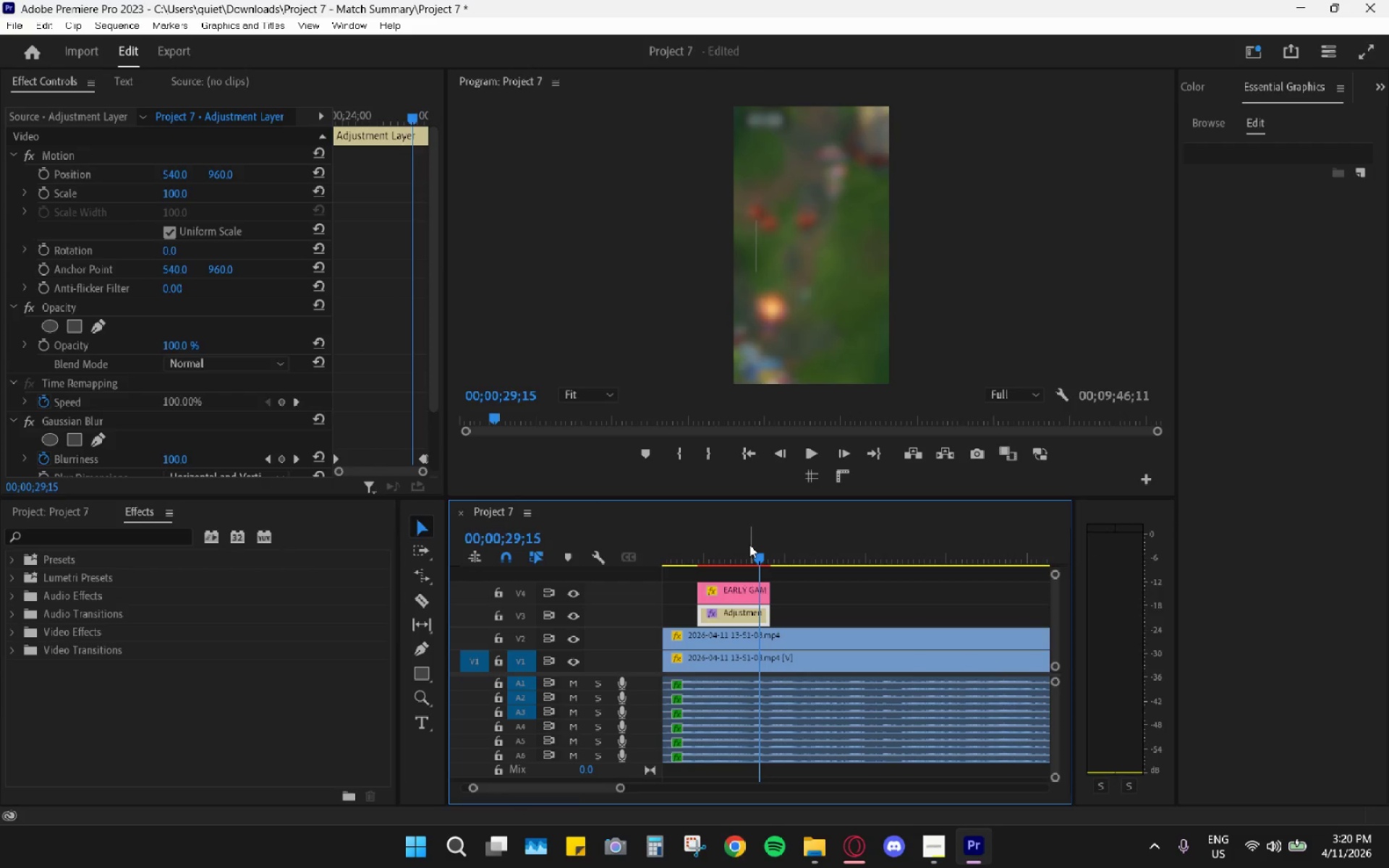 
key(Space)
 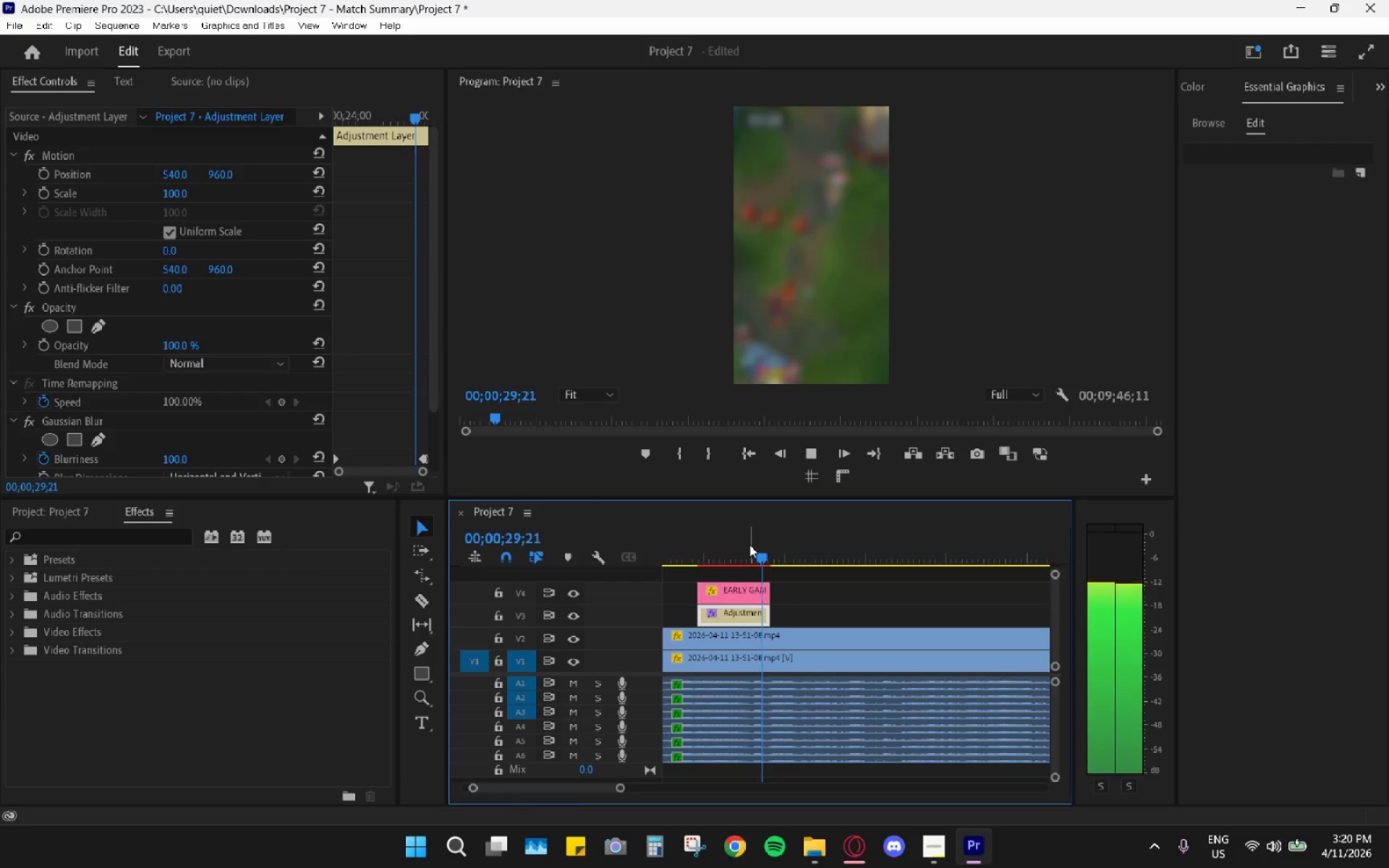 
key(Space)
 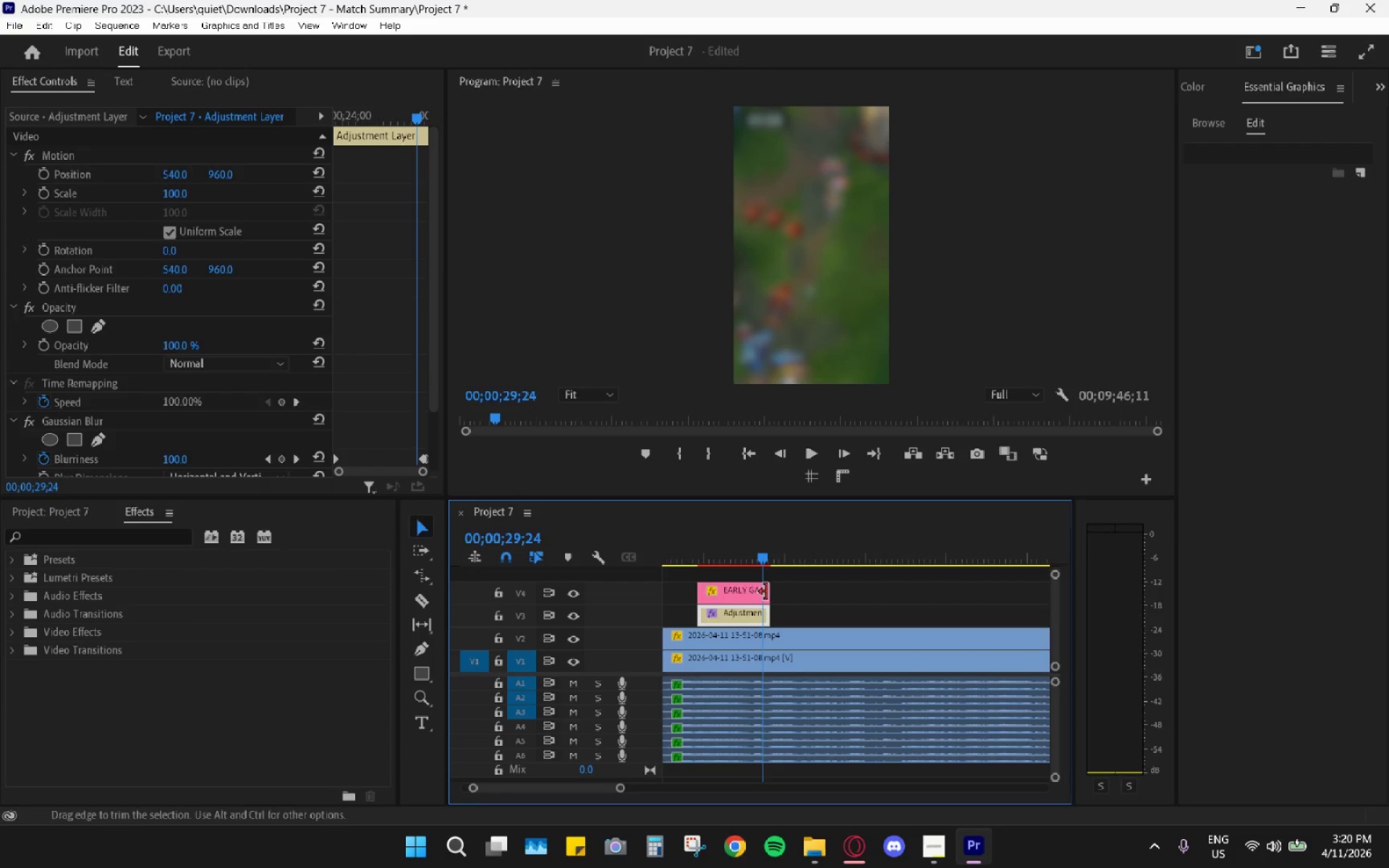 
key(C)
 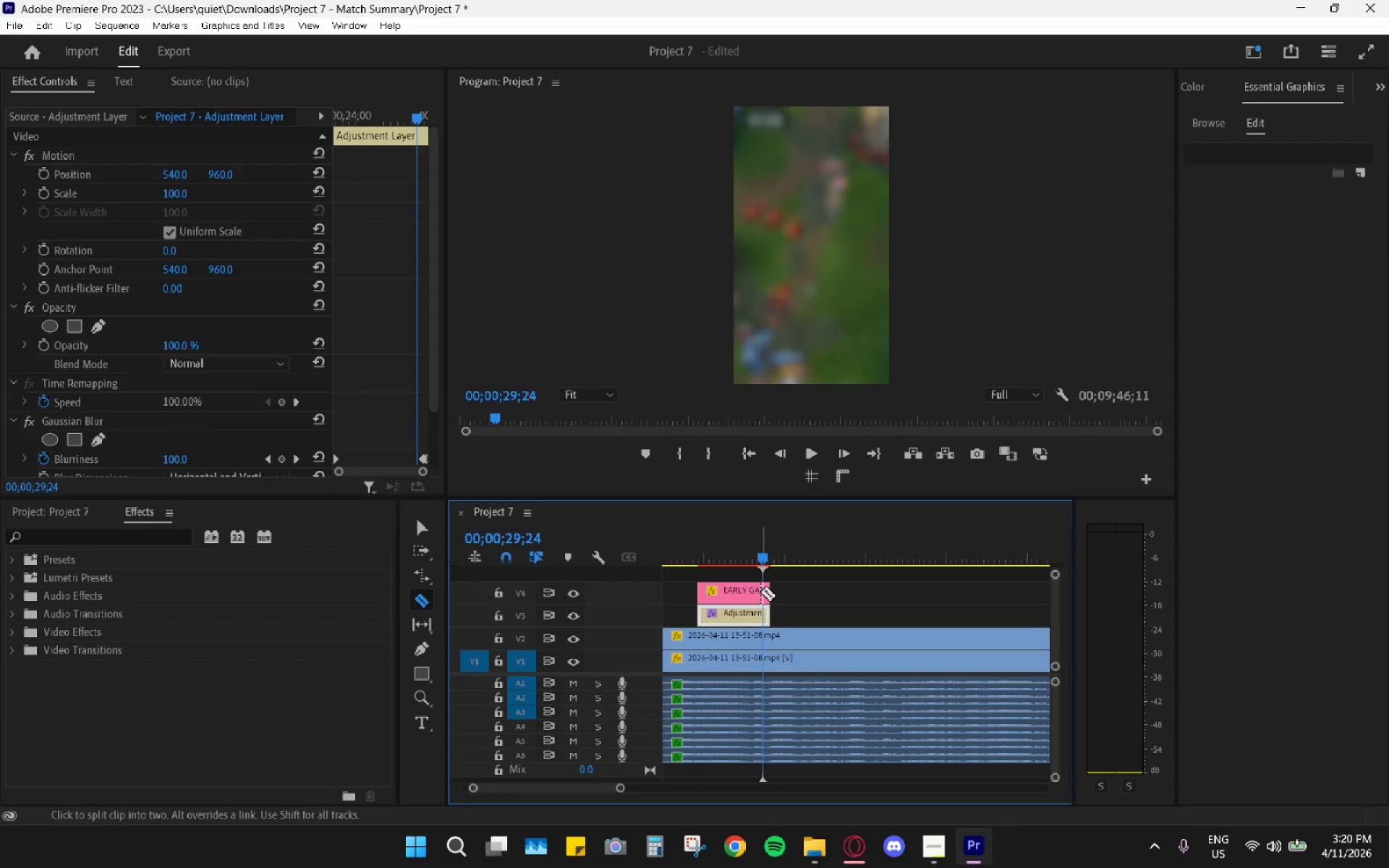 
left_click([760, 592])
 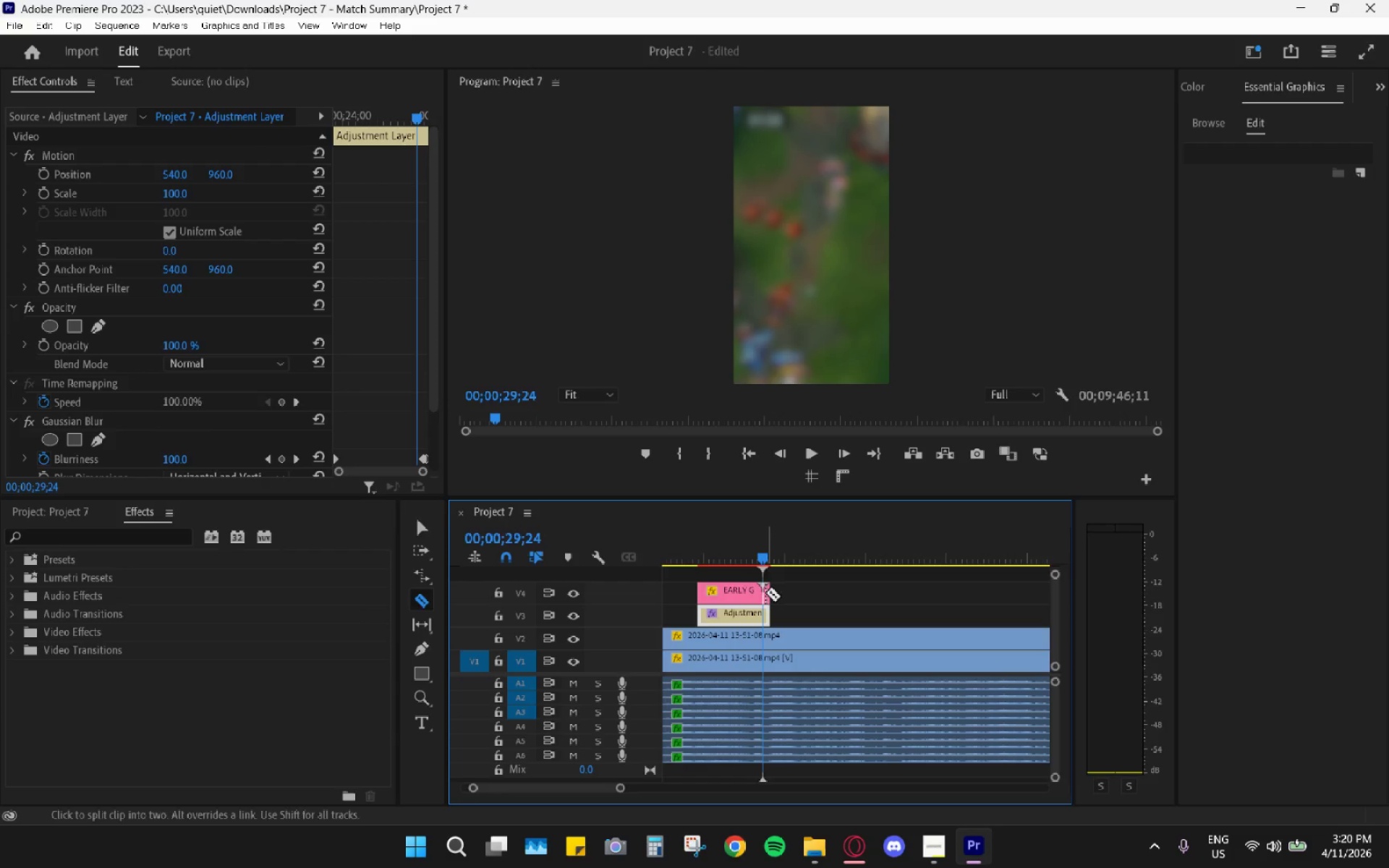 
key(V)
 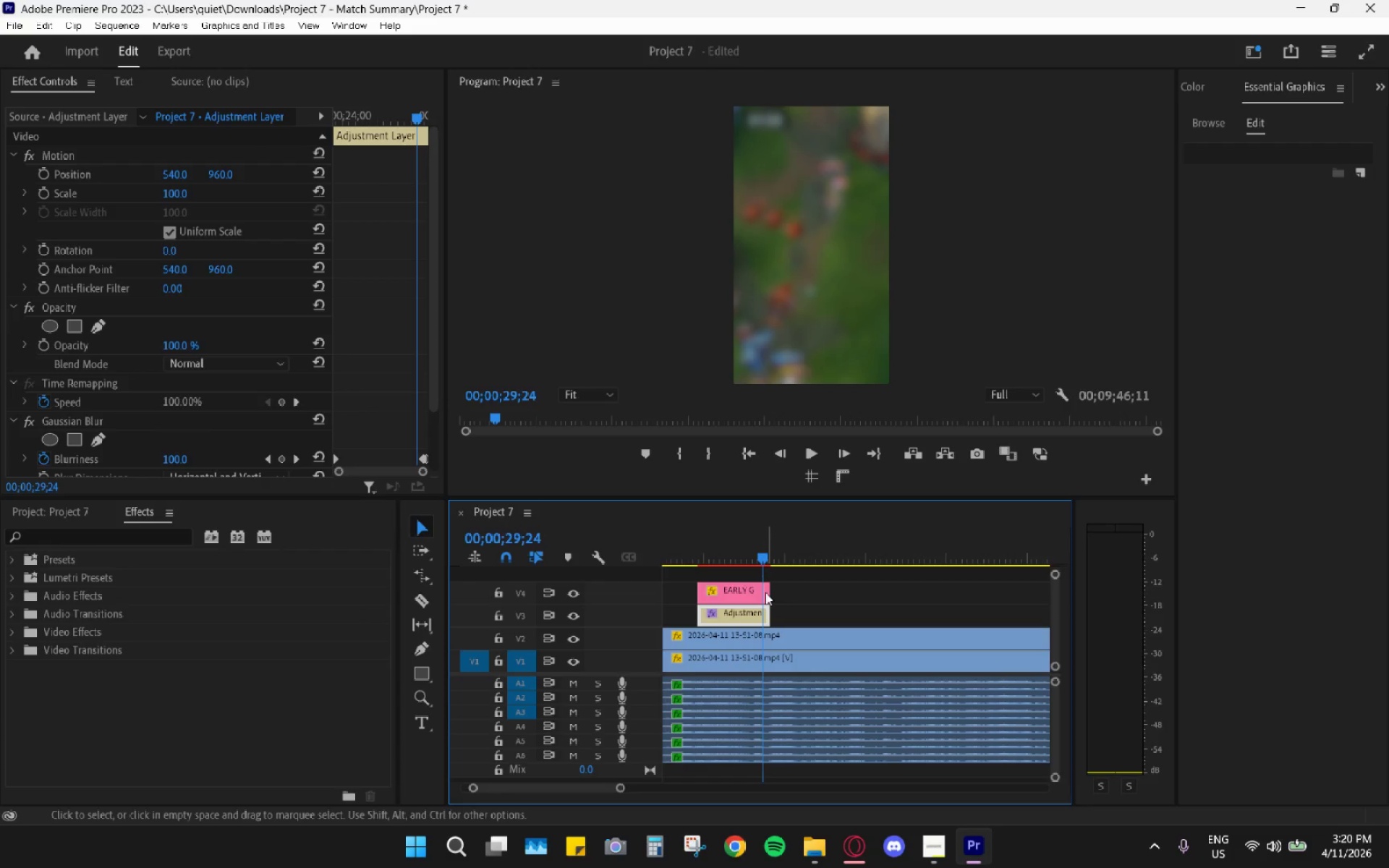 
left_click([765, 592])
 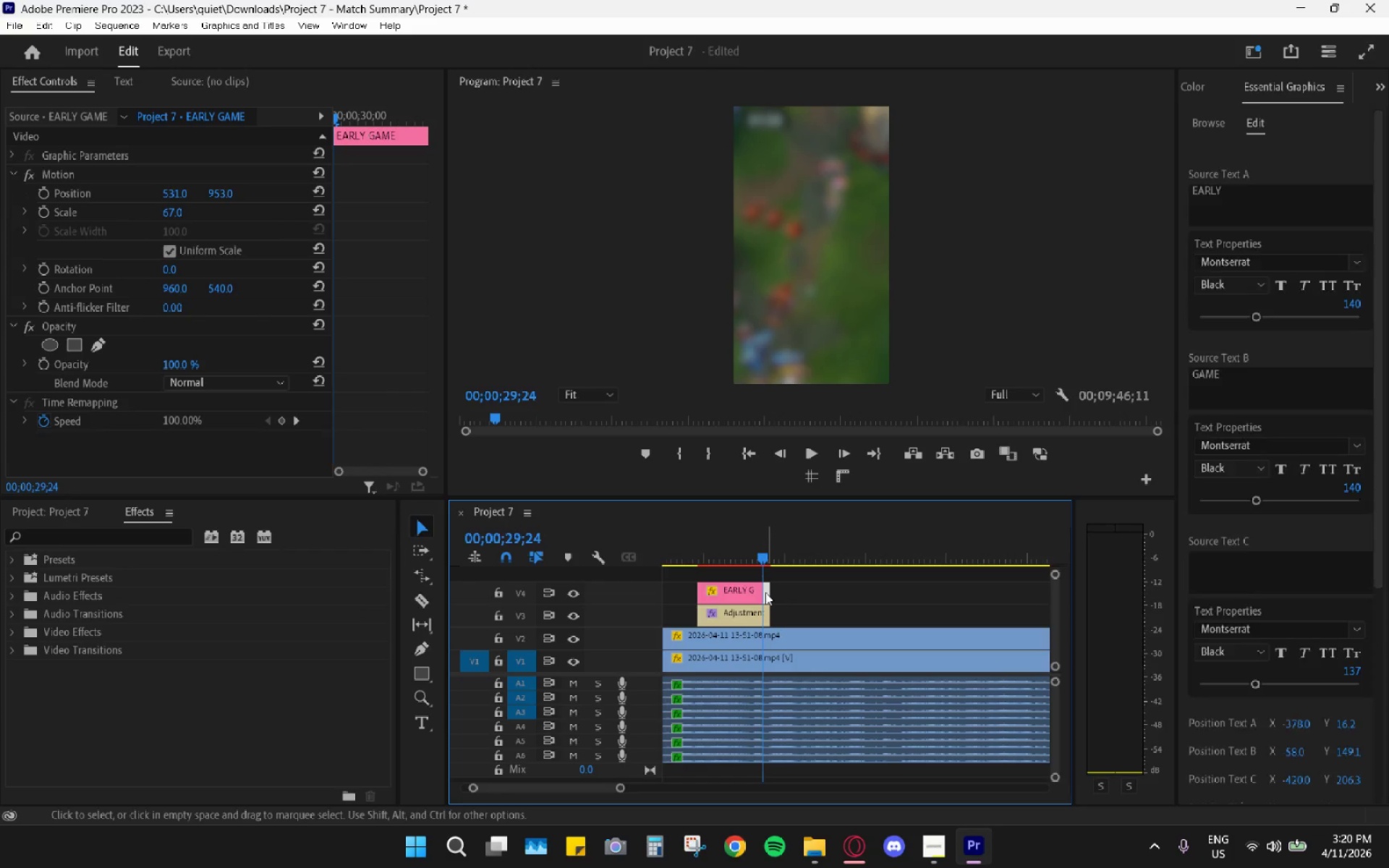 
key(H)
 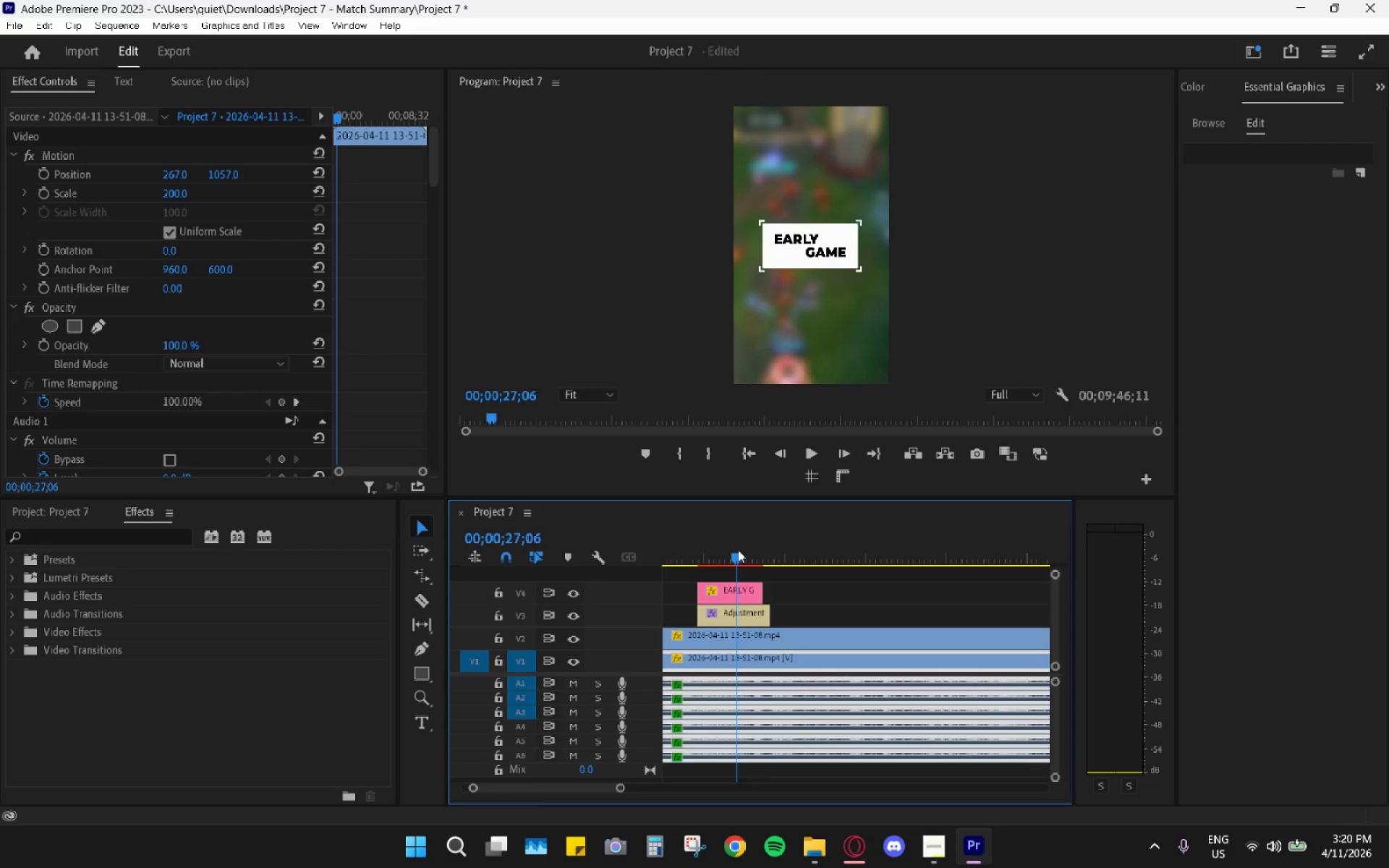 
left_click_drag(start_coordinate=[738, 550], to_coordinate=[699, 547])
 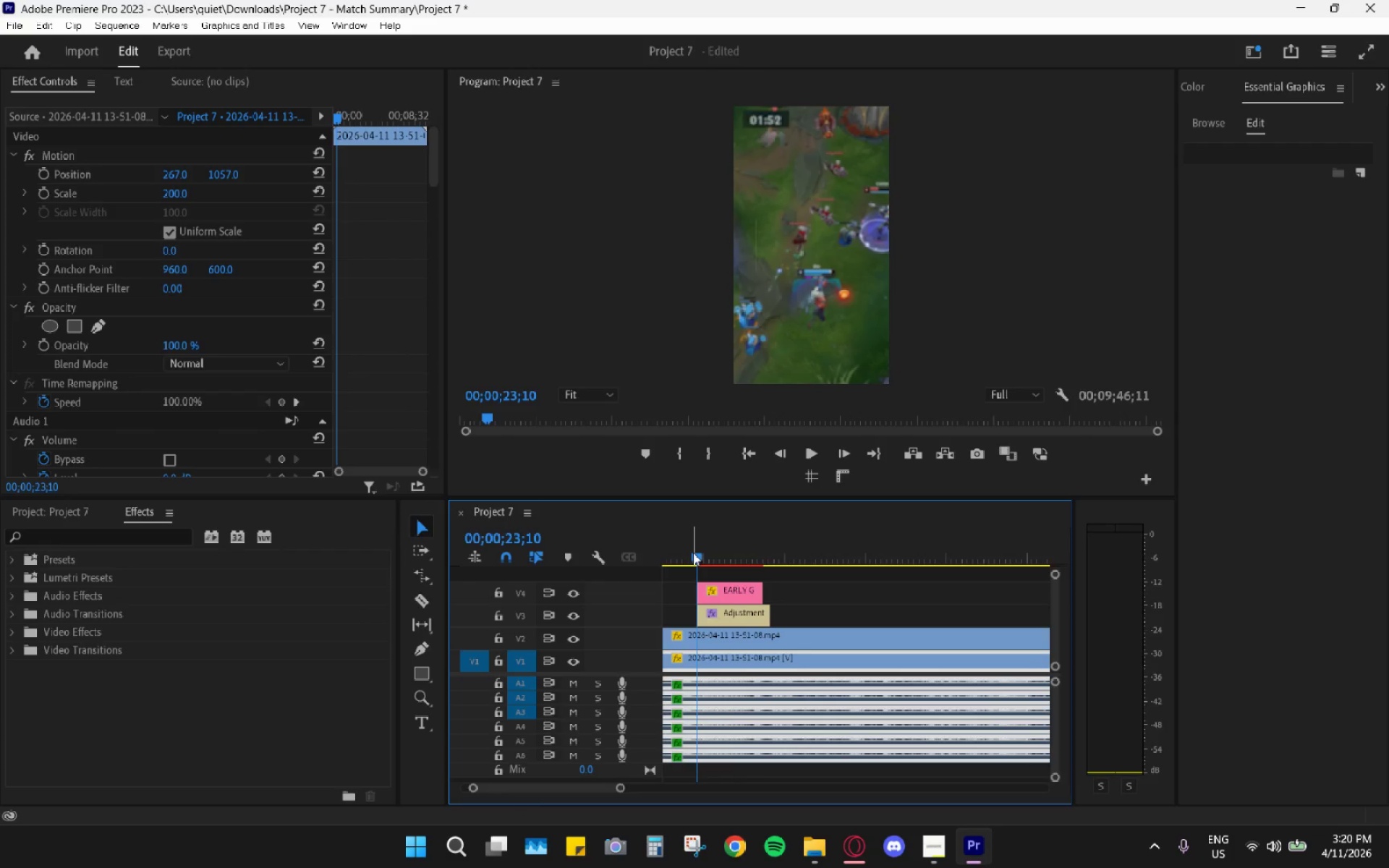 
key(Space)
 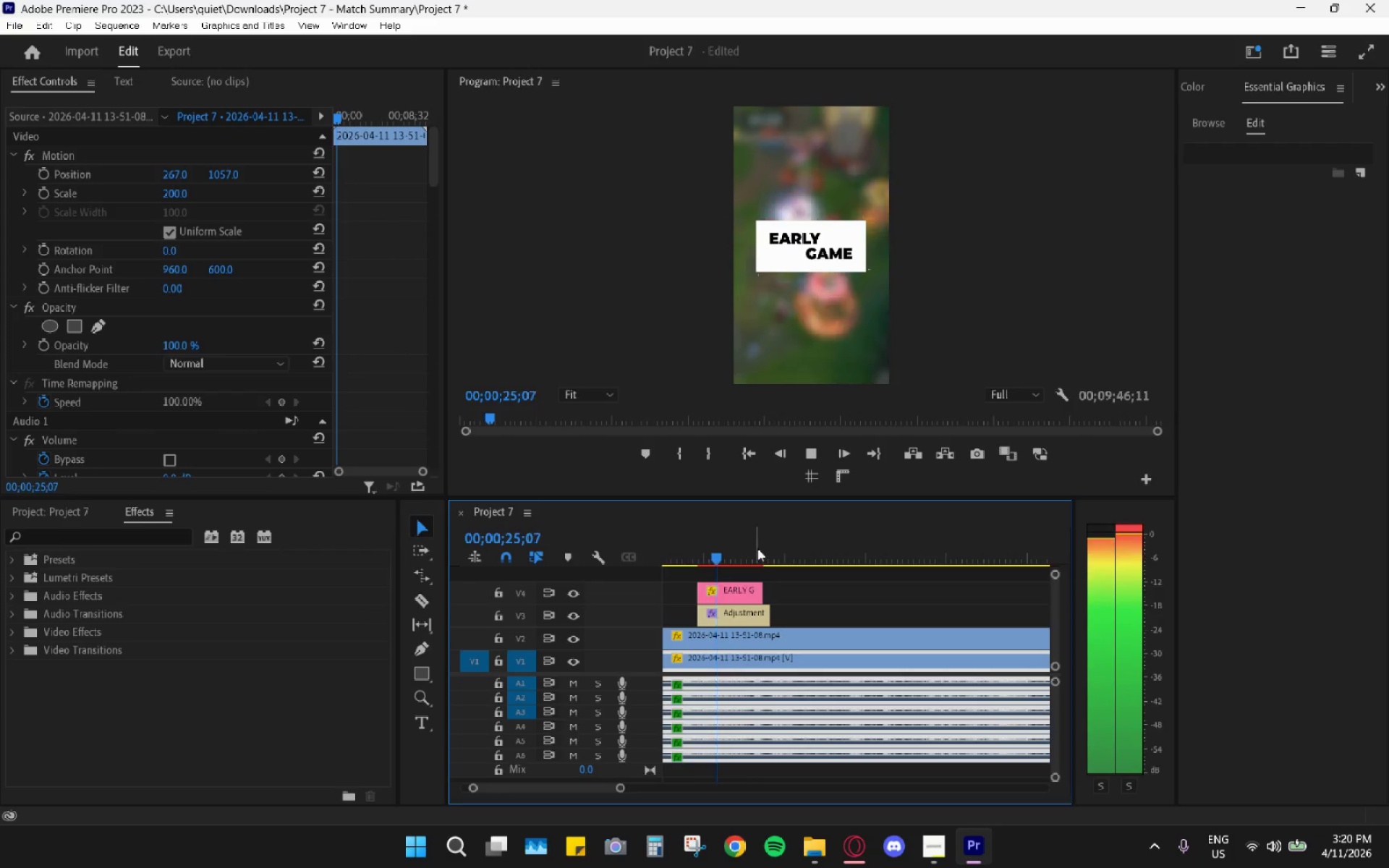 
key(Space)
 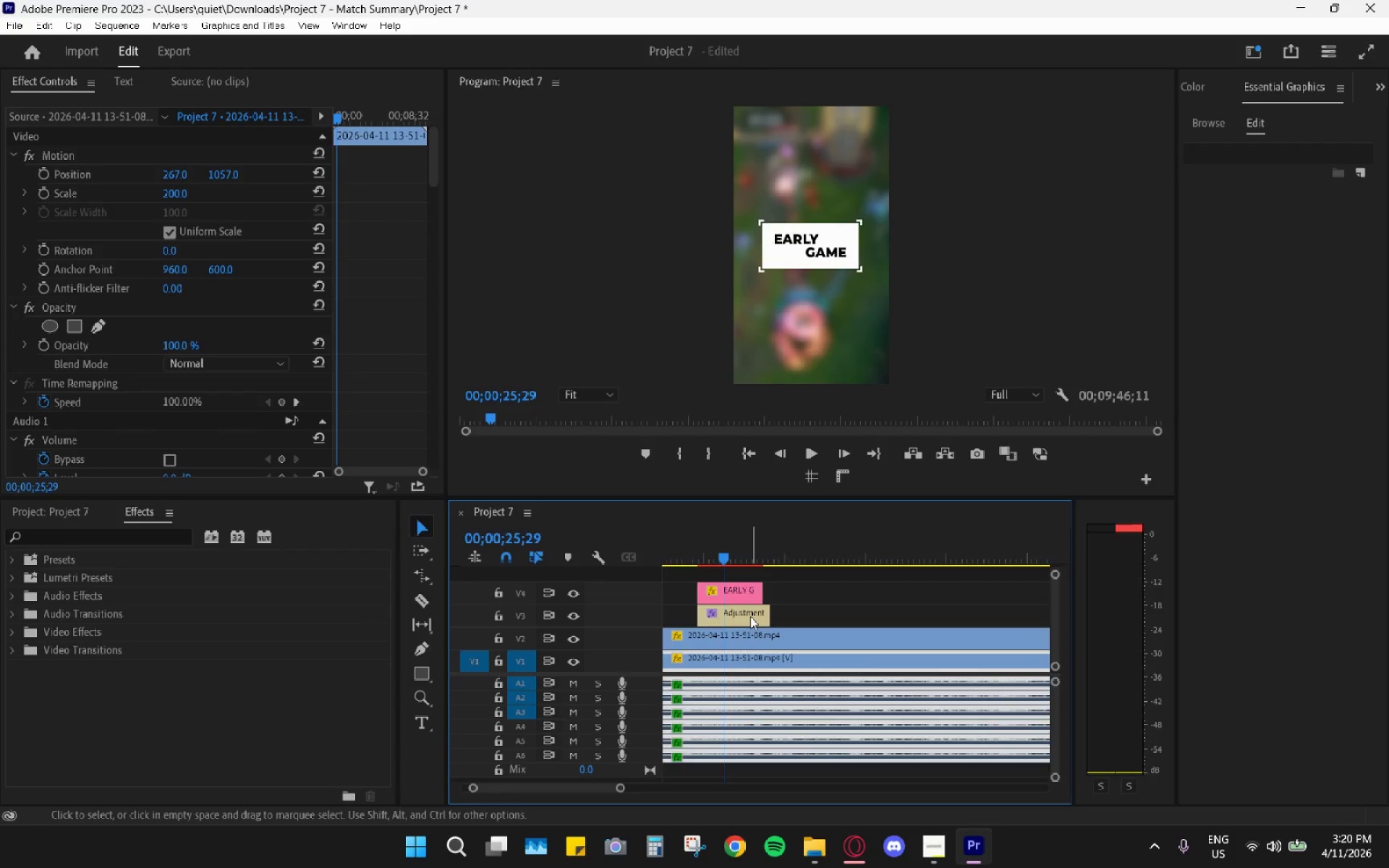 
left_click([750, 616])
 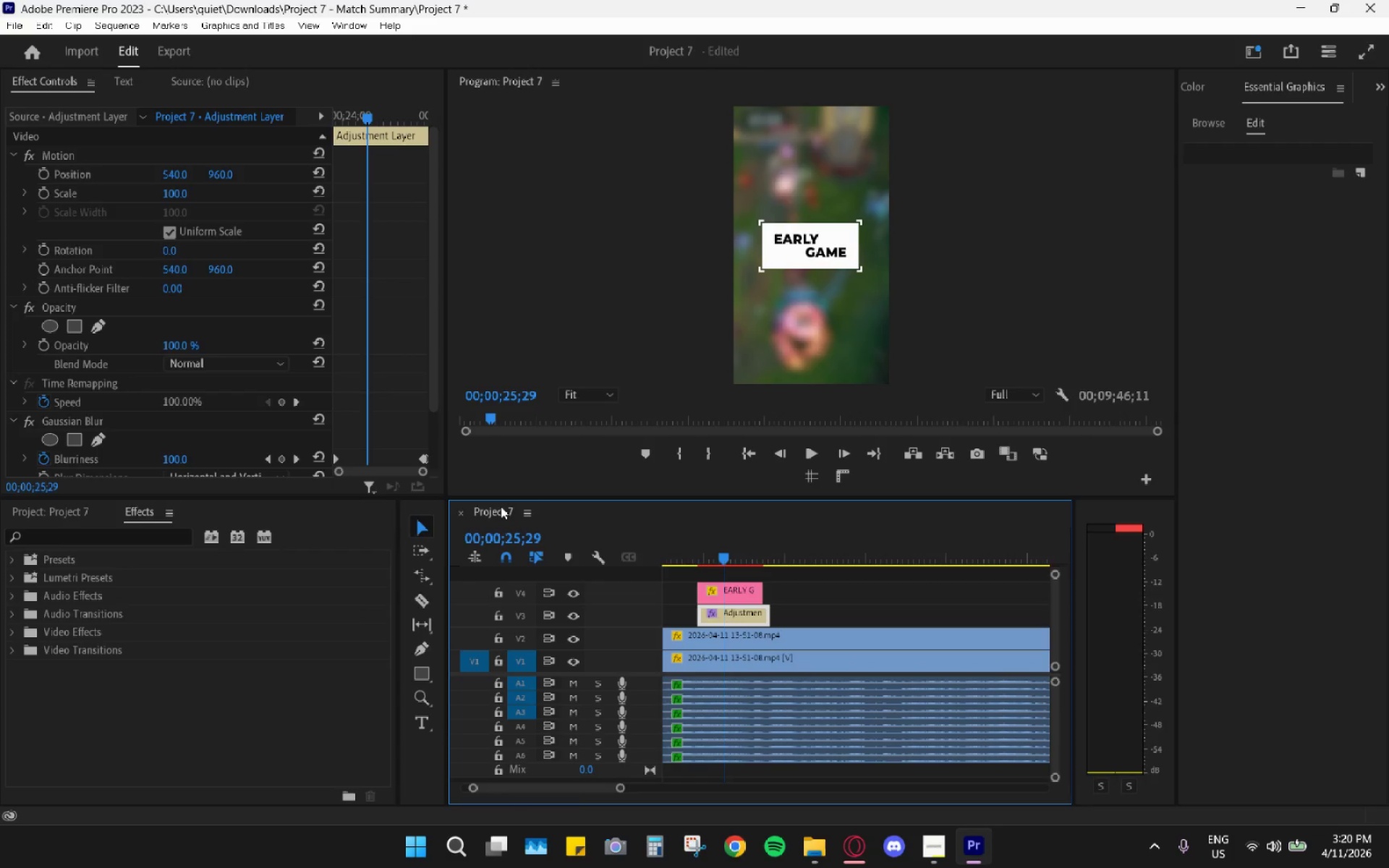 
left_click_drag(start_coordinate=[421, 458], to_coordinate=[384, 460])
 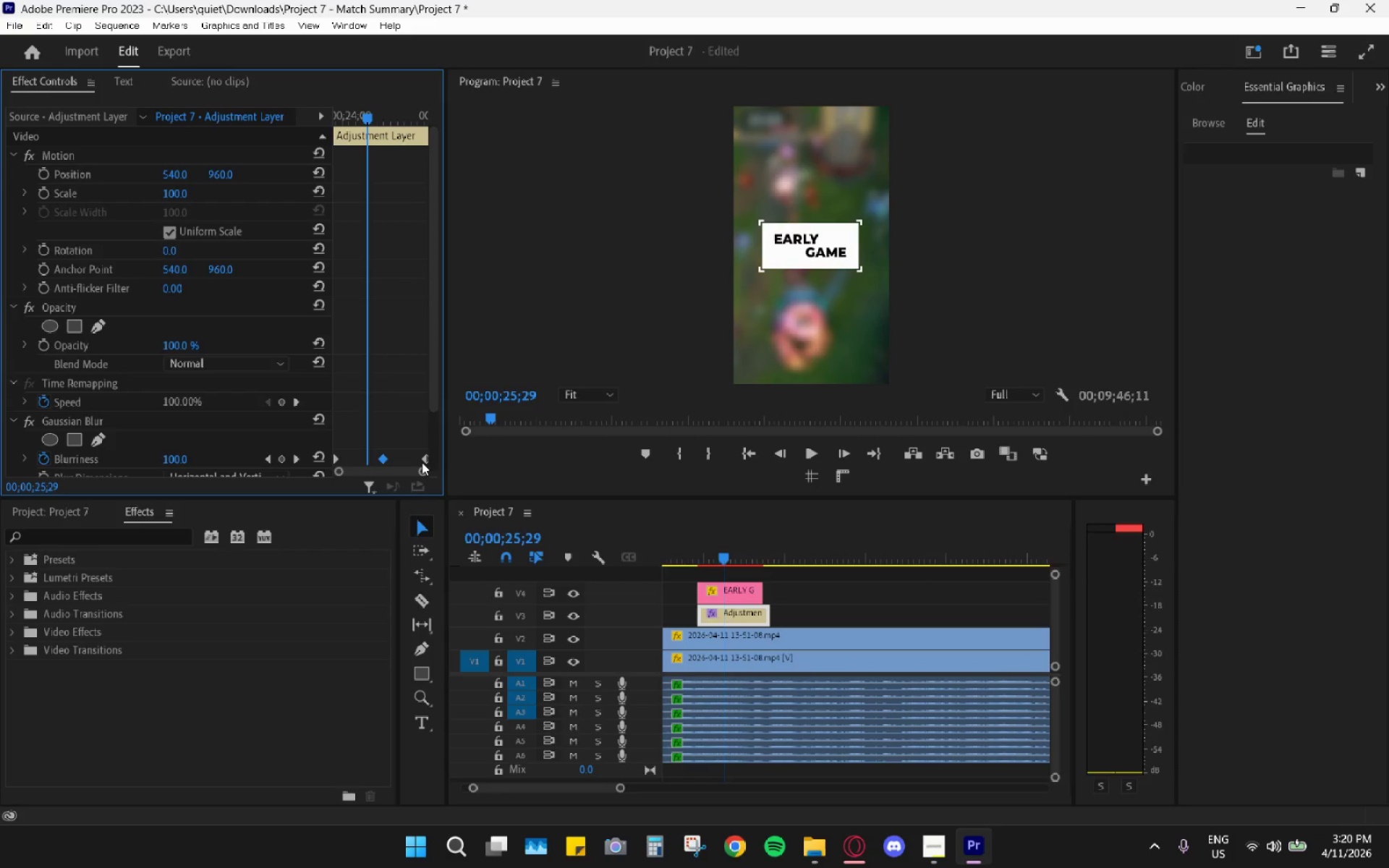 
left_click_drag(start_coordinate=[425, 459], to_coordinate=[401, 458])
 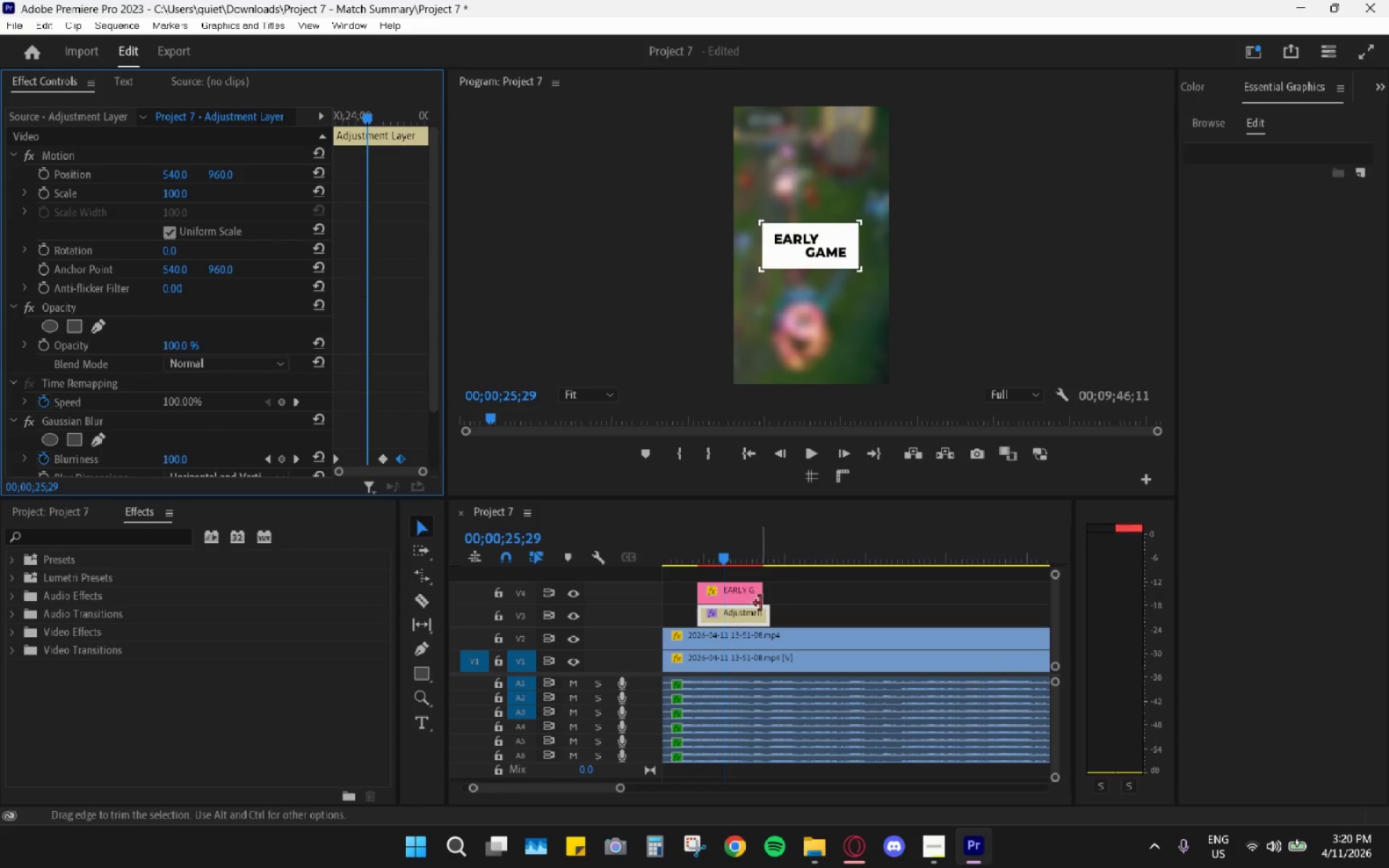 
left_click_drag(start_coordinate=[768, 612], to_coordinate=[755, 612])
 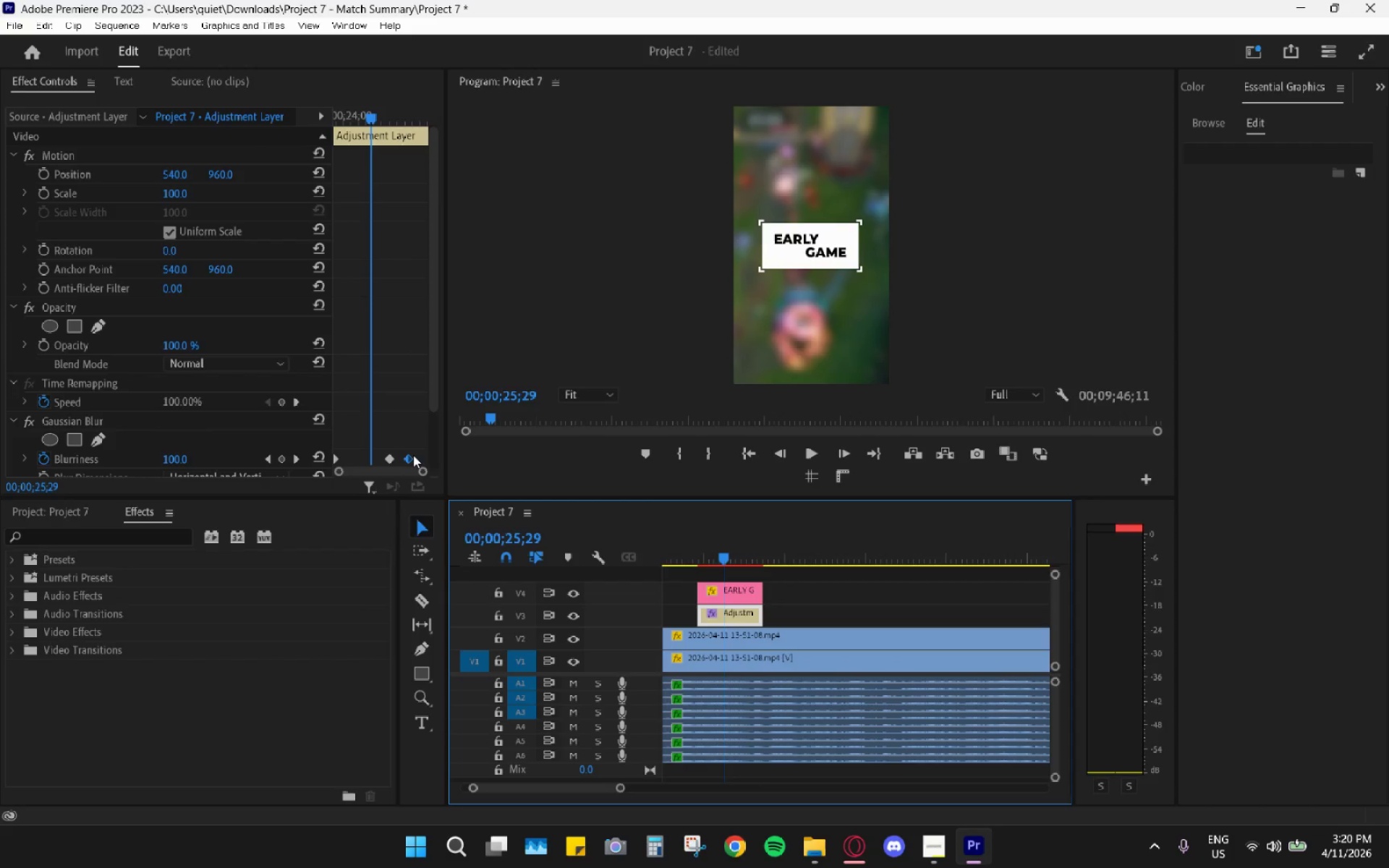 
left_click_drag(start_coordinate=[413, 455], to_coordinate=[451, 459])
 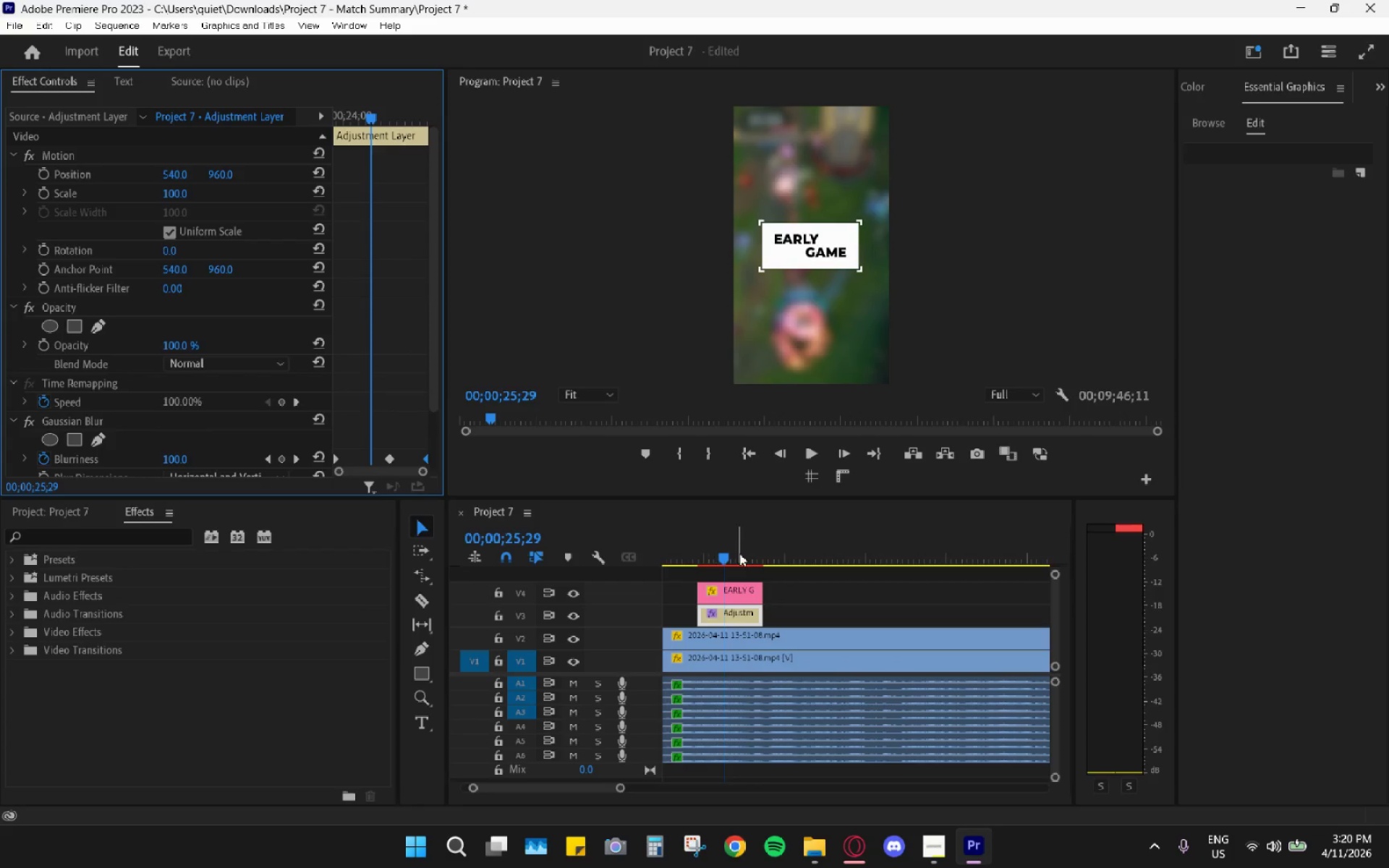 
left_click([760, 556])
 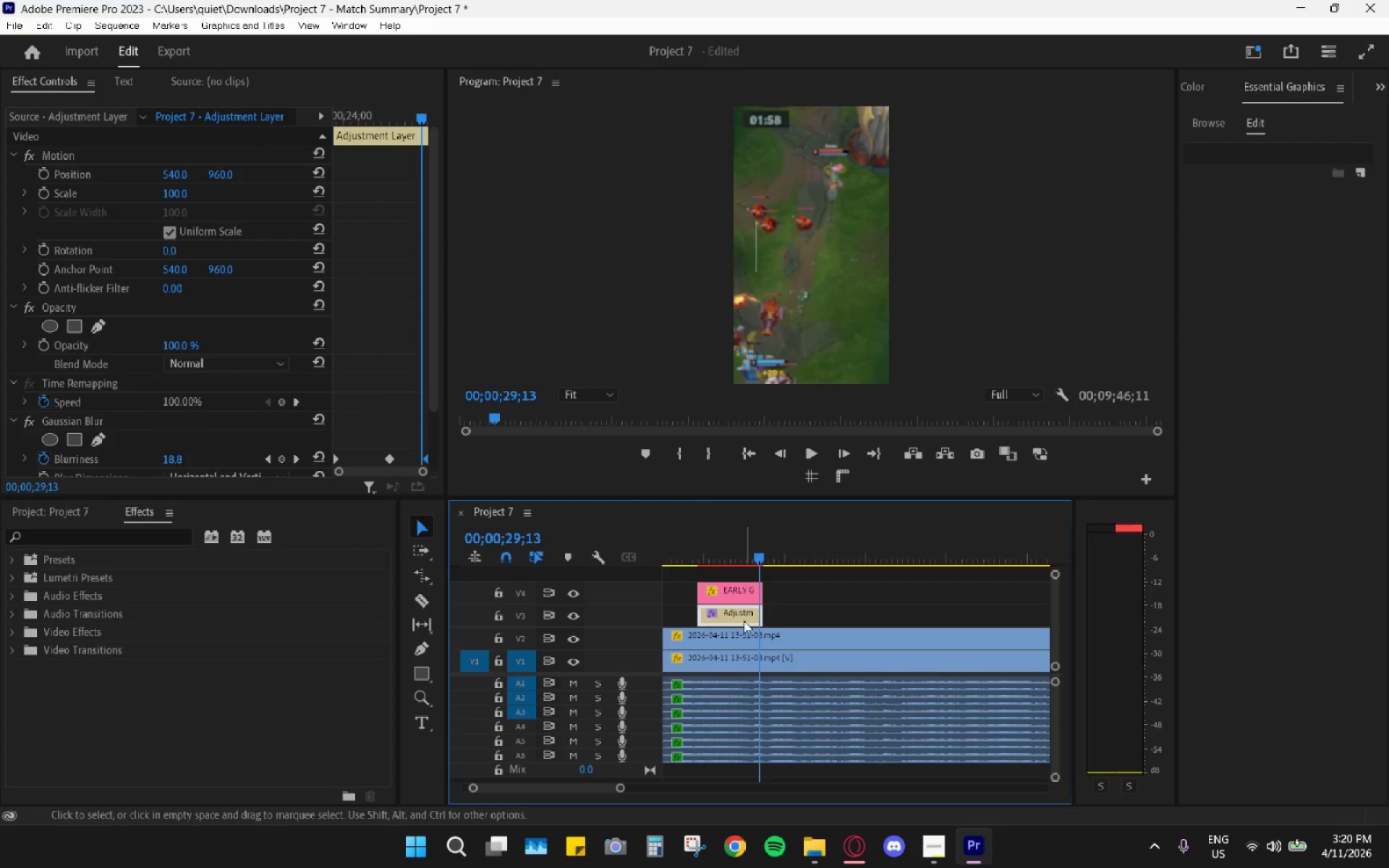 
left_click([742, 619])
 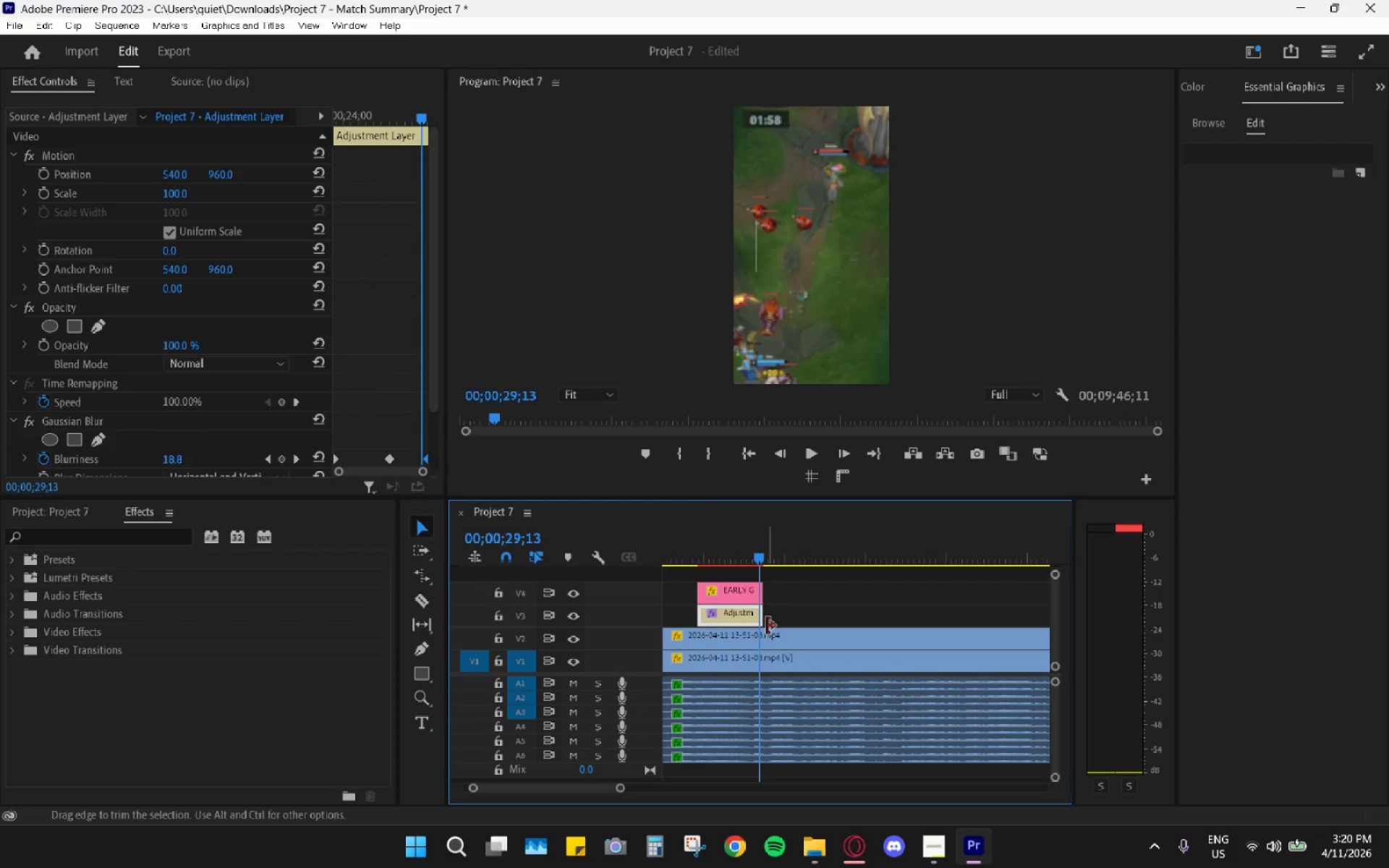 
key(ArrowRight)
 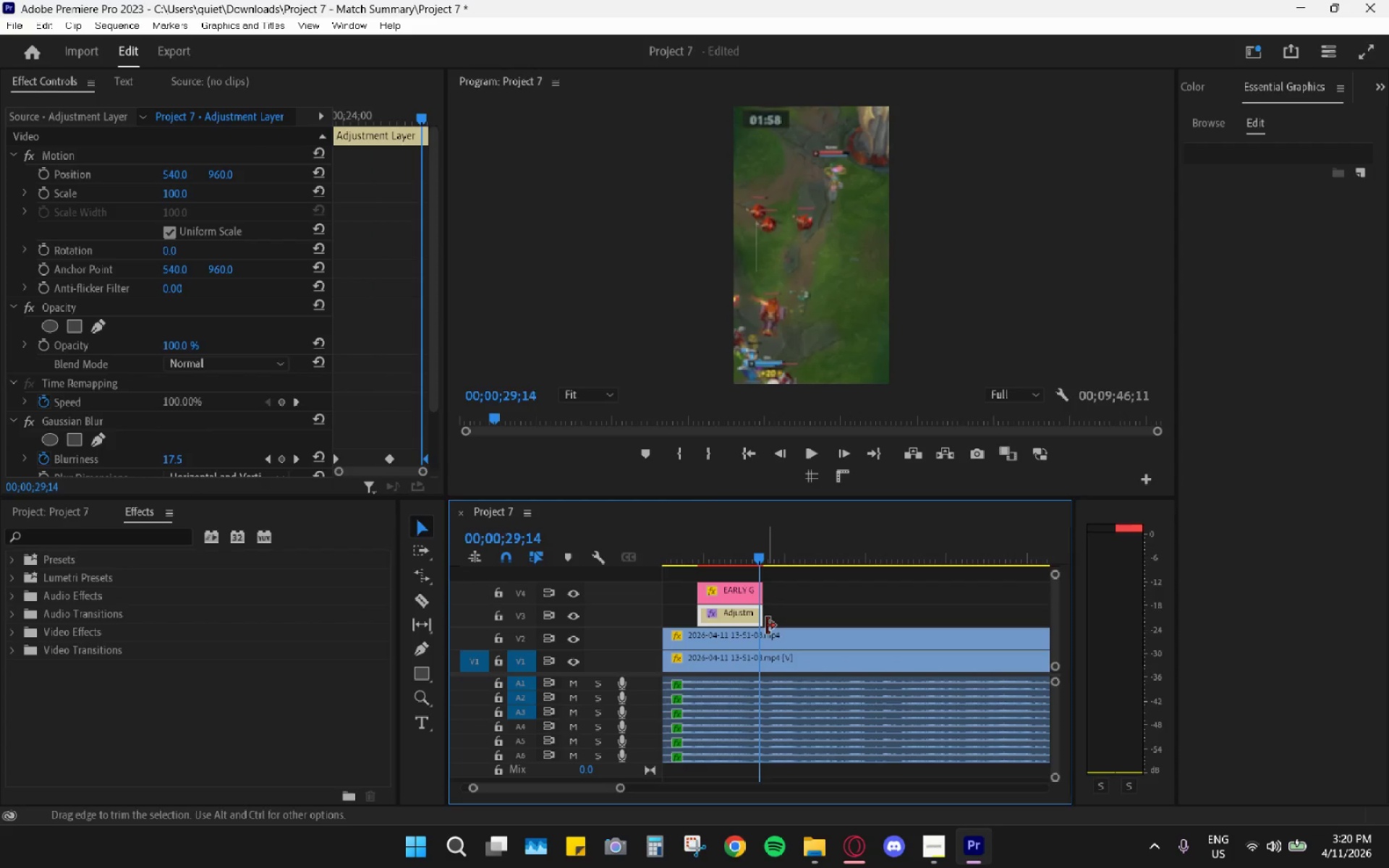 
key(ArrowRight)
 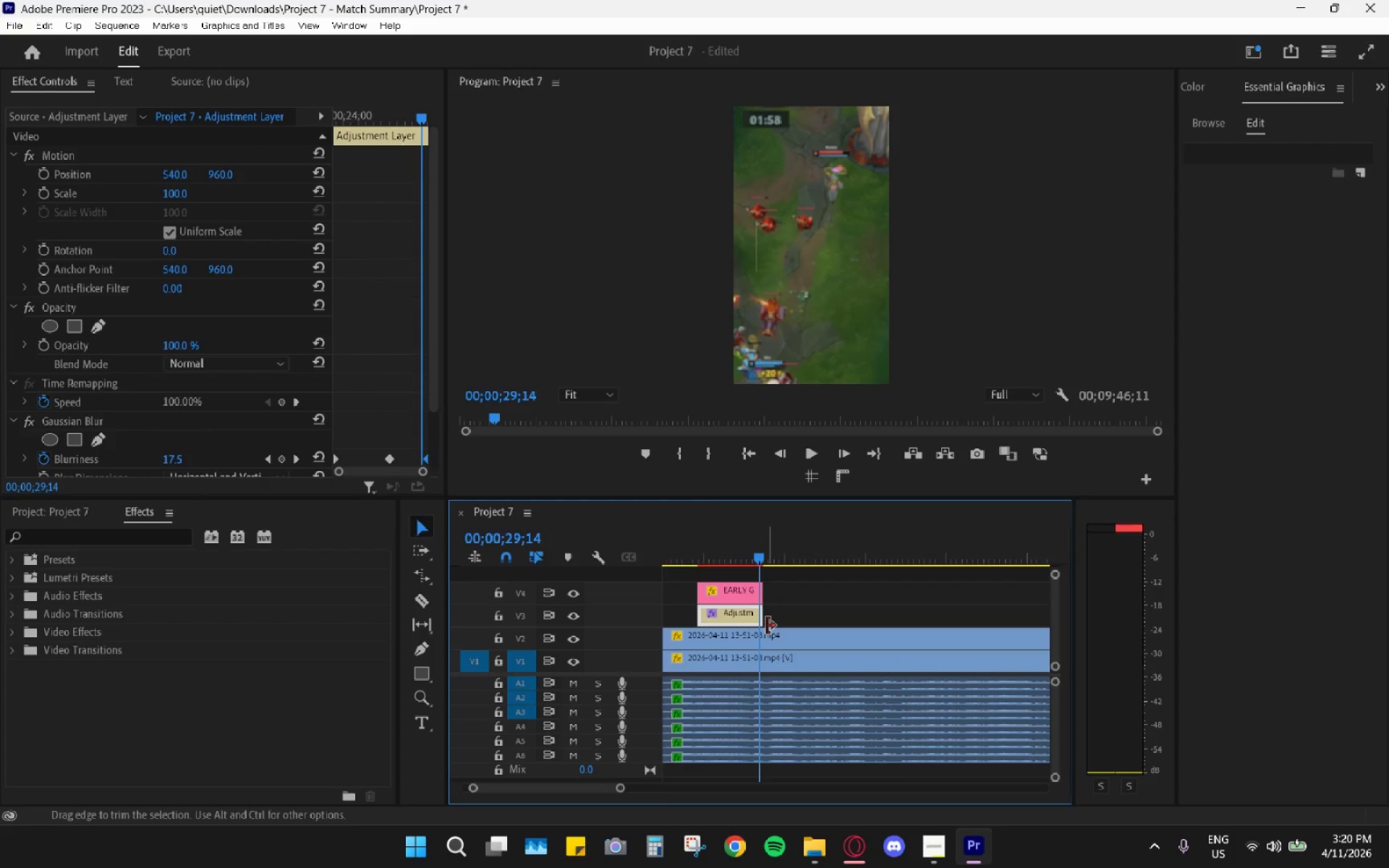 
key(ArrowRight)
 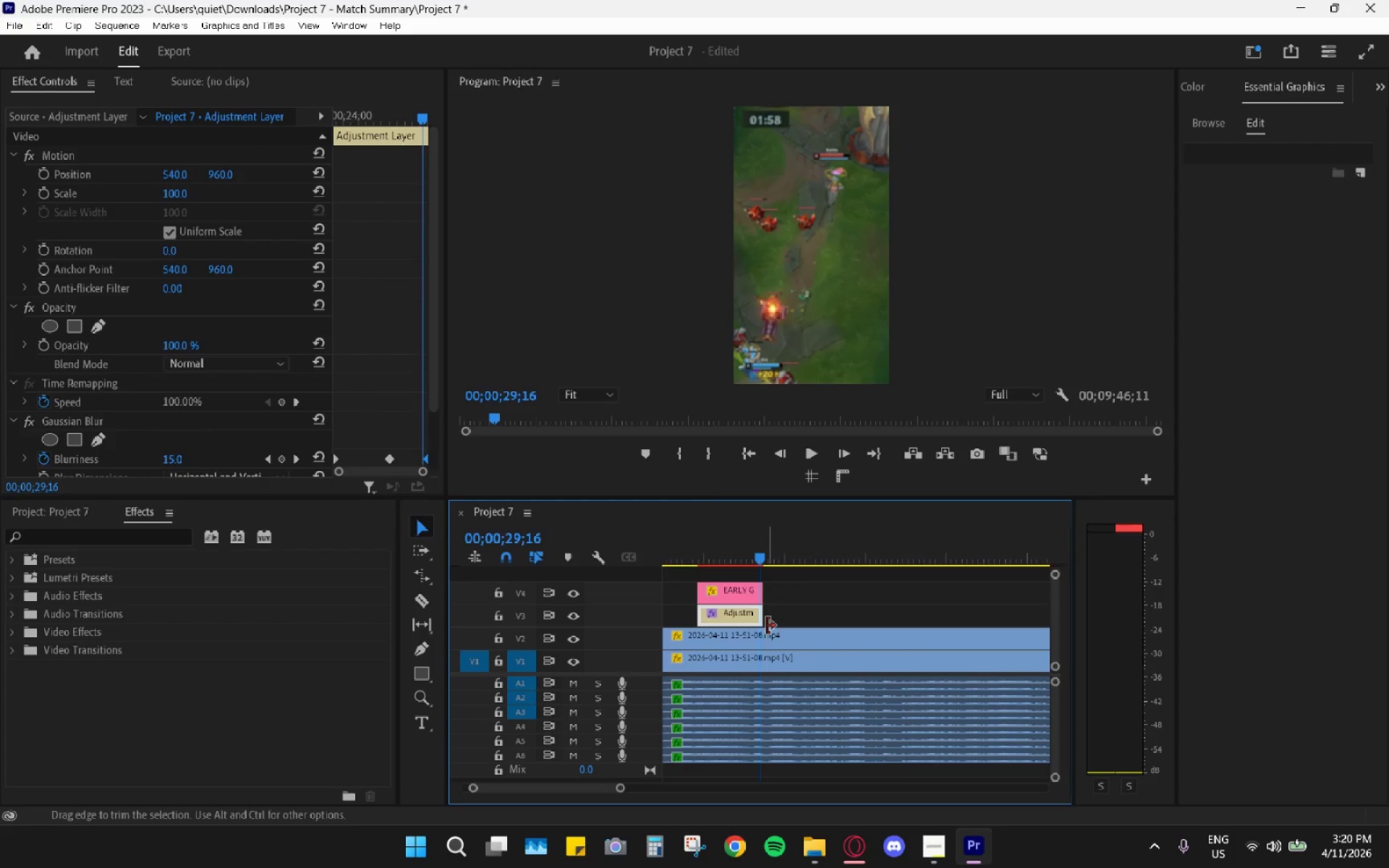 
hold_key(key=AltLeft, duration=1.09)
hold_key(key=AltLeft, duration=0.47)
scroll: coordinate [795, 625], scroll_direction: up, amount: 40.0
 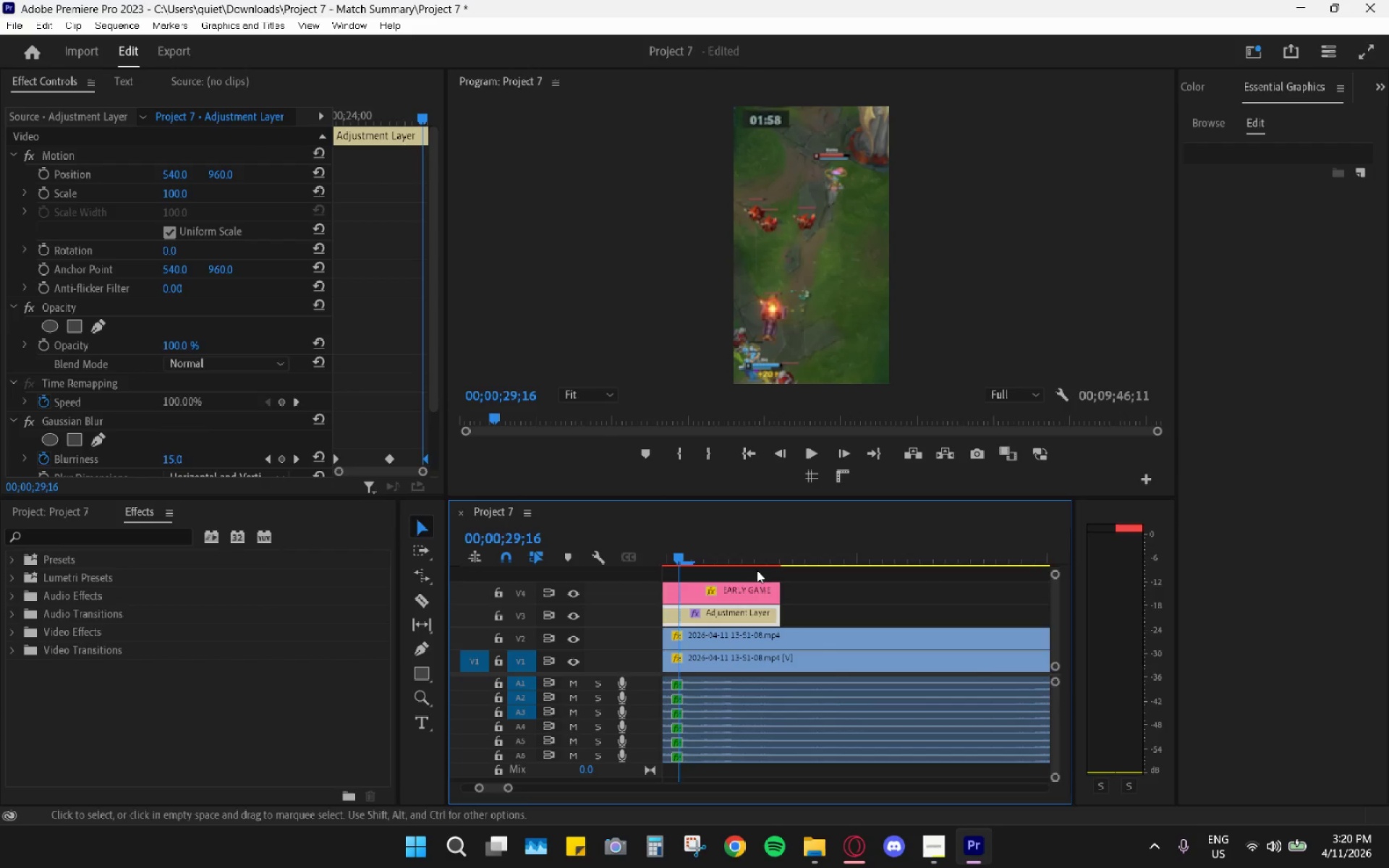 
left_click_drag(start_coordinate=[761, 544], to_coordinate=[792, 555])
 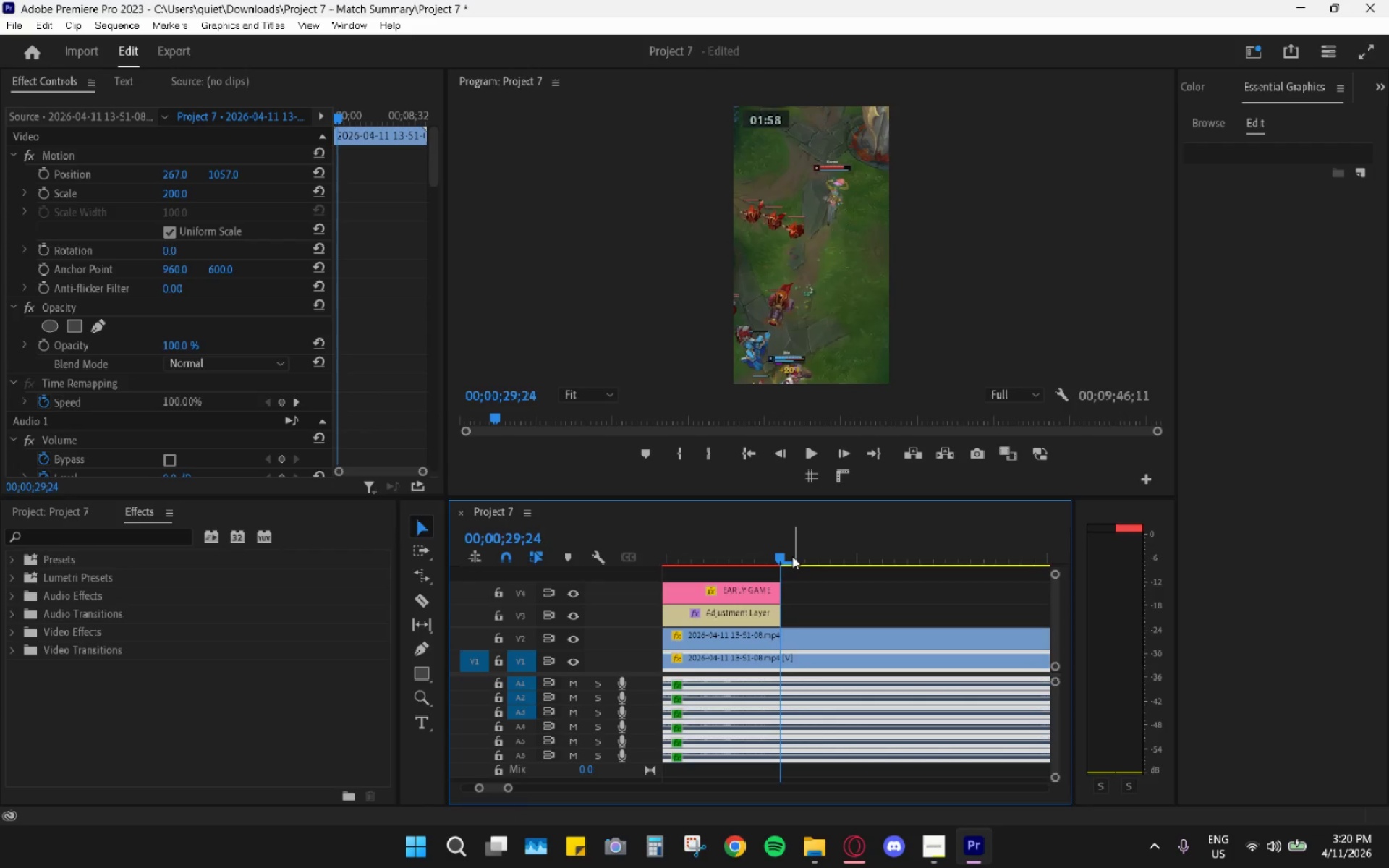 
key(ArrowLeft)
 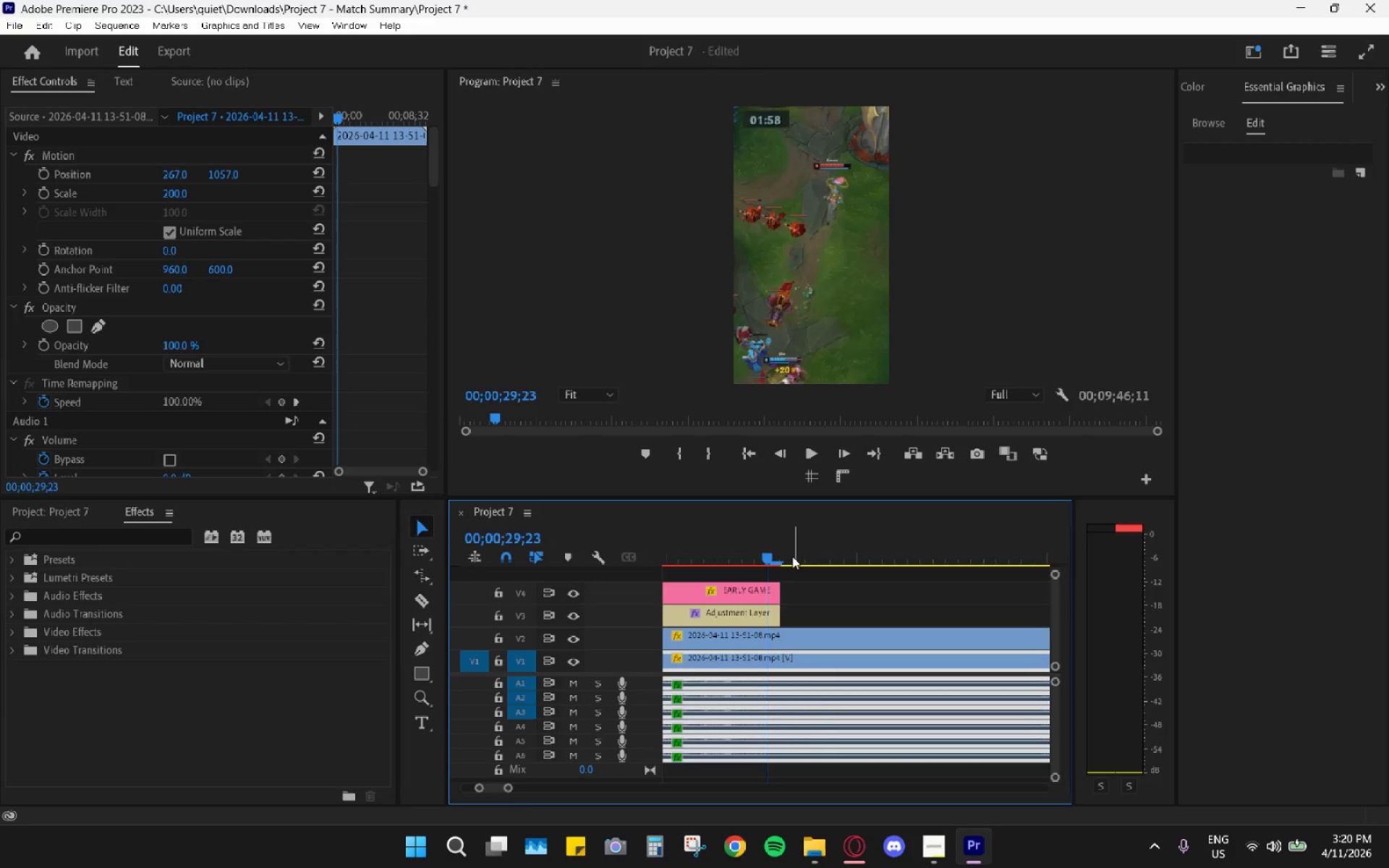 
key(ArrowLeft)
 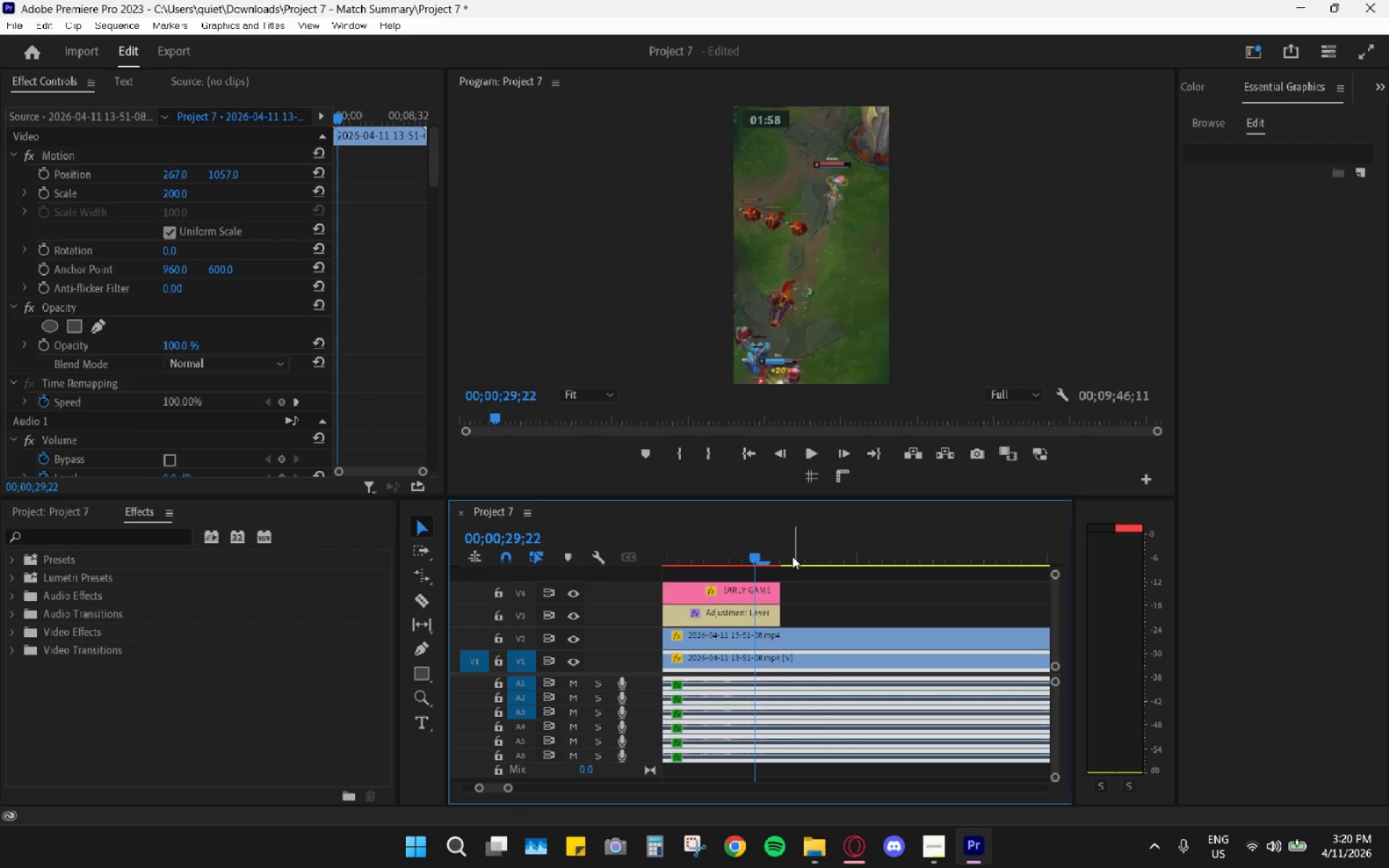 
key(ArrowLeft)
 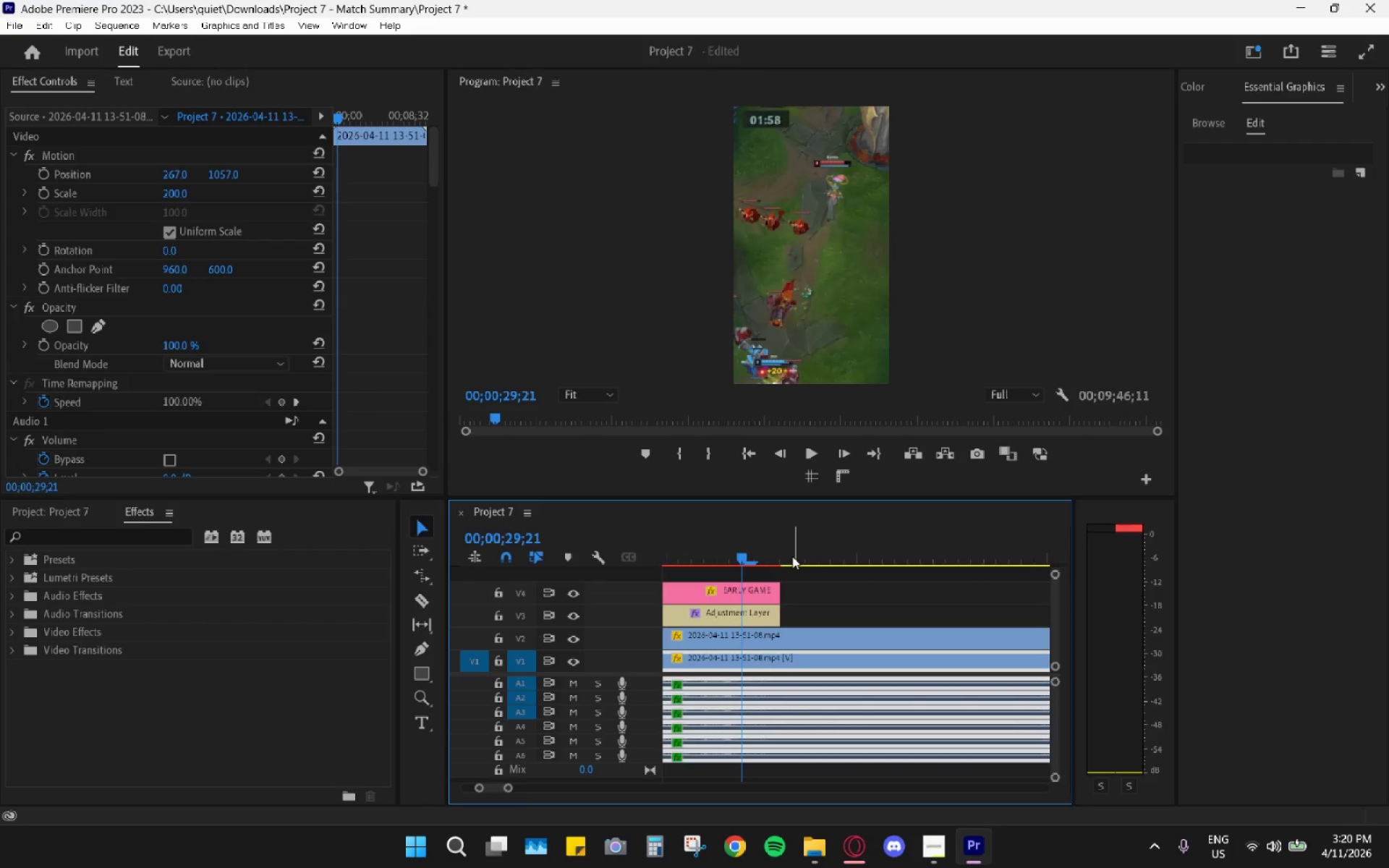 
key(ArrowLeft)
 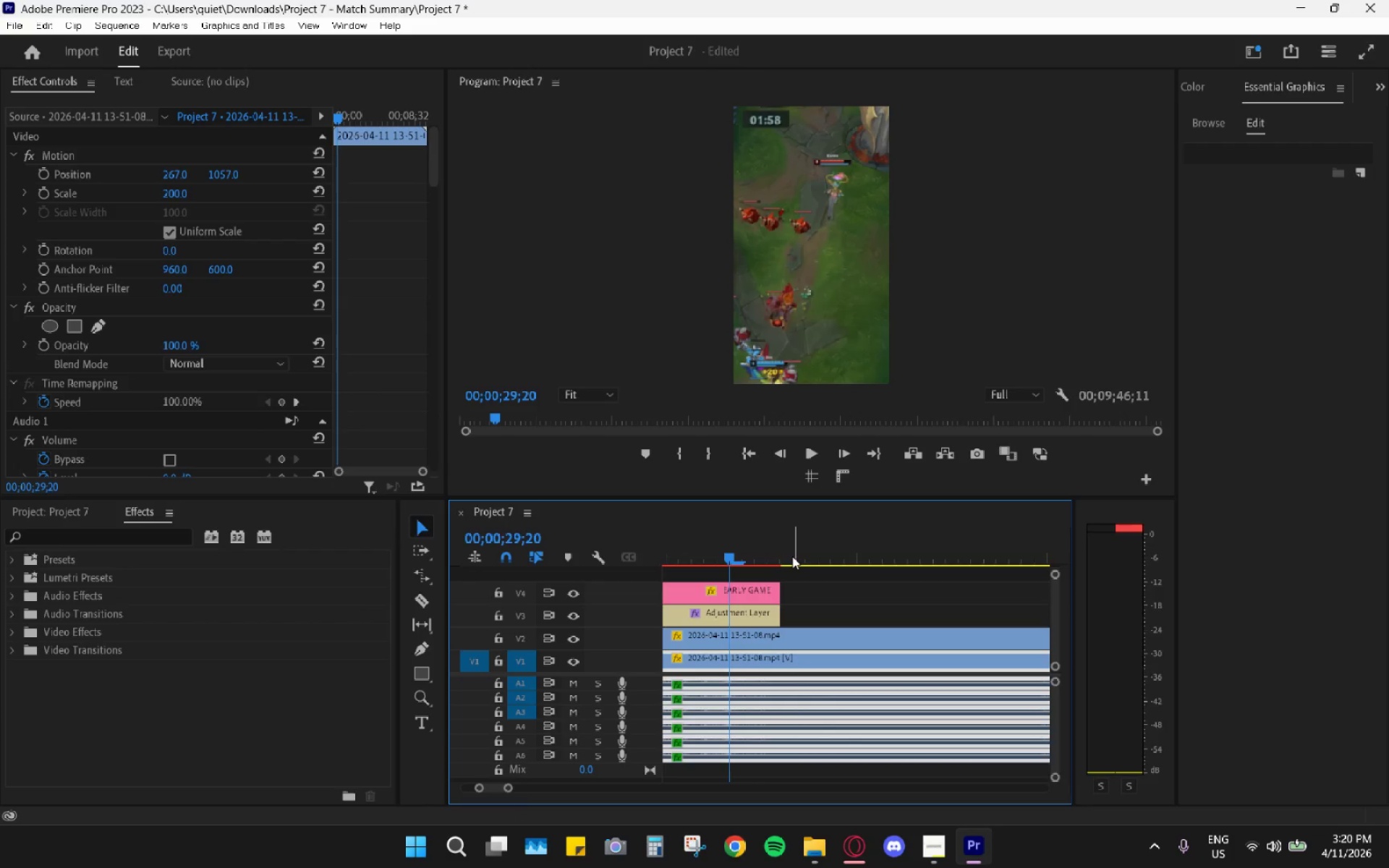 
key(ArrowLeft)
 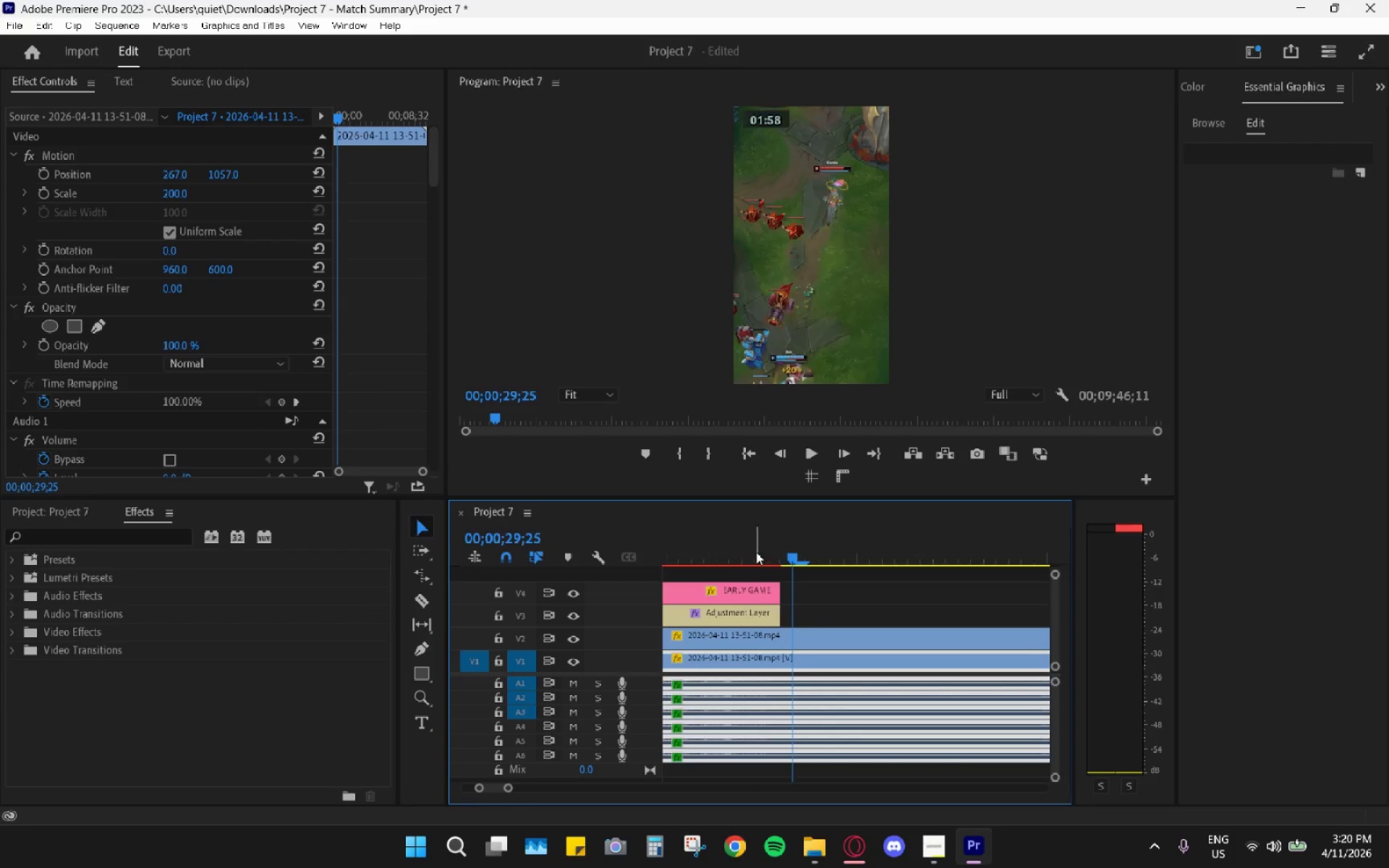 
left_click([802, 555])
 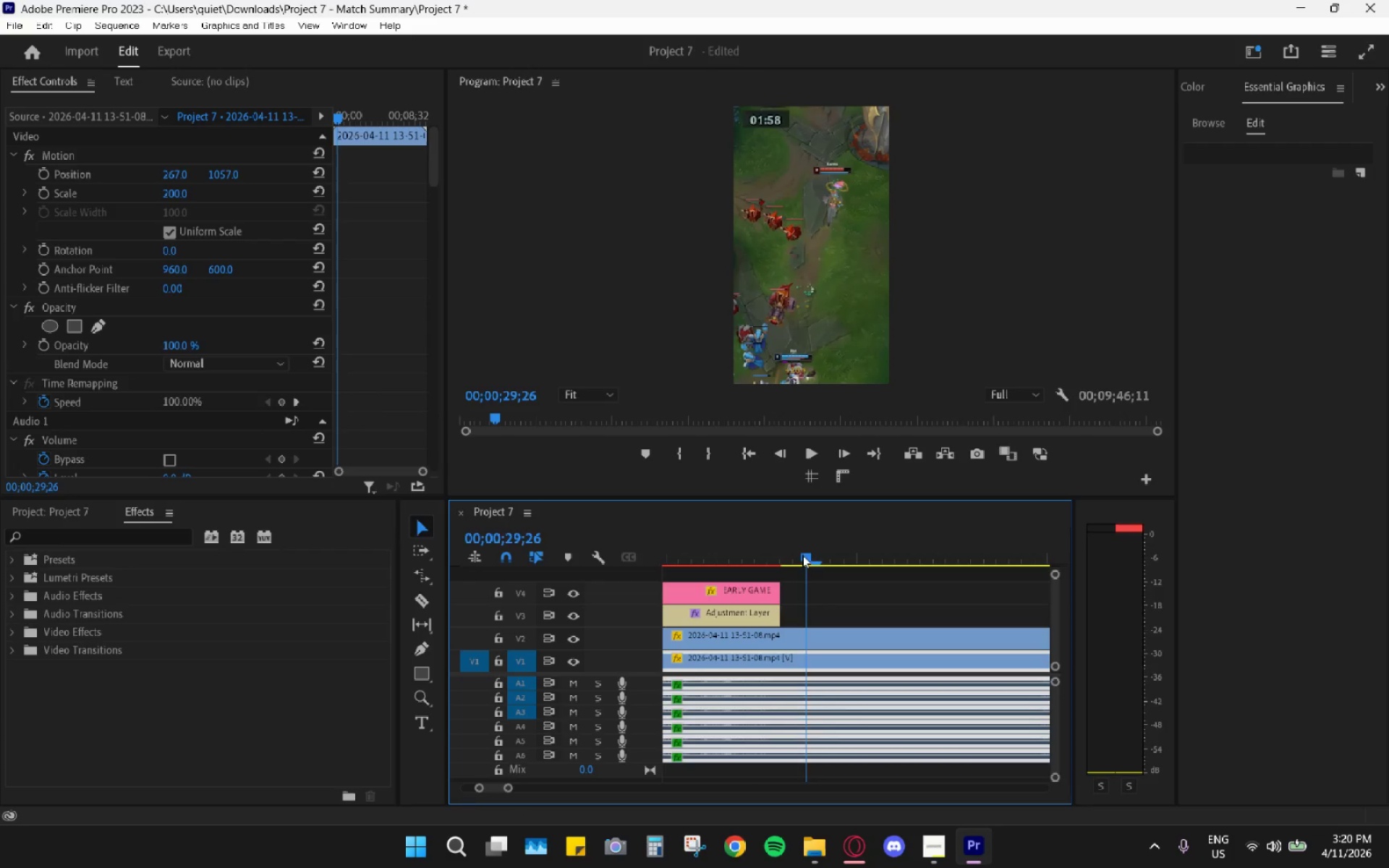 
left_click_drag(start_coordinate=[764, 546], to_coordinate=[777, 550])
 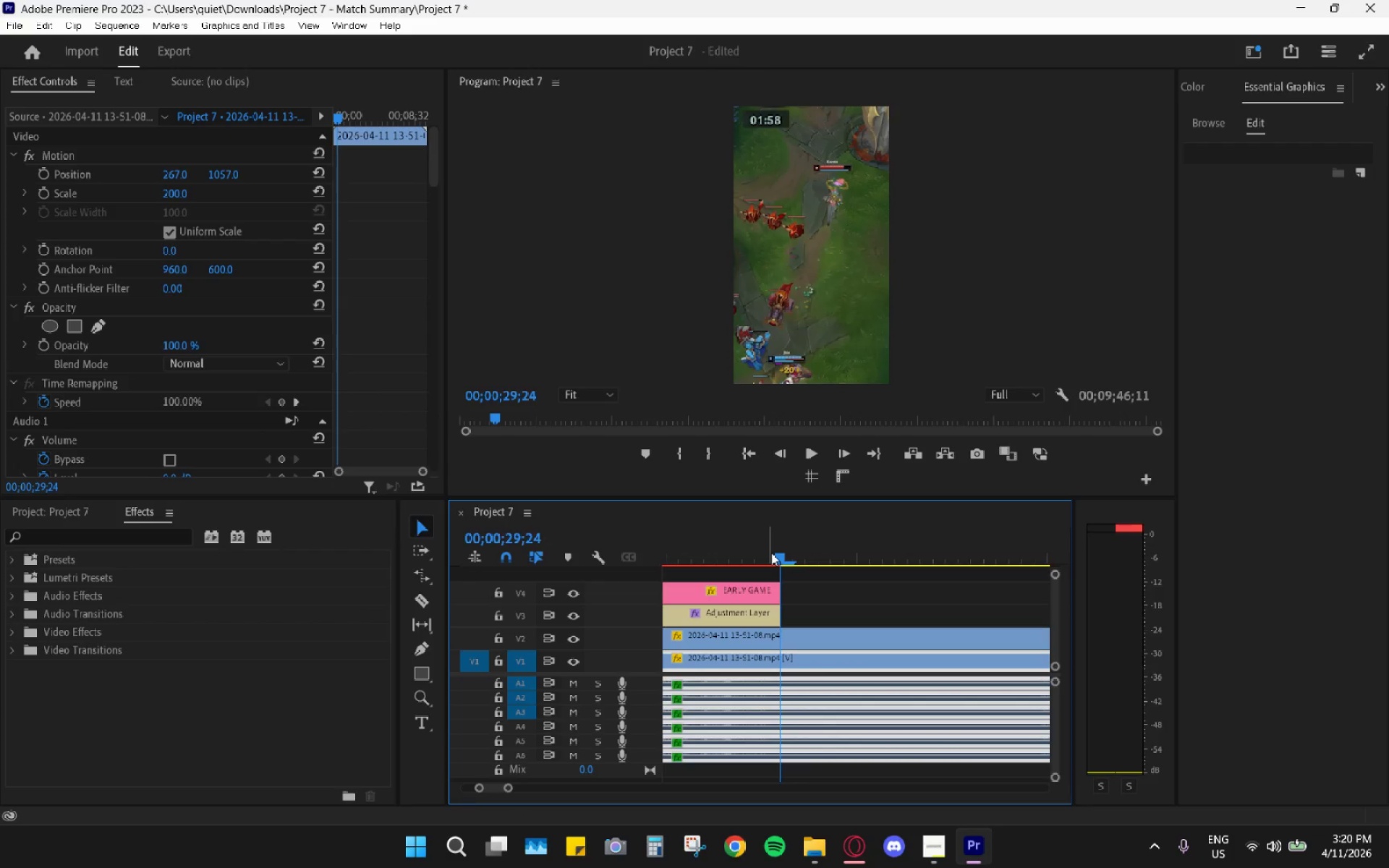 
key(ArrowLeft)
 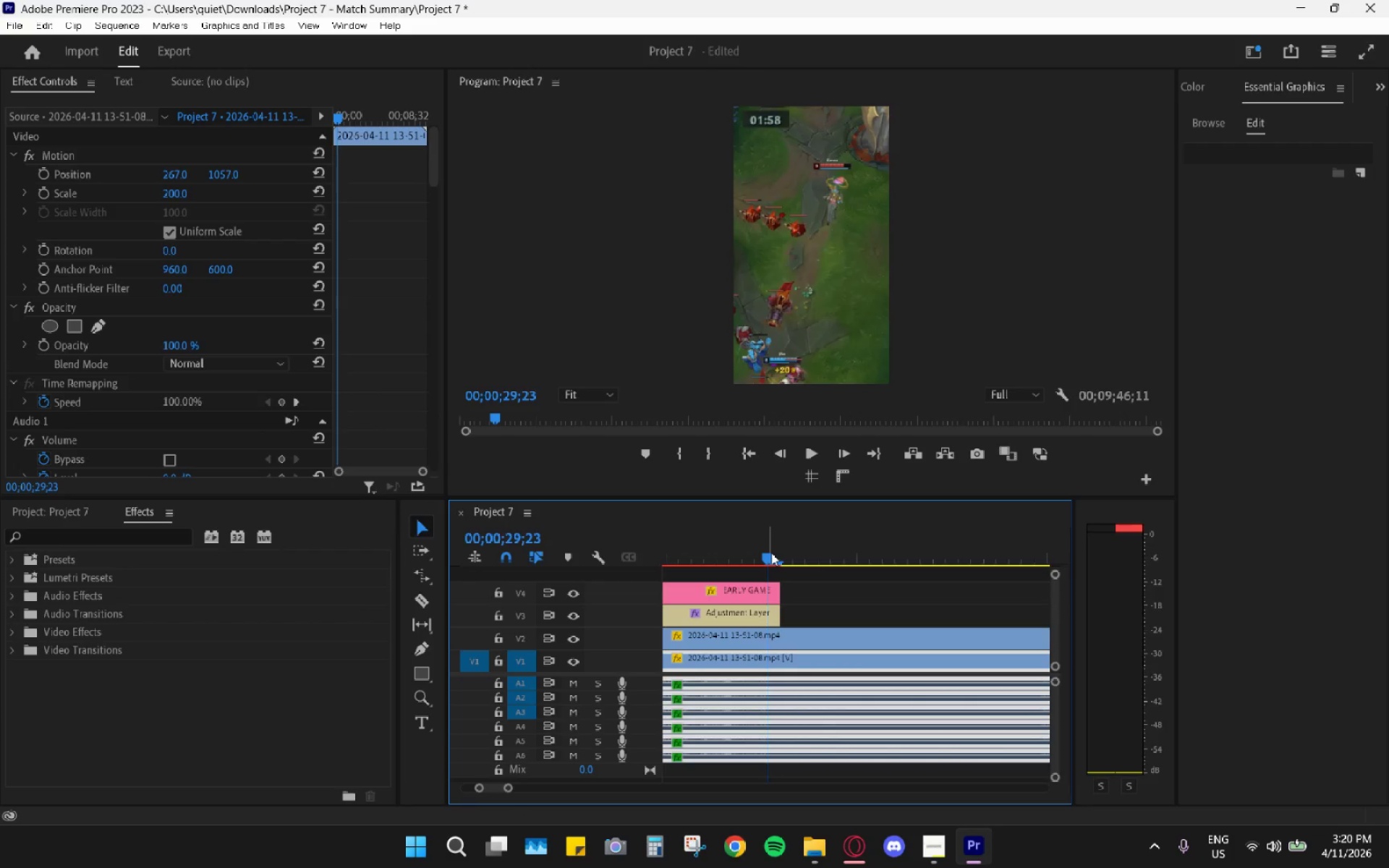 
key(ArrowLeft)
 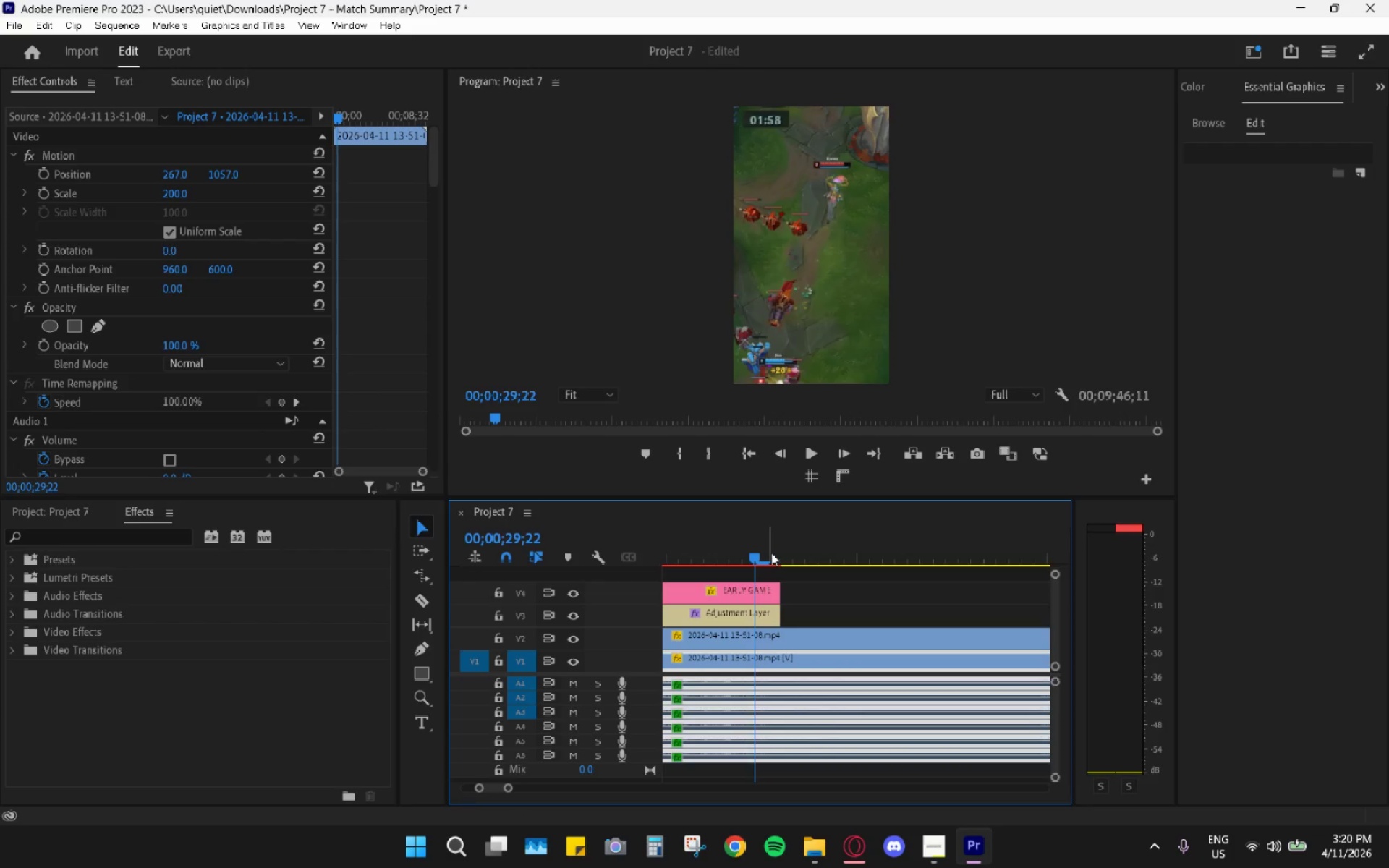 
key(ArrowLeft)
 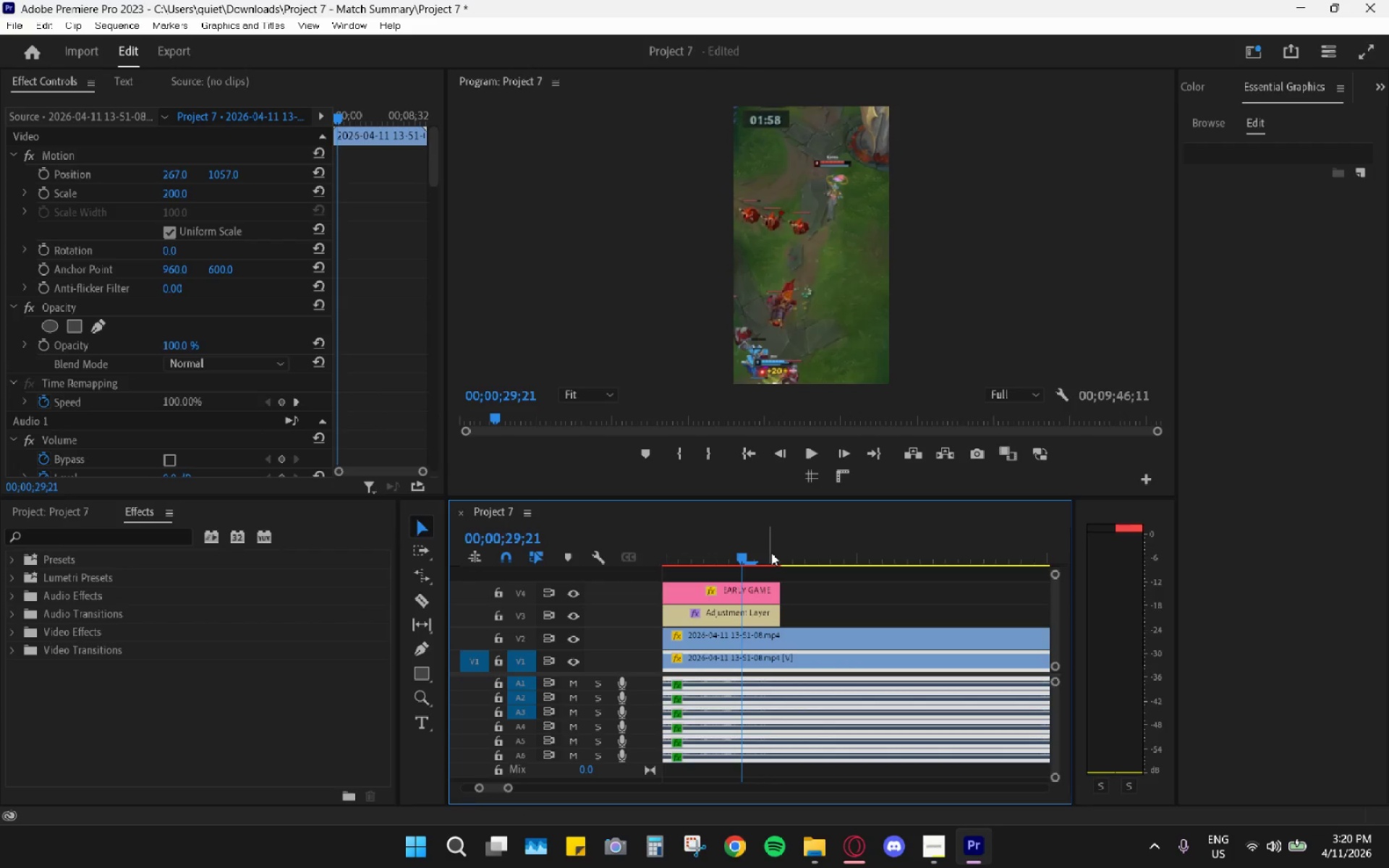 
key(ArrowLeft)
 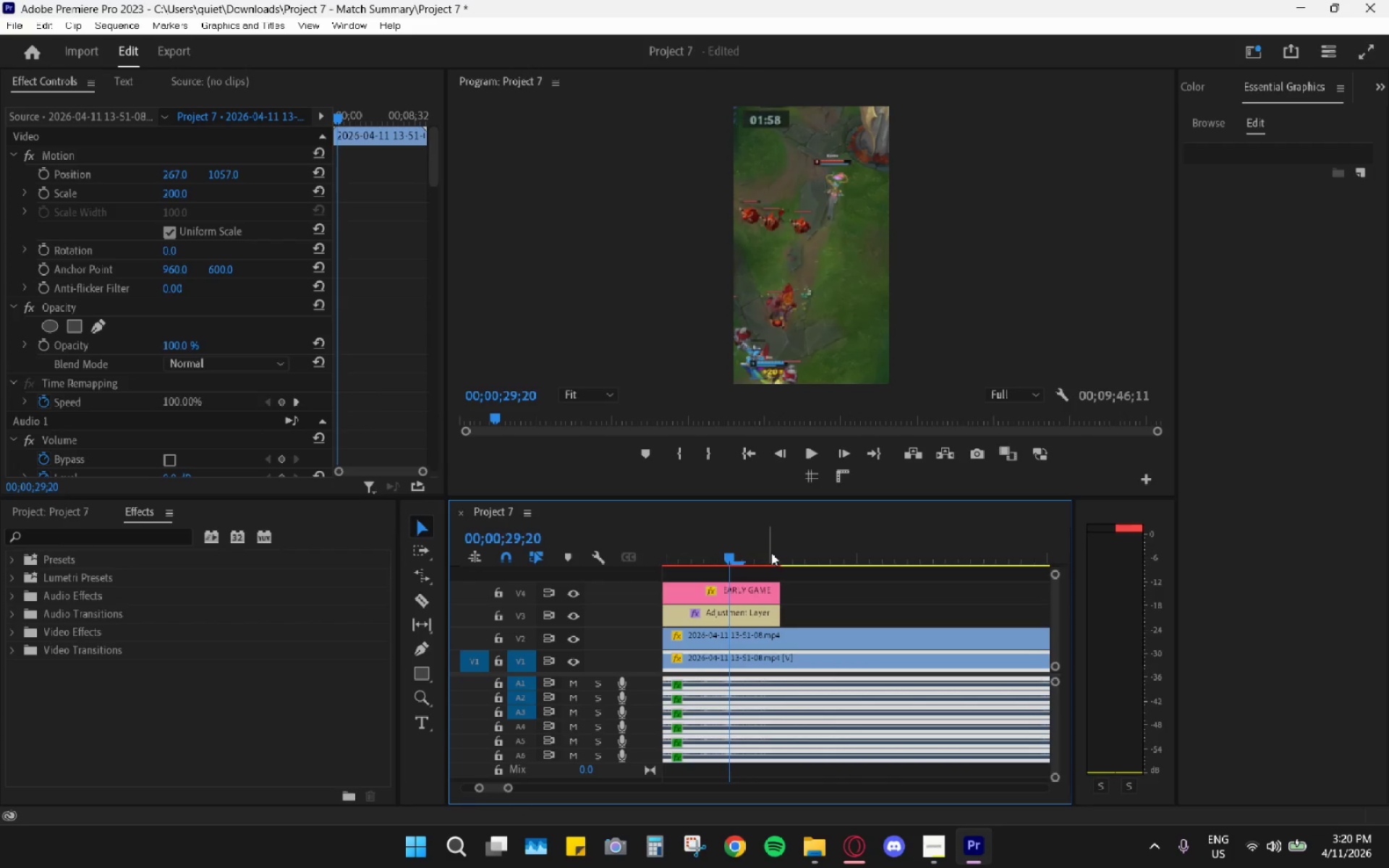 
key(ArrowLeft)
 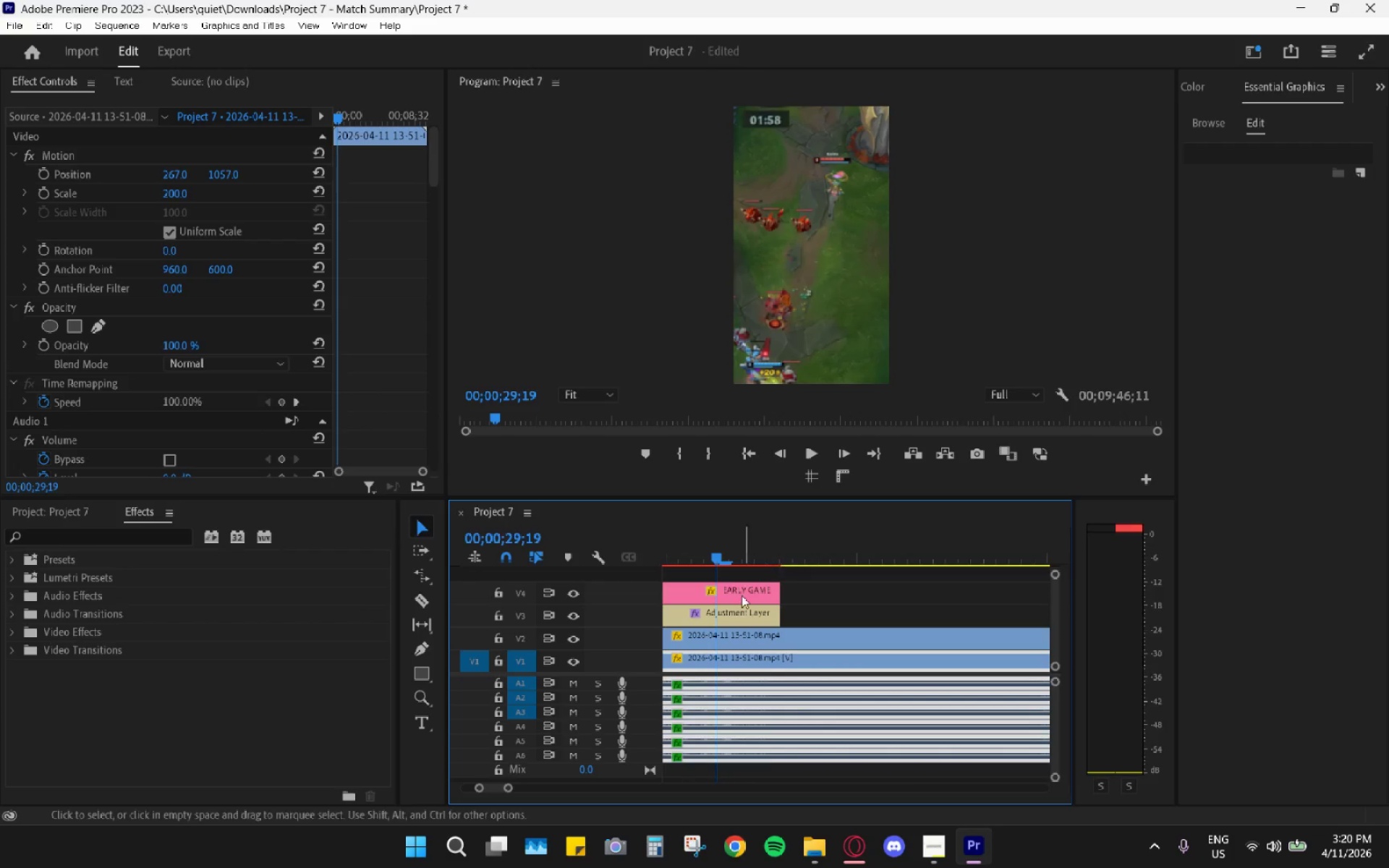 
left_click([735, 606])
 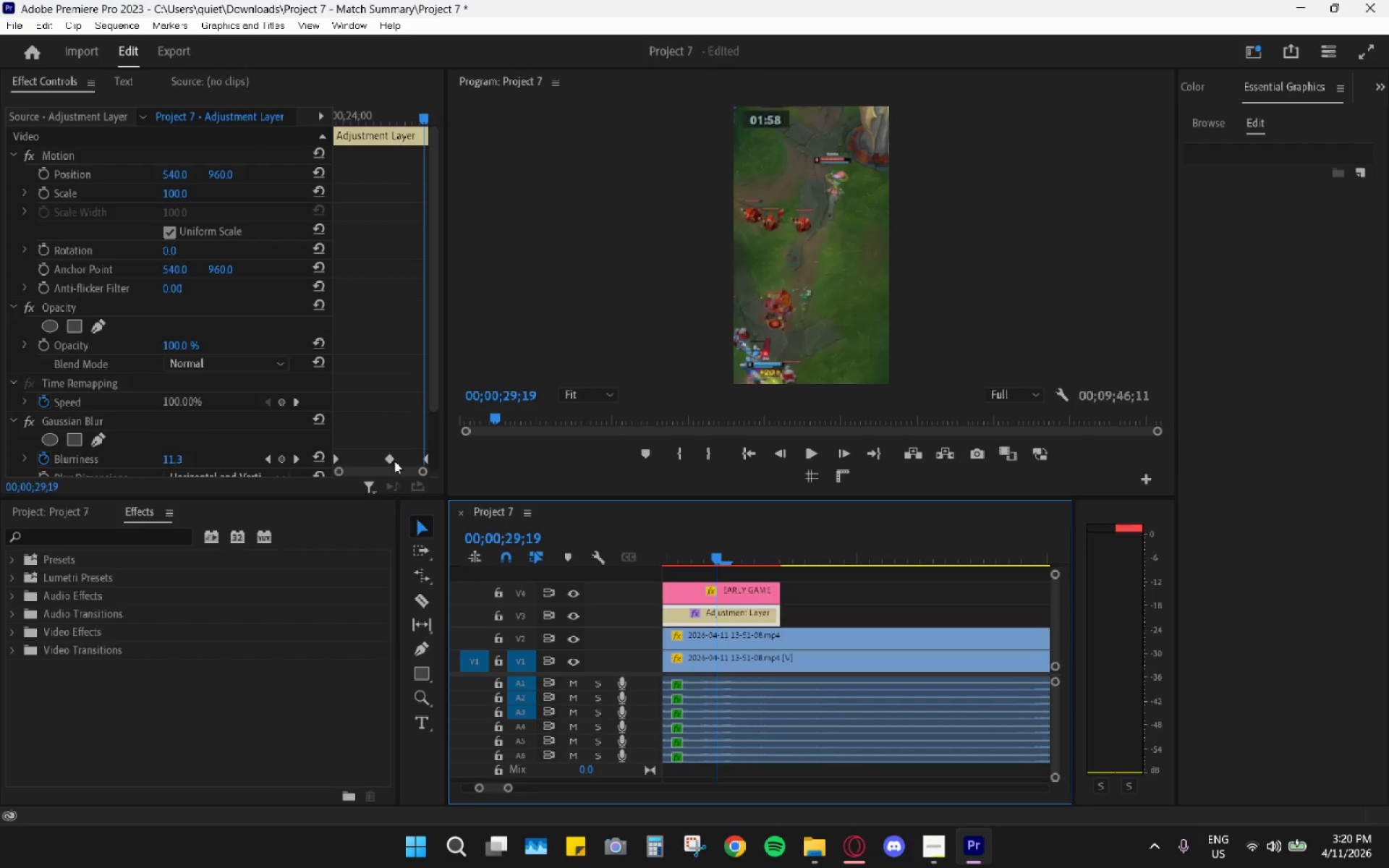 
left_click_drag(start_coordinate=[390, 463], to_coordinate=[423, 461])
 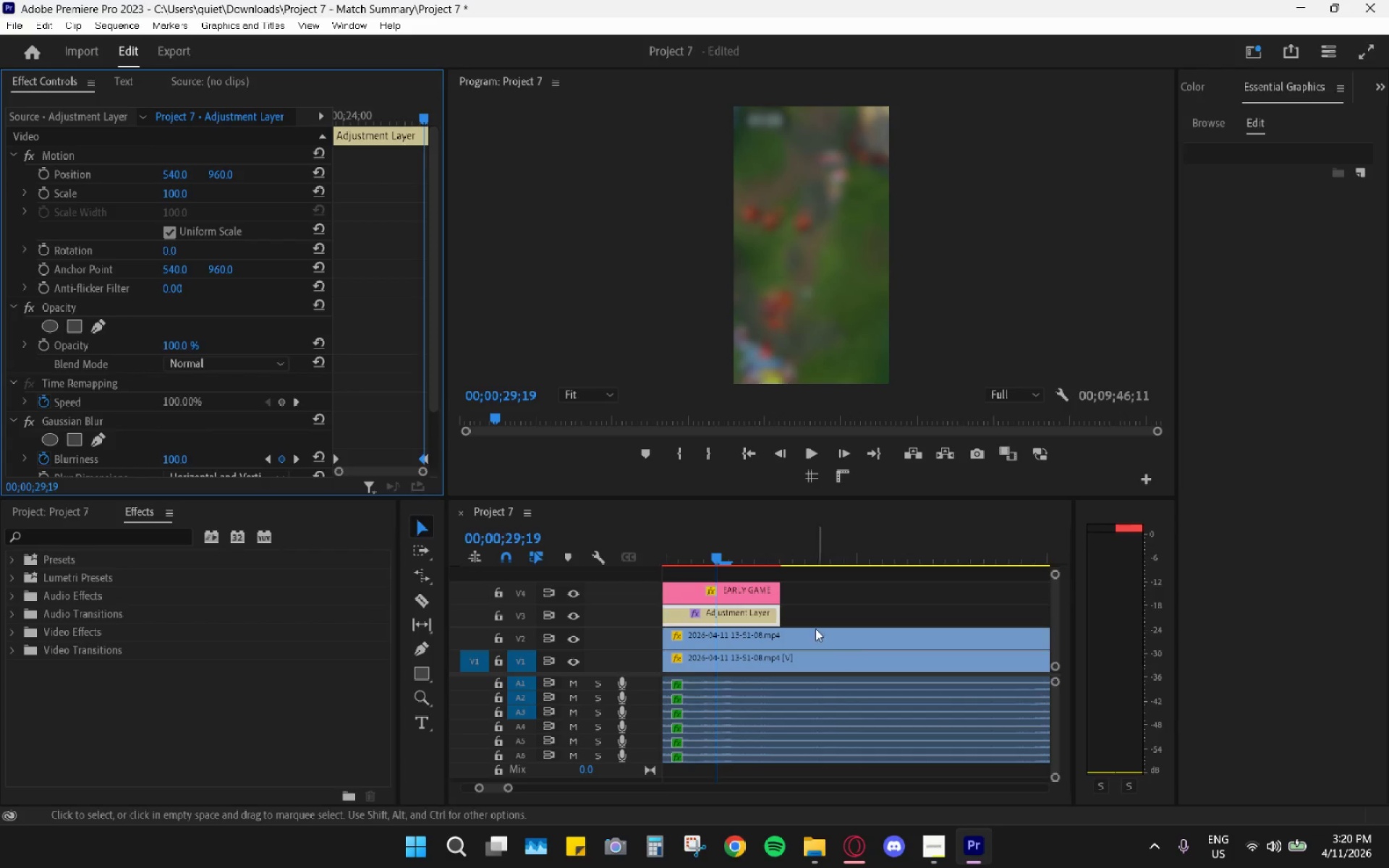 
hold_key(key=AltLeft, duration=1.3)
scroll: coordinate [776, 616], scroll_direction: down, amount: 26.0
 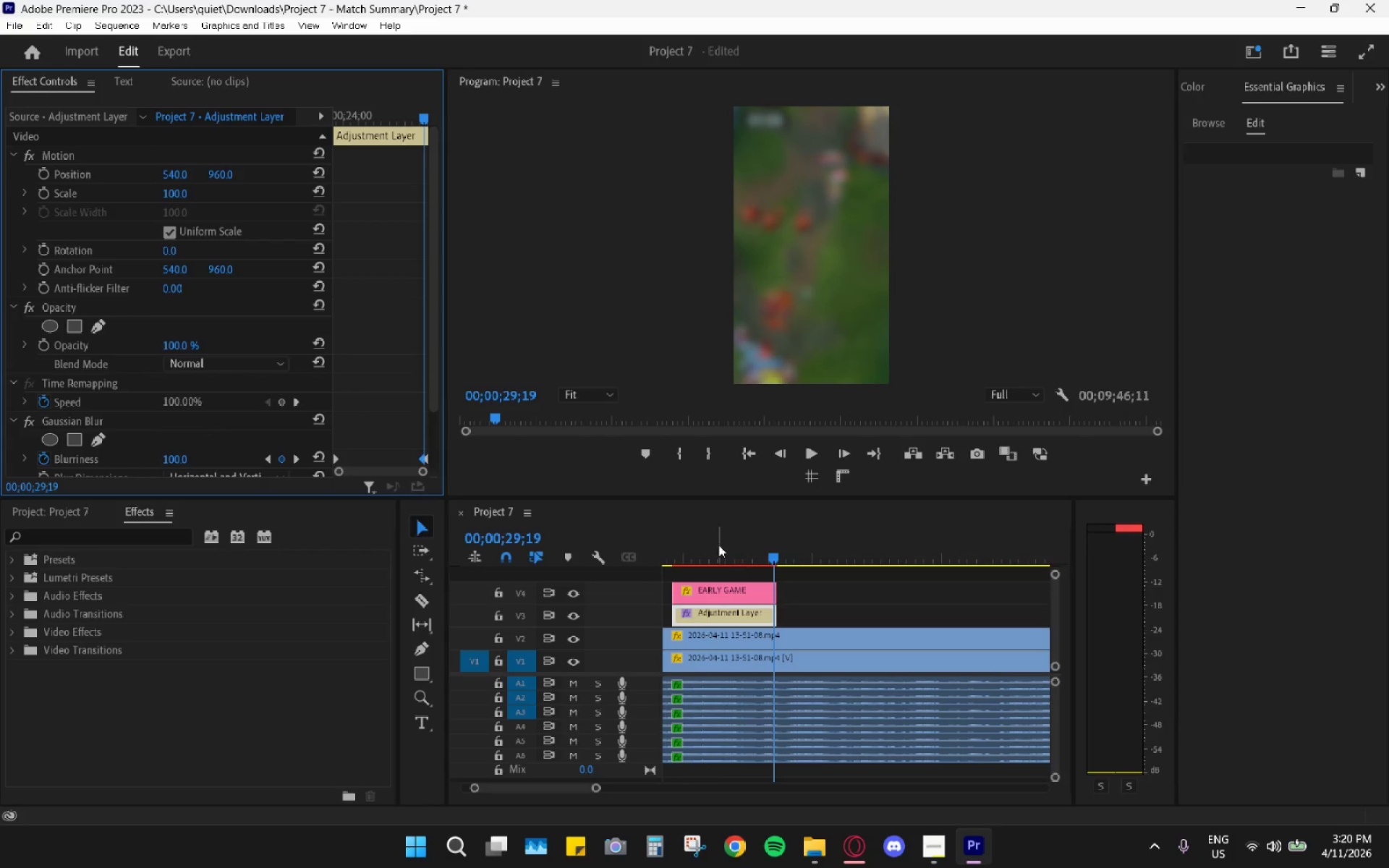 
left_click_drag(start_coordinate=[692, 542], to_coordinate=[666, 556])
 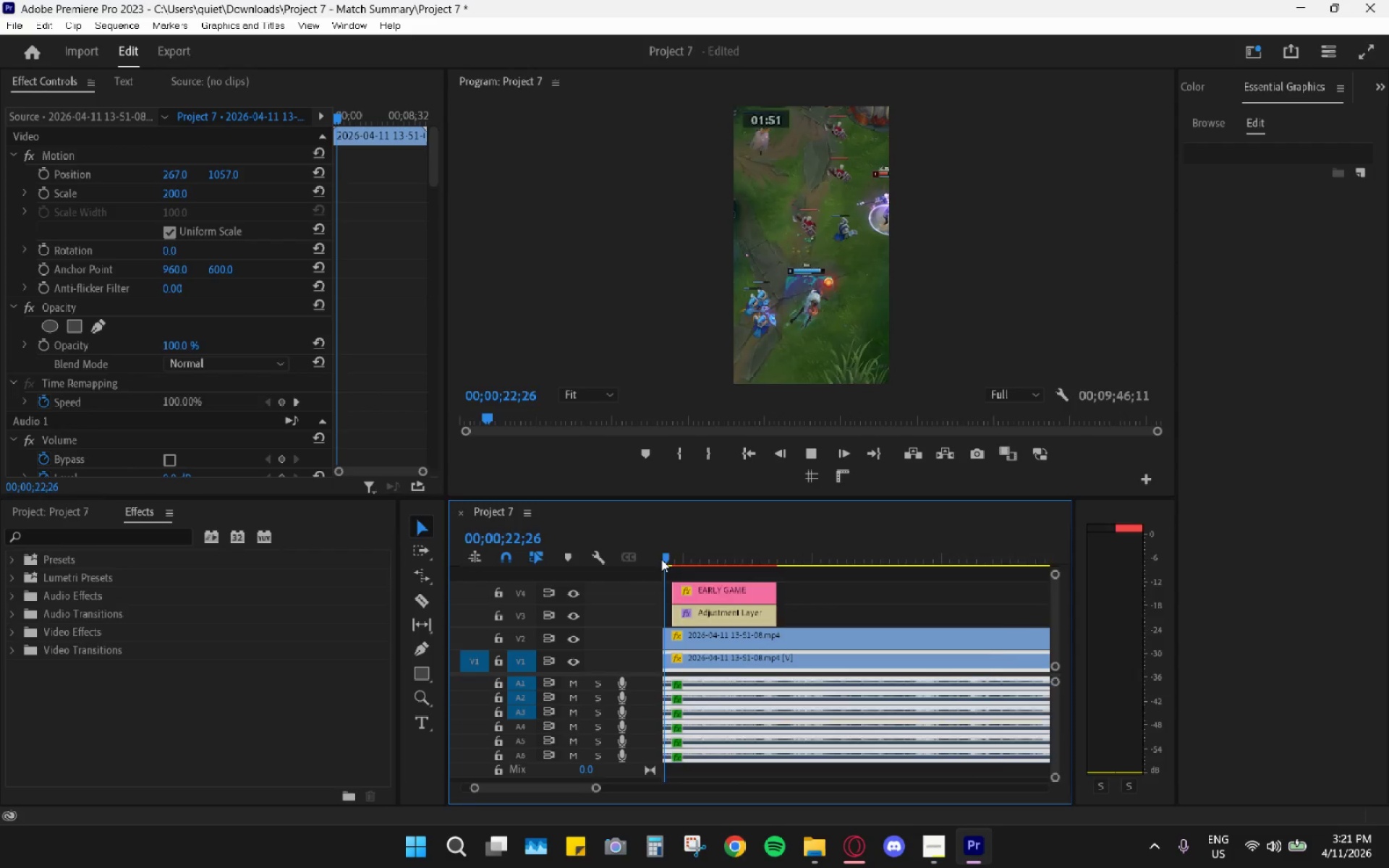 
key(Space)
 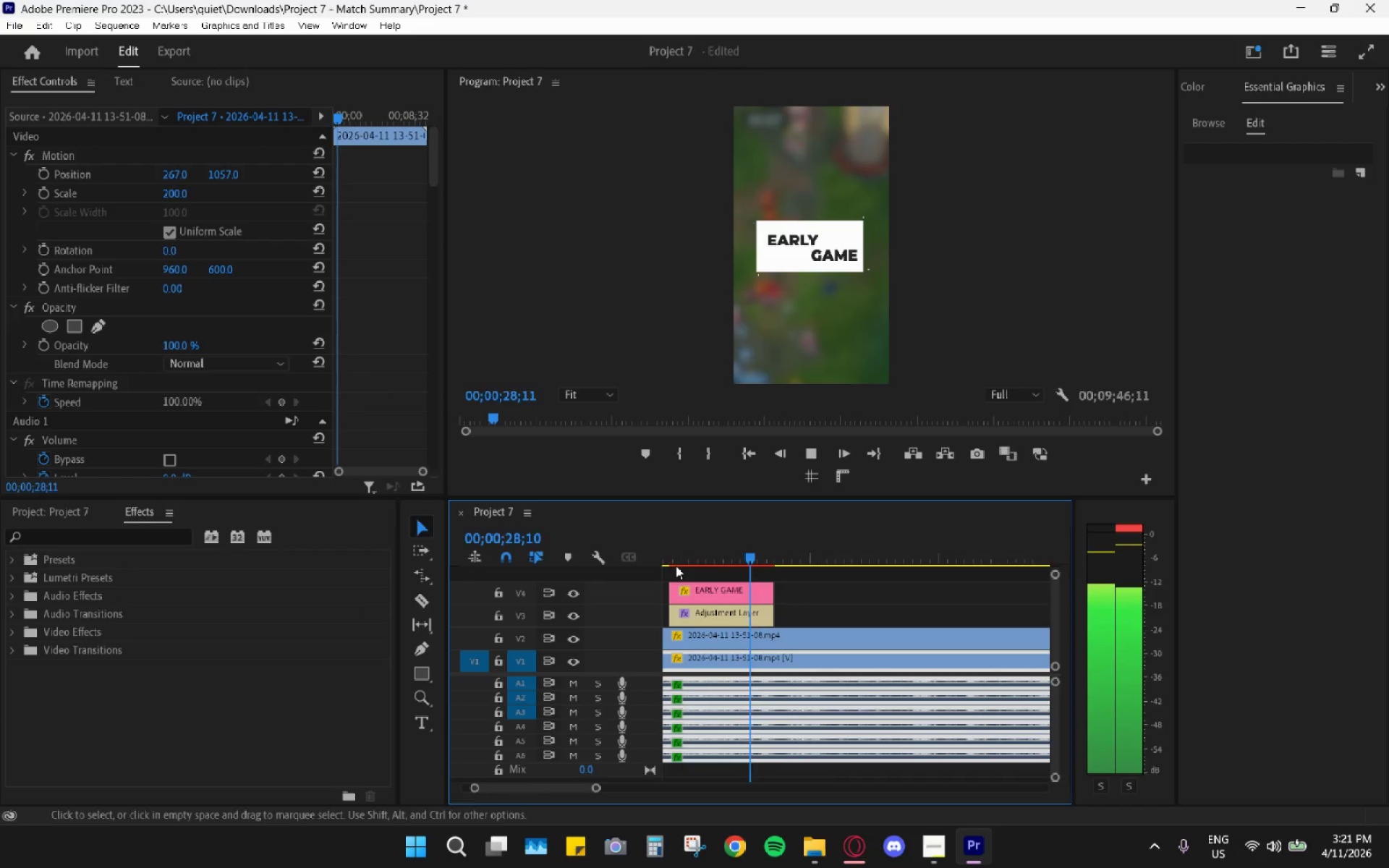 
wait(7.42)
 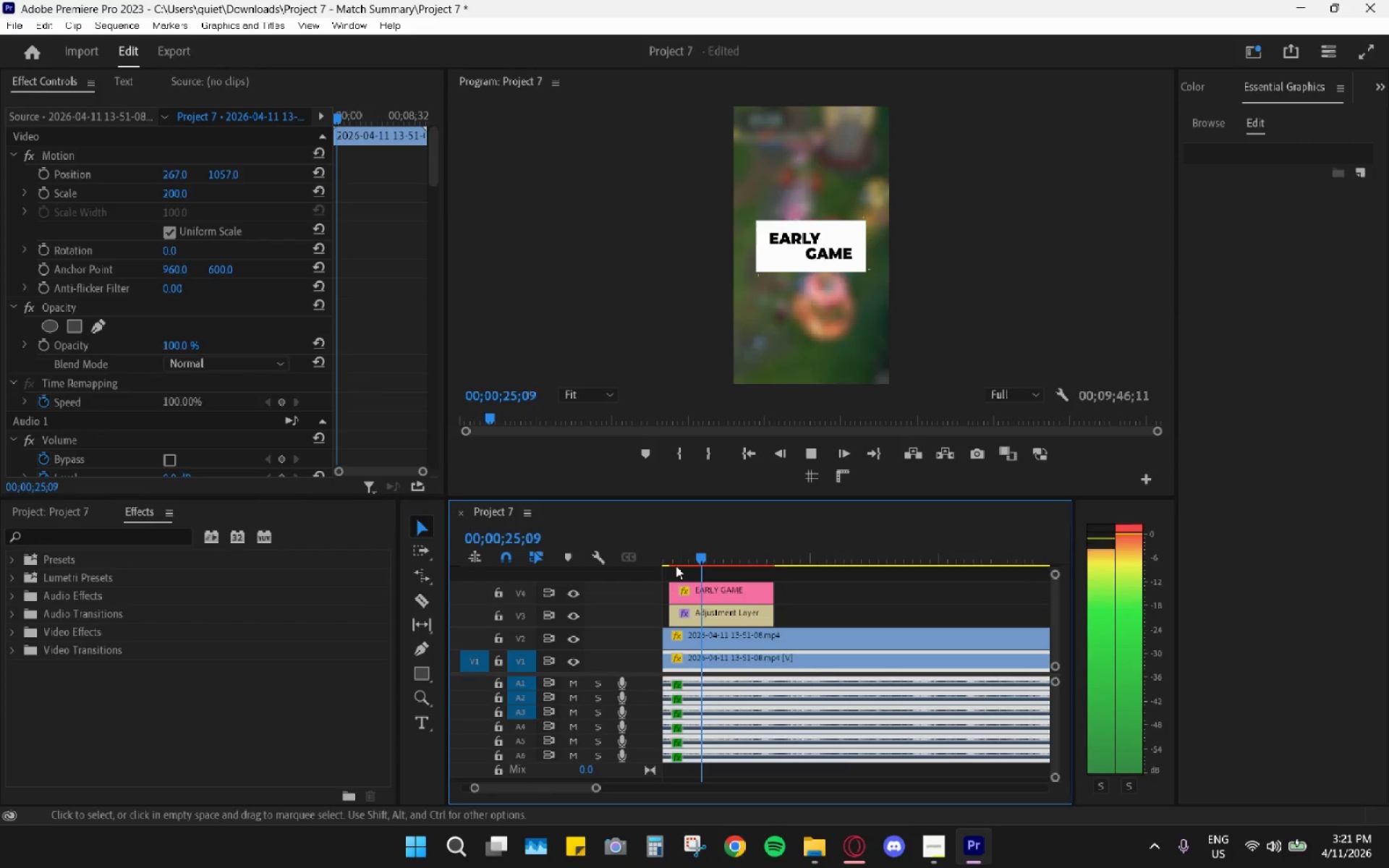 
key(Space)
 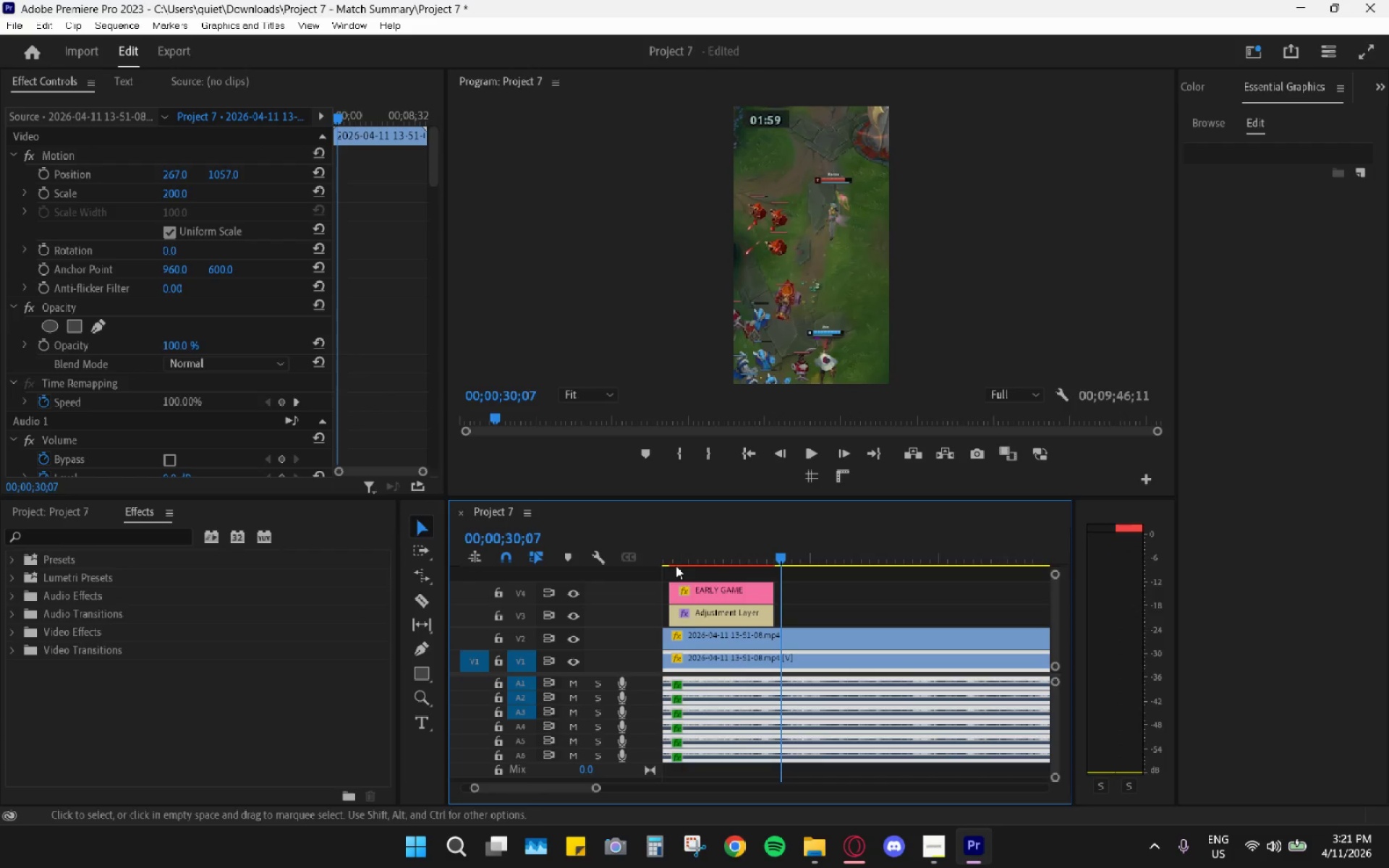 
hold_key(key=AltLeft, duration=0.94)
 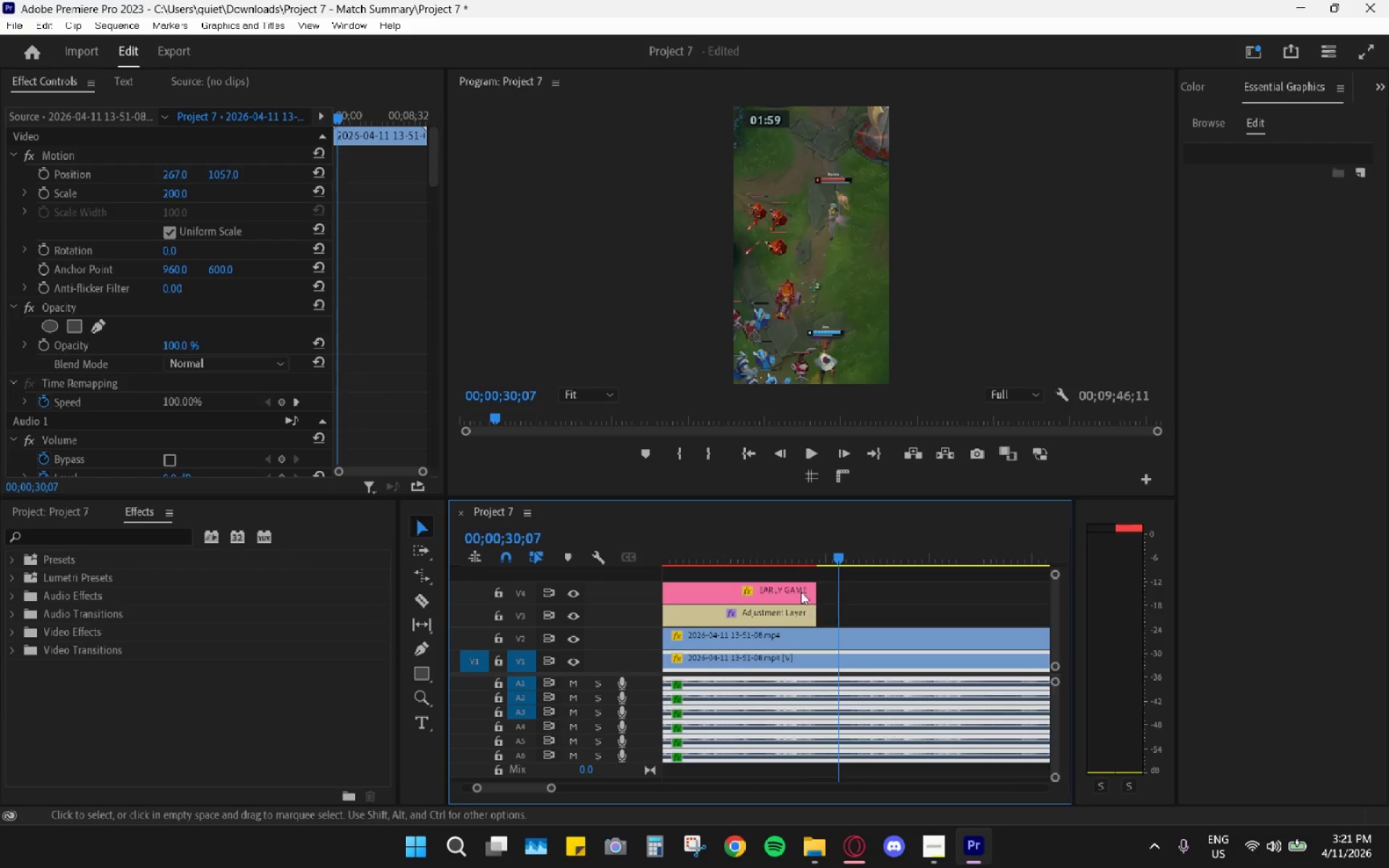 
key(Alt+AltLeft)
 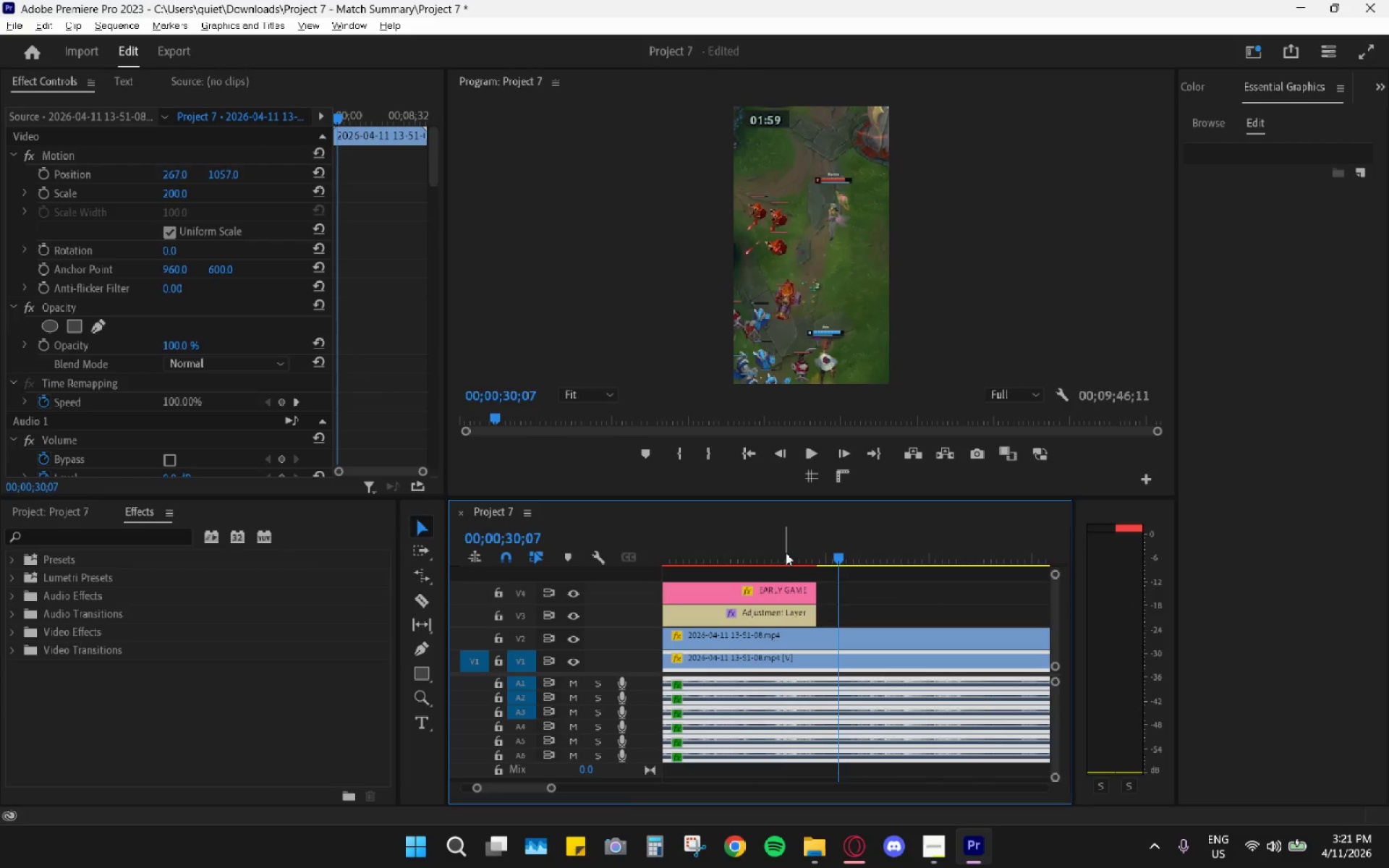 
scroll: coordinate [804, 623], scroll_direction: up, amount: 16.0
 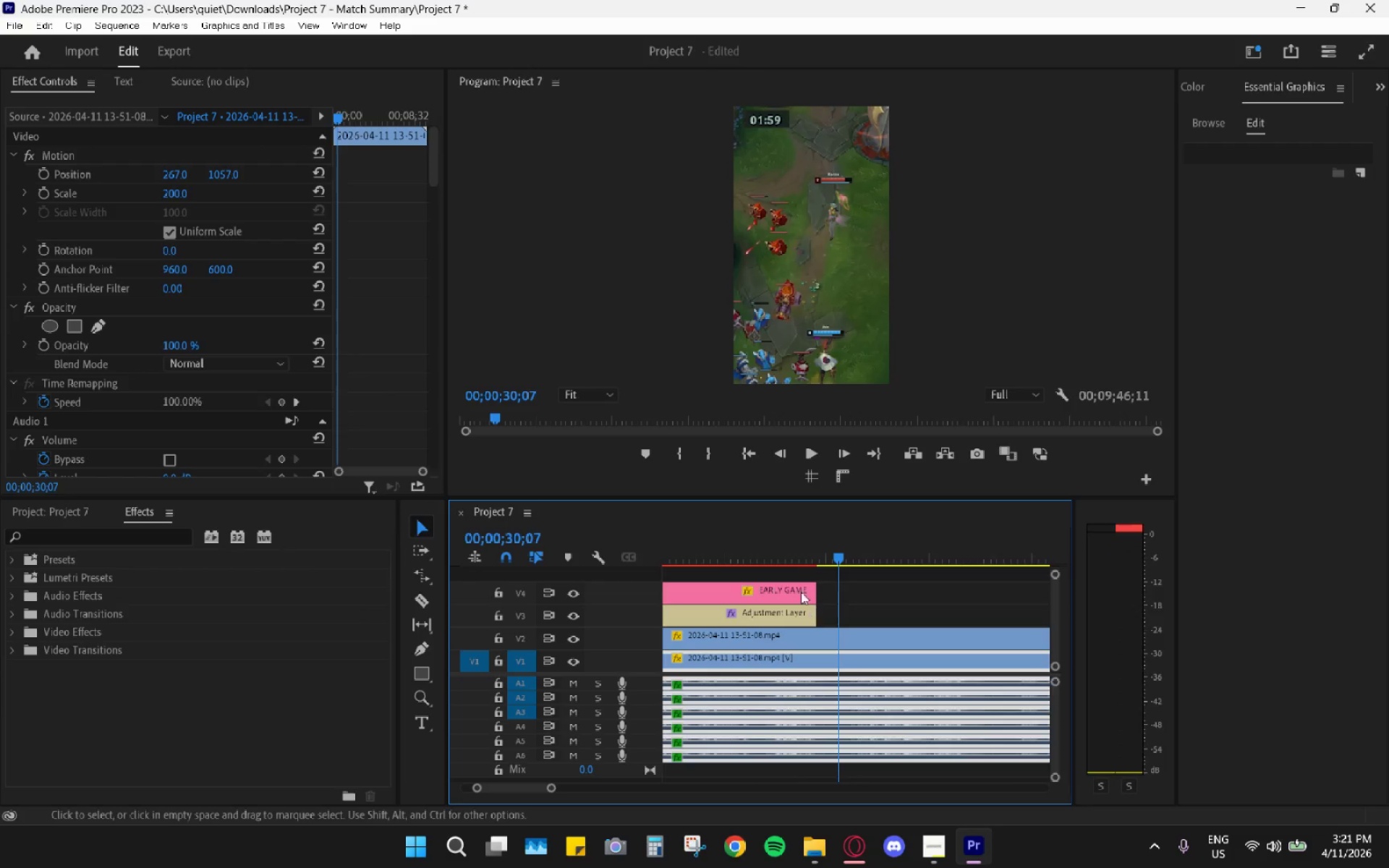 
left_click_drag(start_coordinate=[786, 553], to_coordinate=[805, 563])
 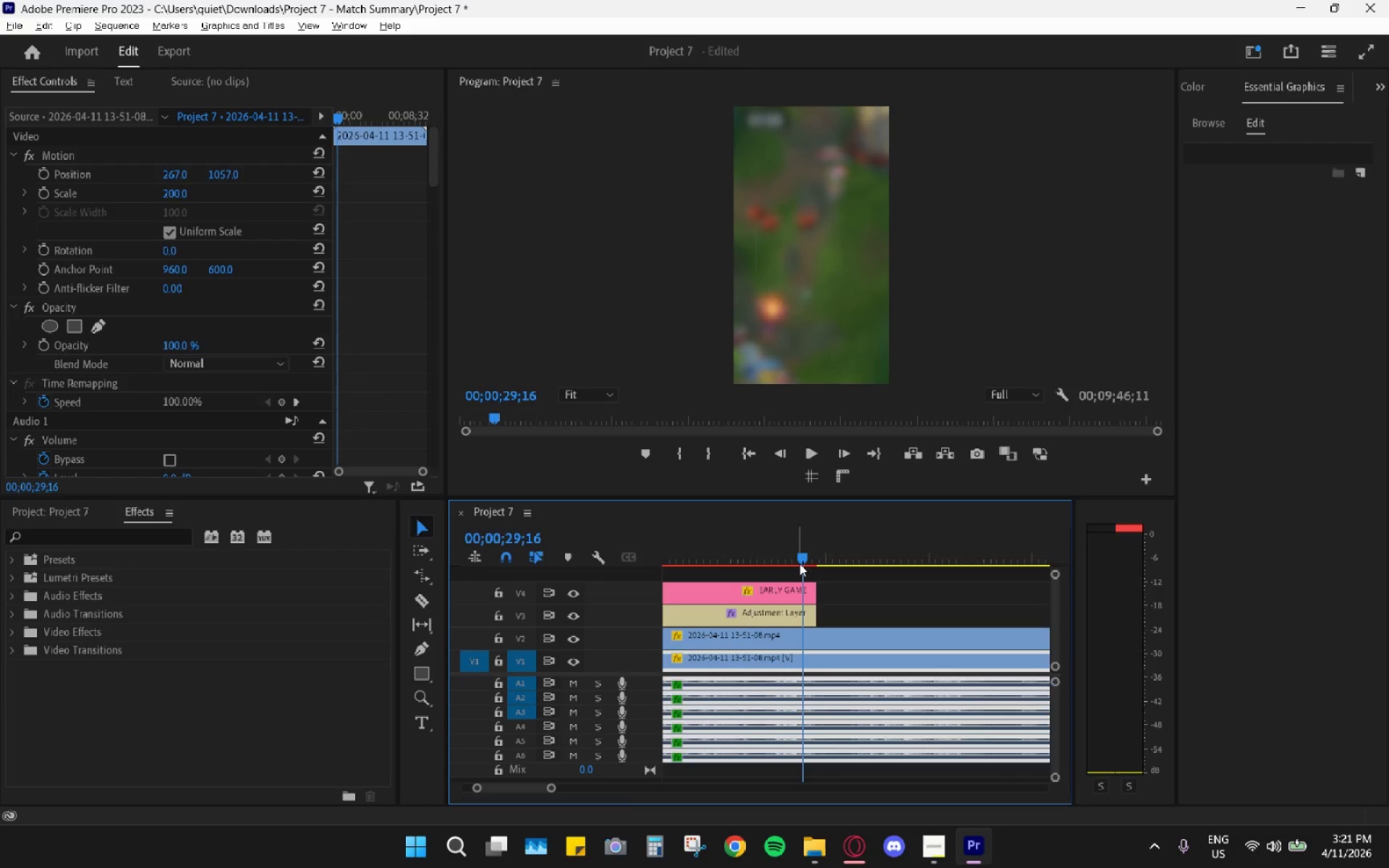 
left_click_drag(start_coordinate=[799, 563], to_coordinate=[803, 563])
 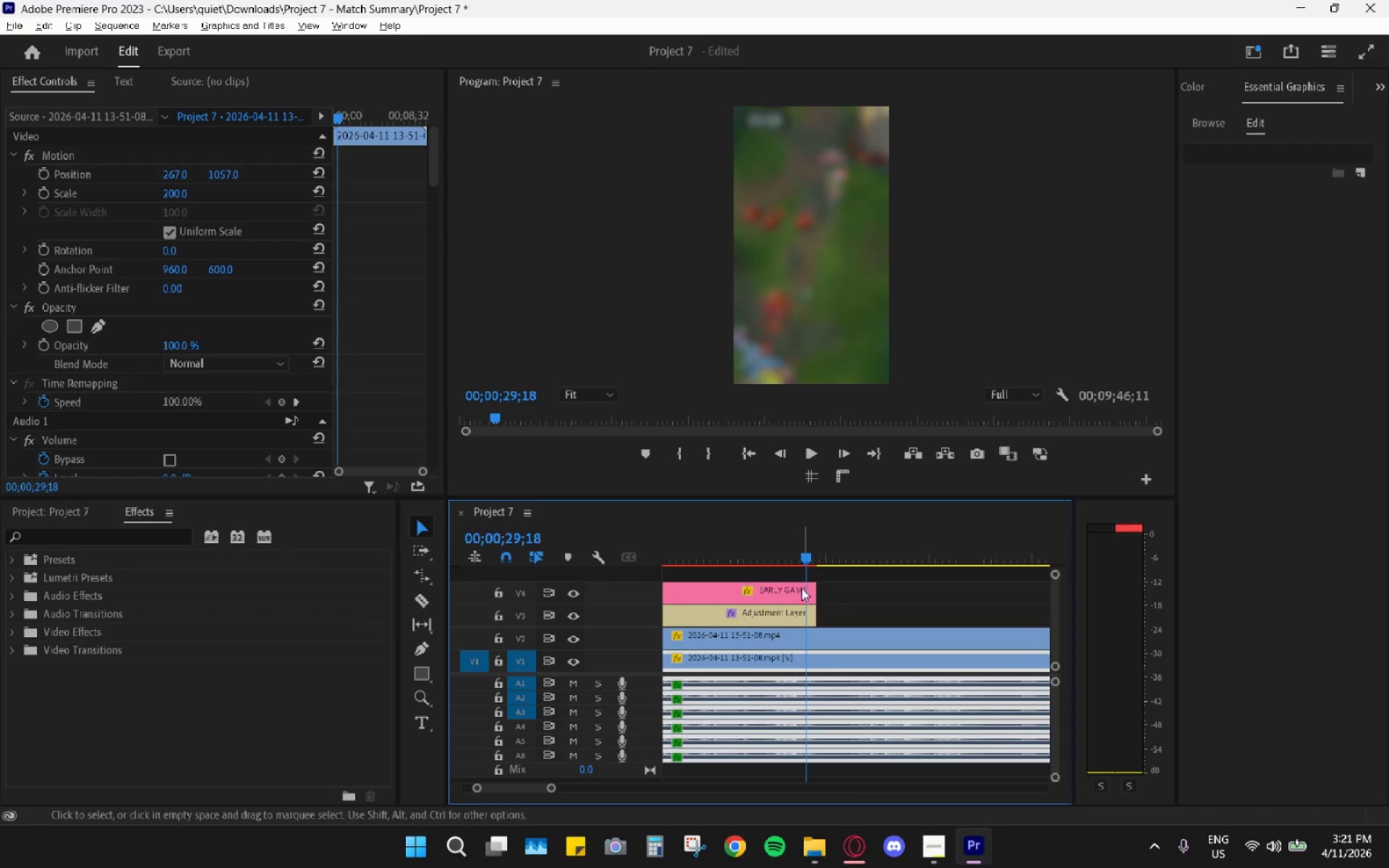 
key(C)
 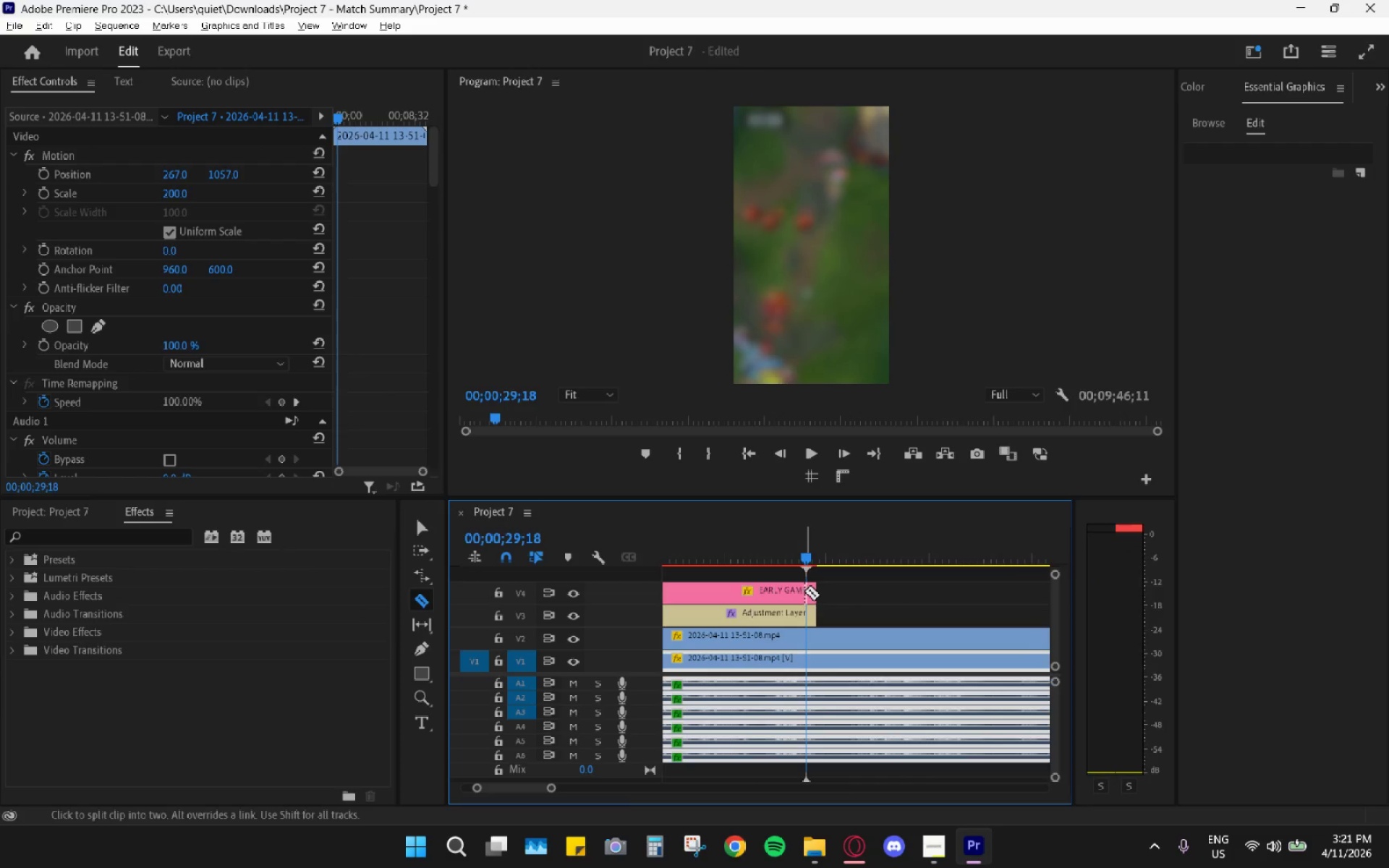 
left_click([804, 591])
 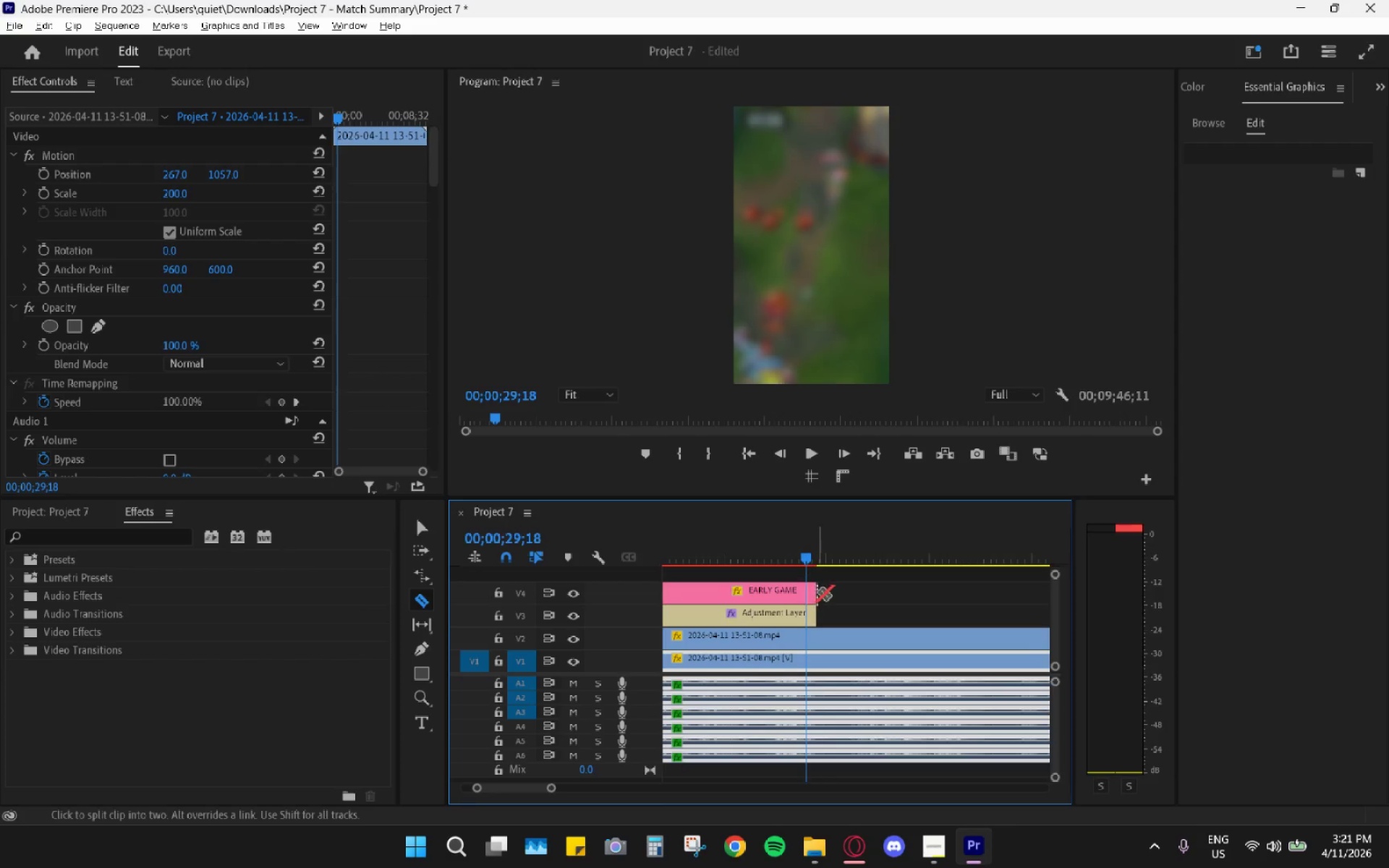 
key(V)
 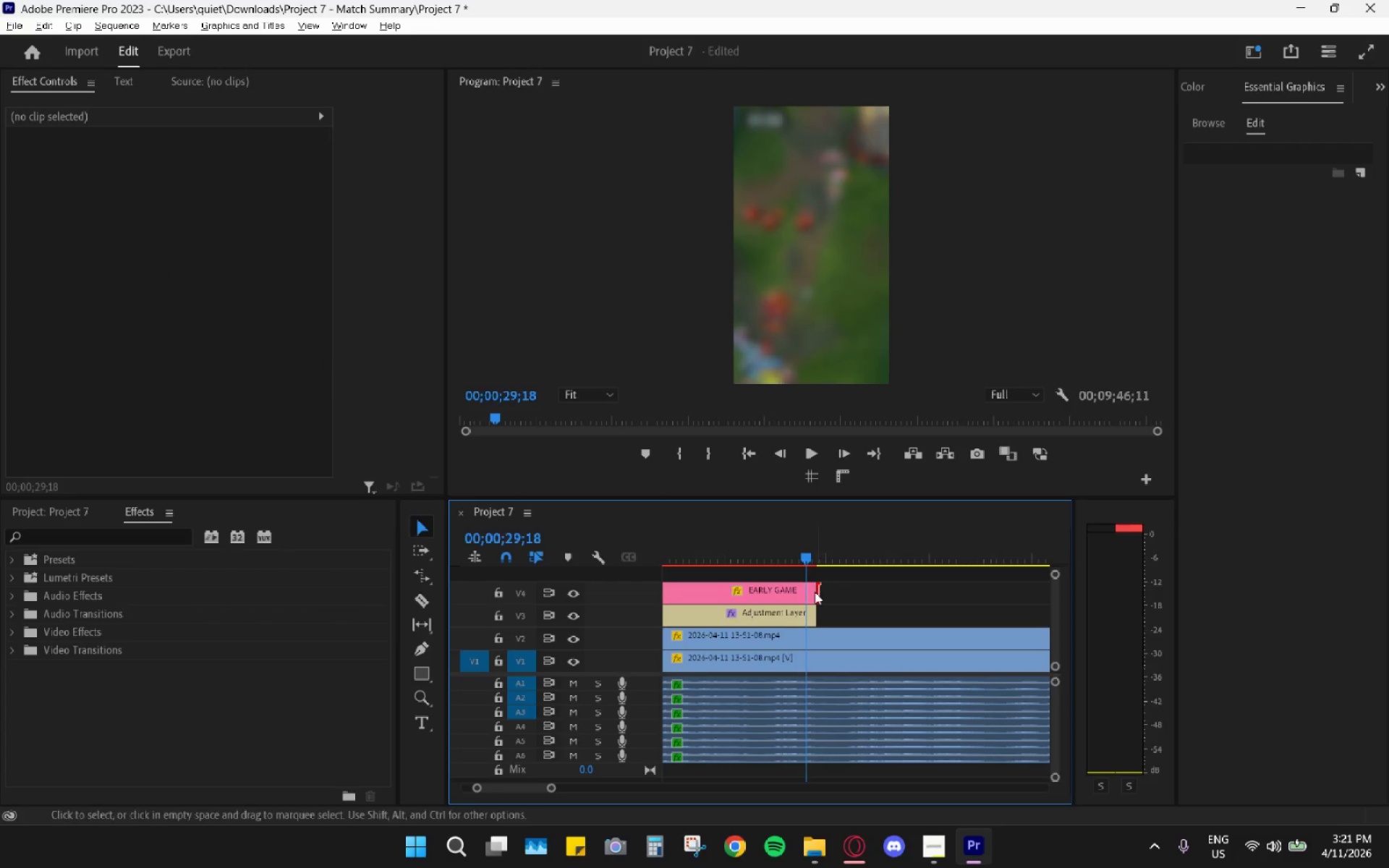 
double_click([815, 592])
 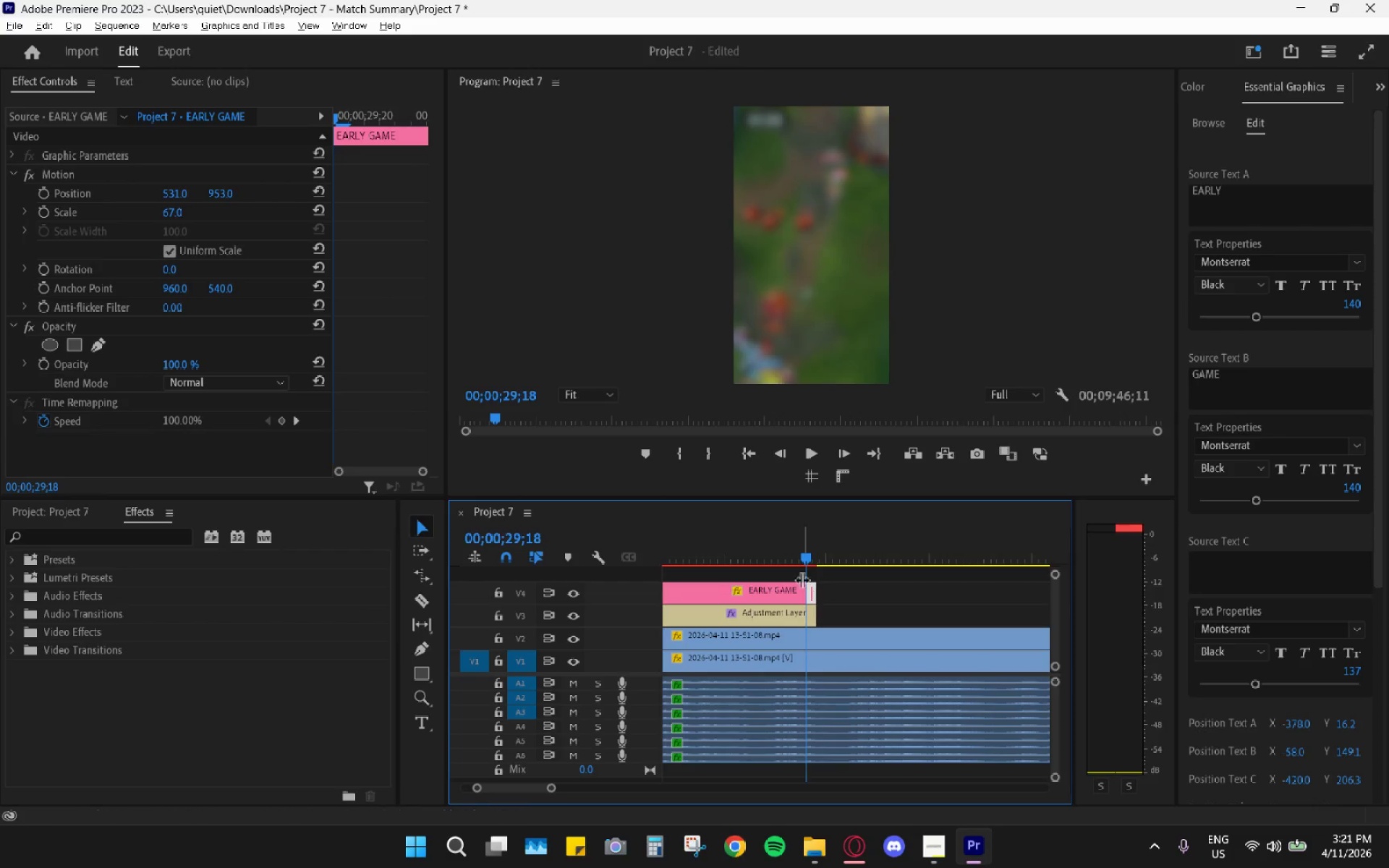 
key(H)
 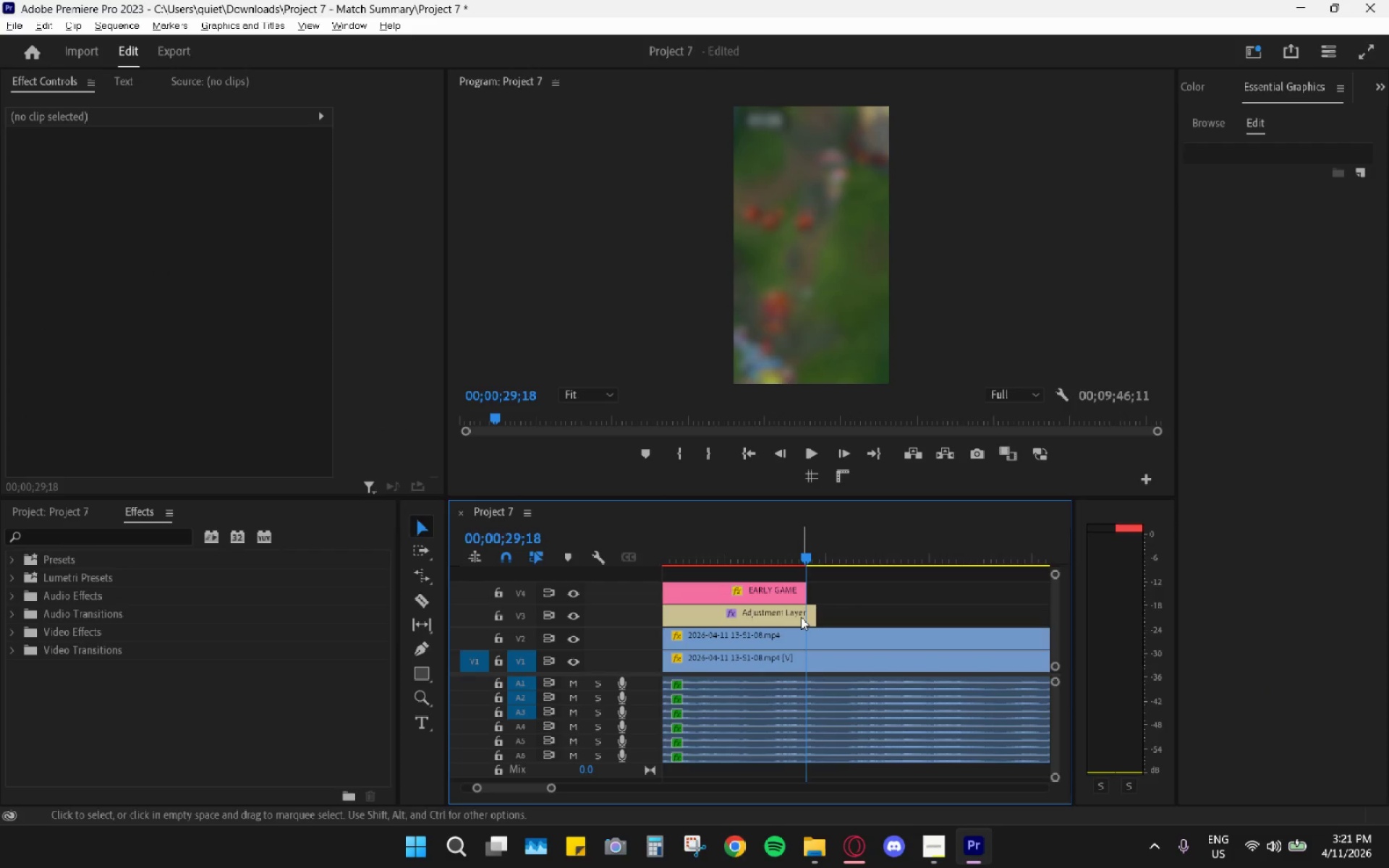 
left_click([801, 617])
 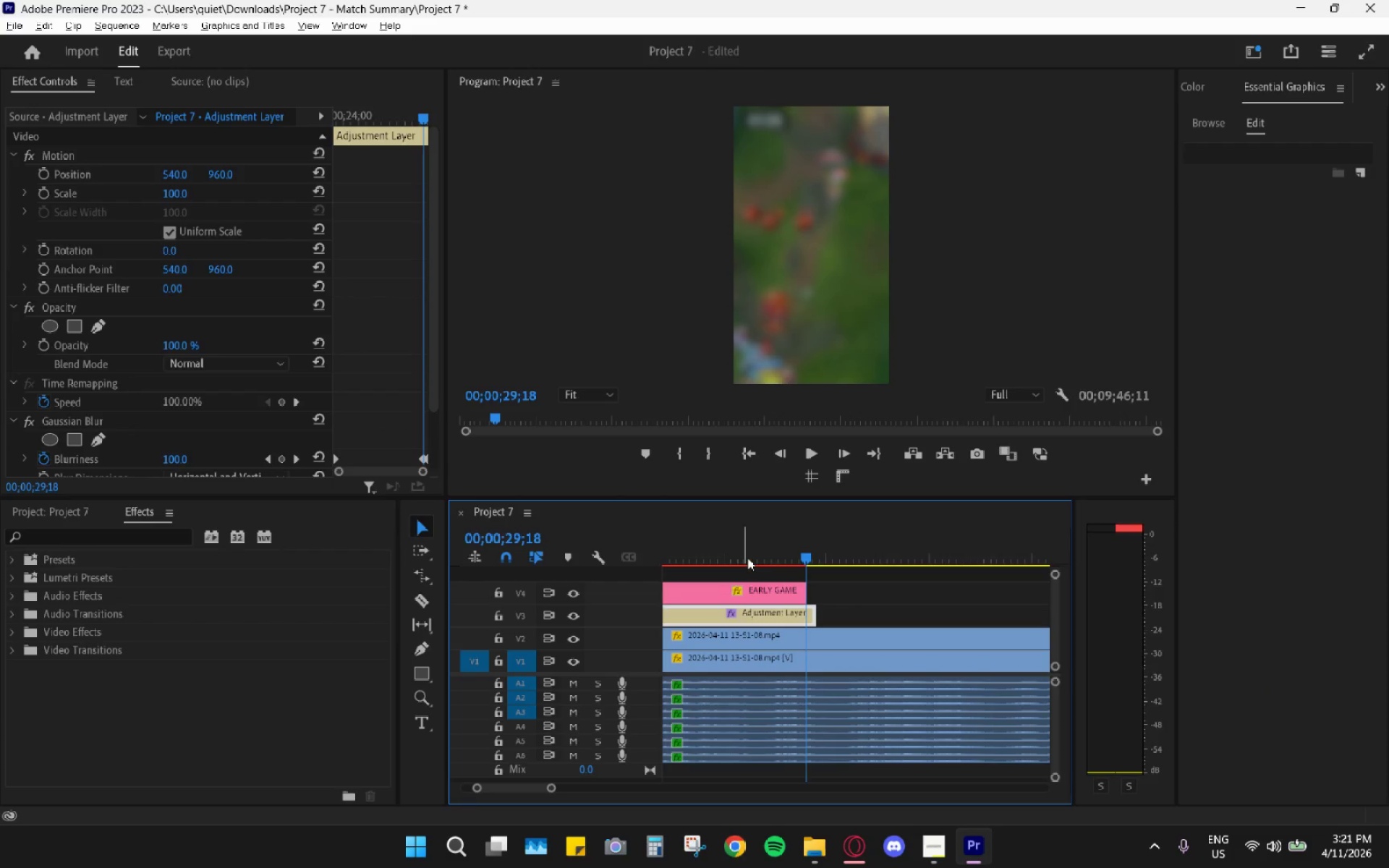 
hold_key(key=AltLeft, duration=0.78)
scroll: coordinate [776, 584], scroll_direction: up, amount: 12.0
 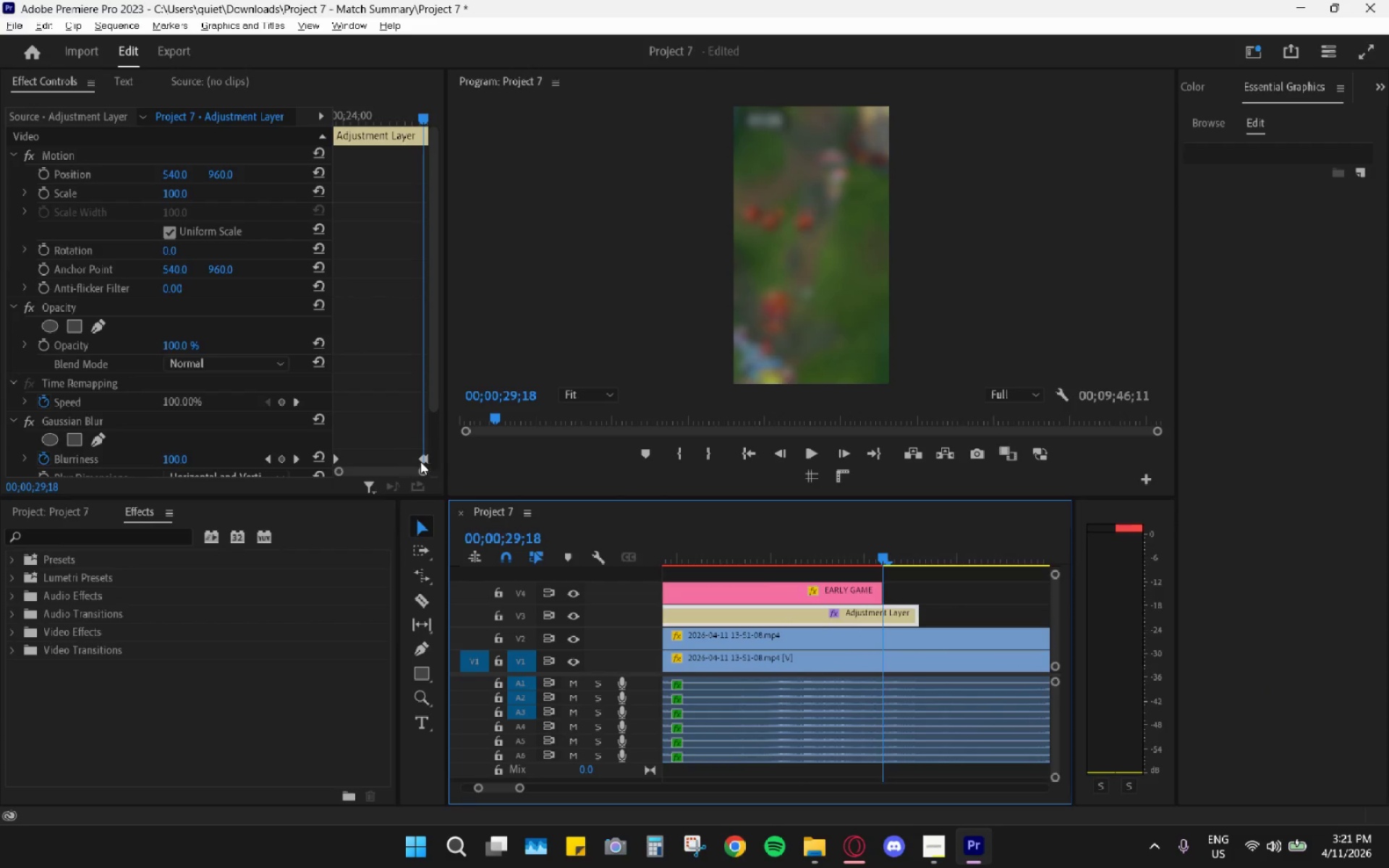 
left_click_drag(start_coordinate=[420, 461], to_coordinate=[367, 460])
 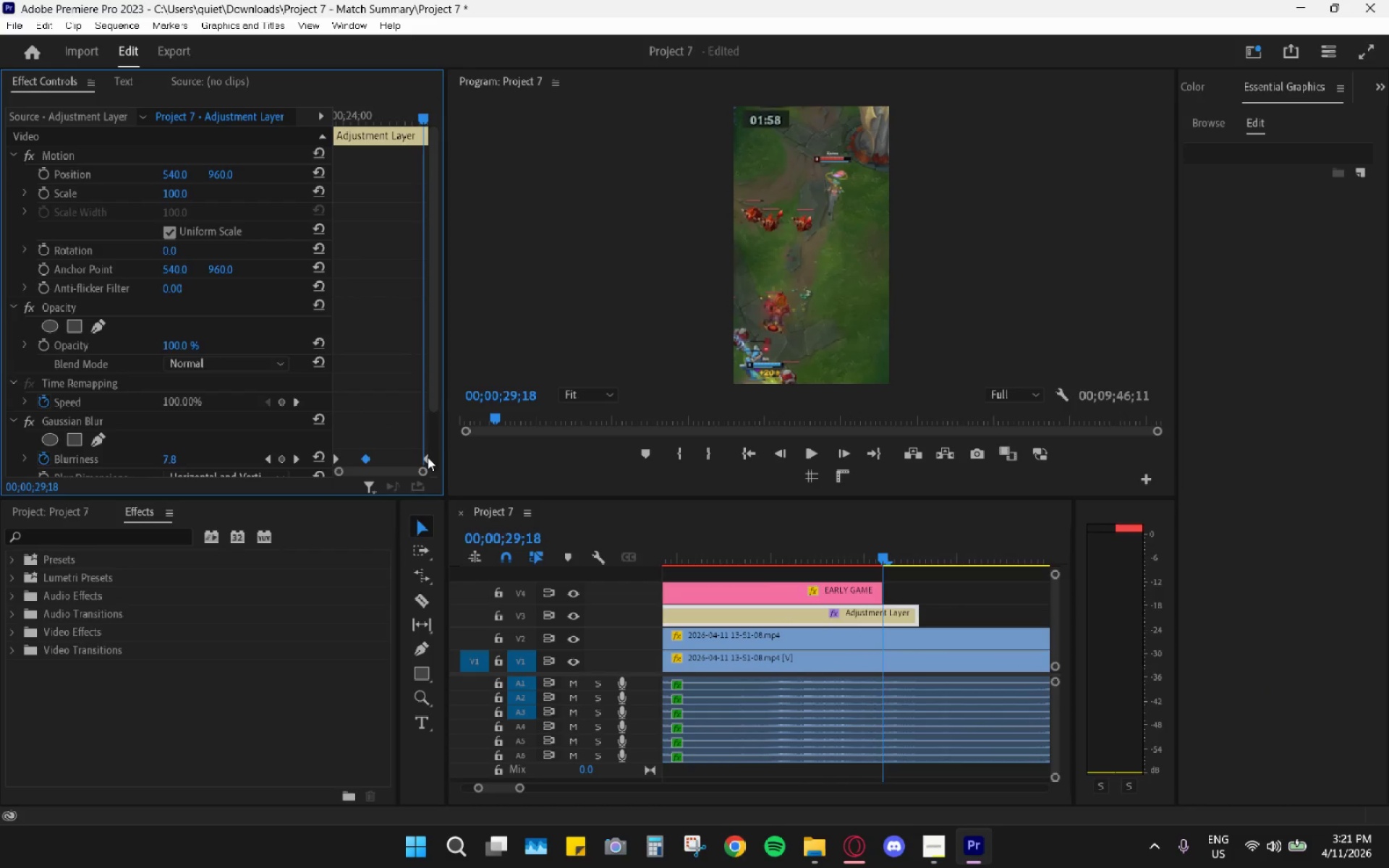 
left_click_drag(start_coordinate=[427, 457], to_coordinate=[396, 463])
 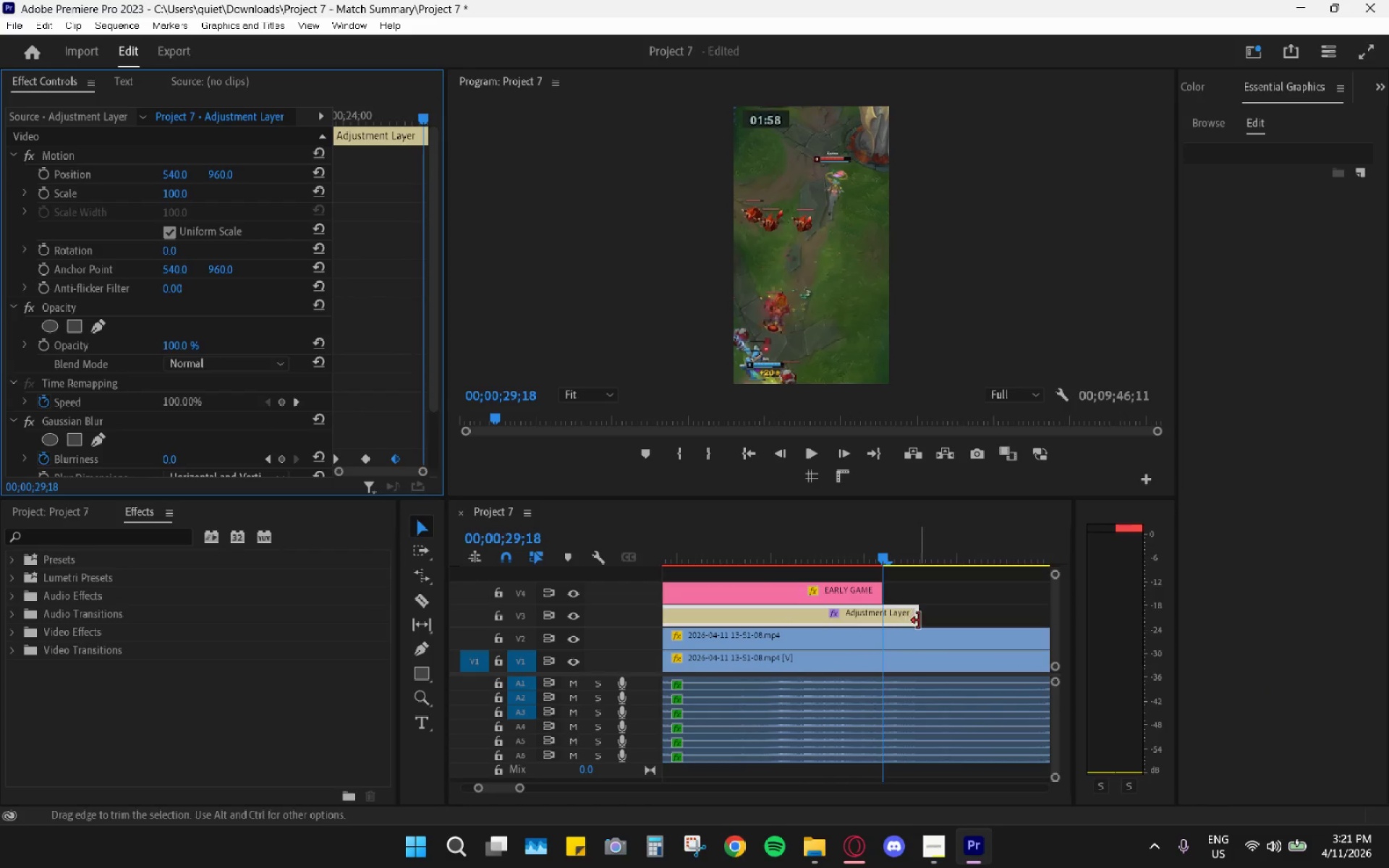 
left_click_drag(start_coordinate=[912, 620], to_coordinate=[876, 616])
 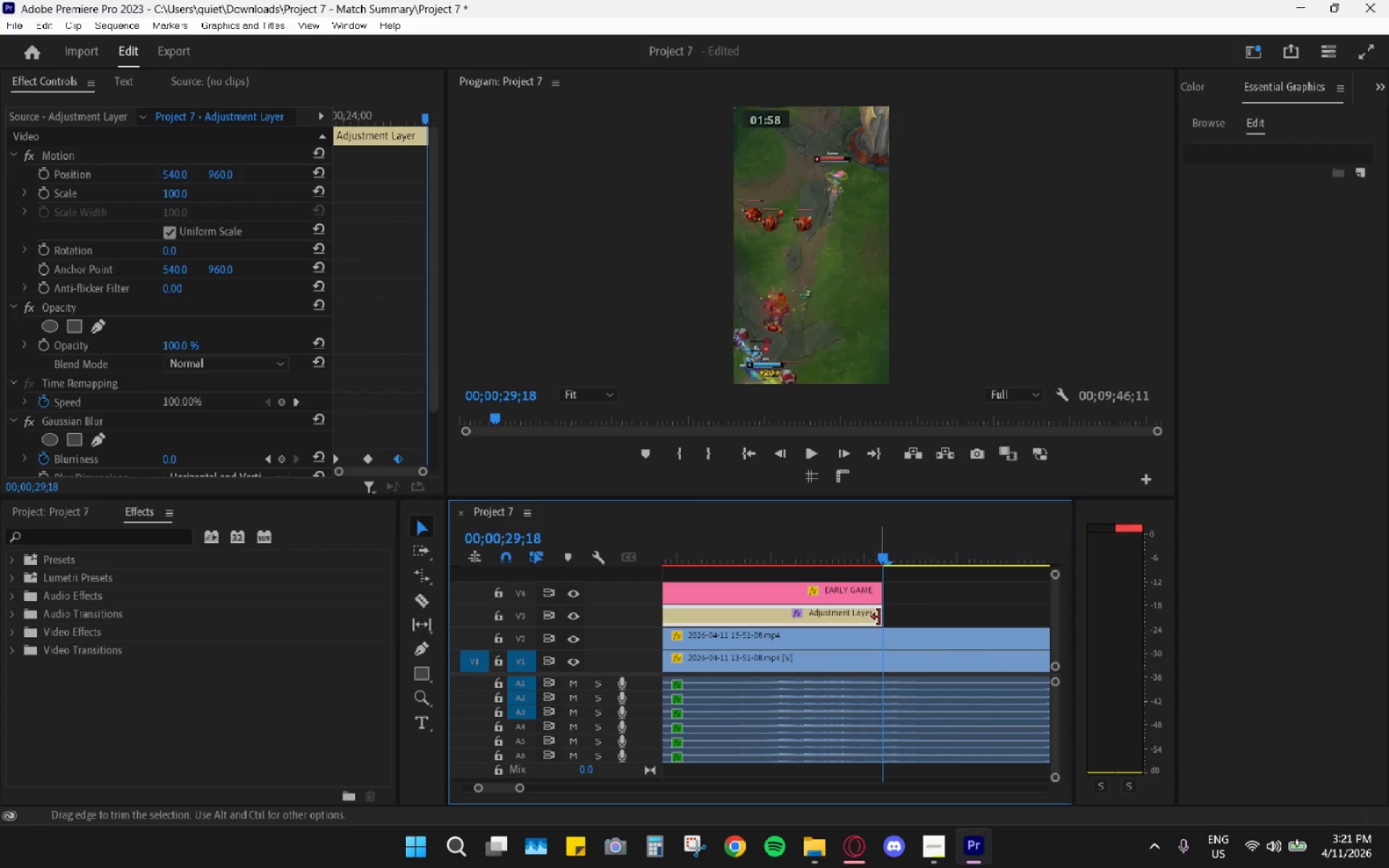 
left_click_drag(start_coordinate=[879, 617], to_coordinate=[875, 616])
 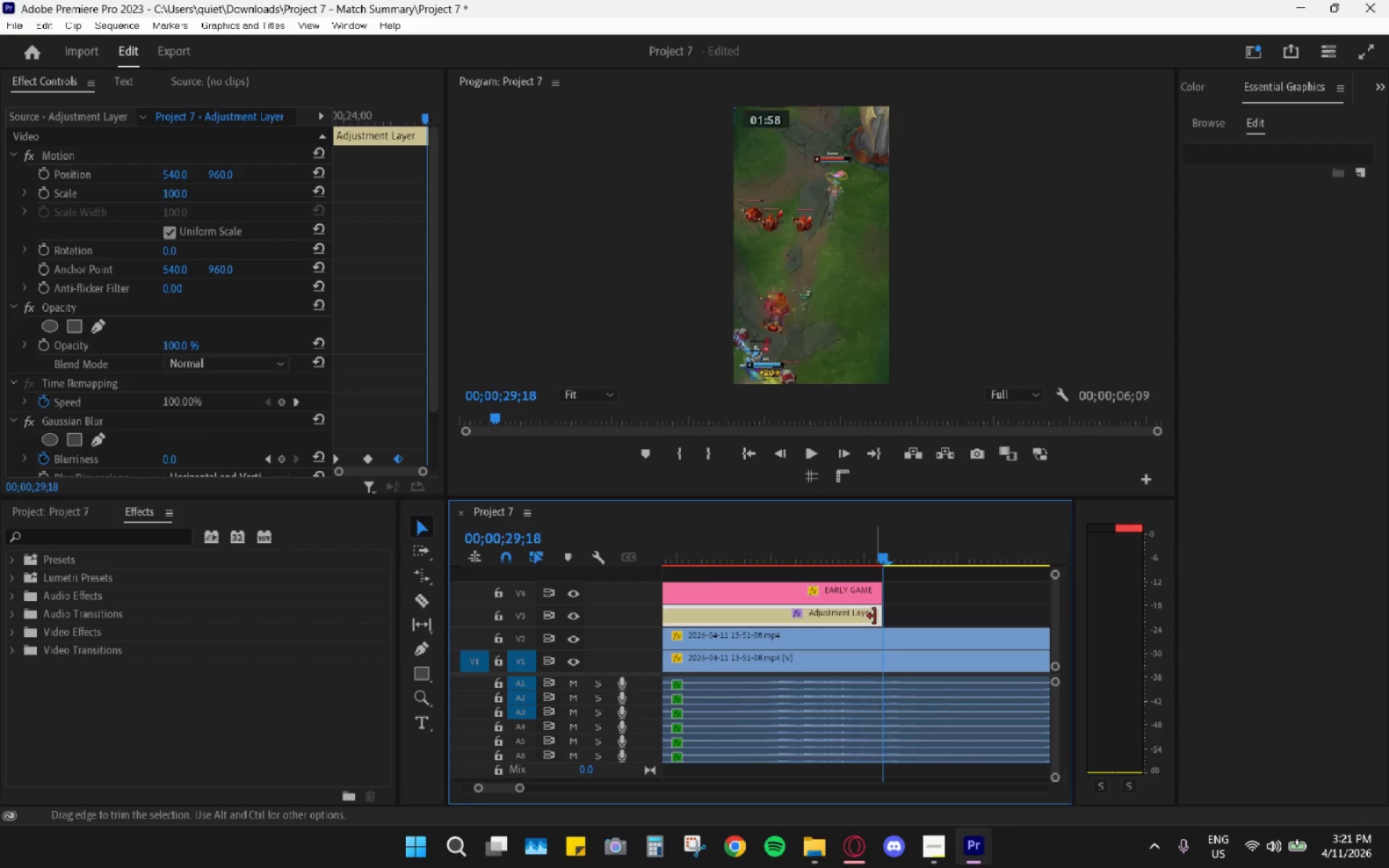 
hold_key(key=AltLeft, duration=0.81)
scroll: coordinate [875, 616], scroll_direction: up, amount: 10.0
 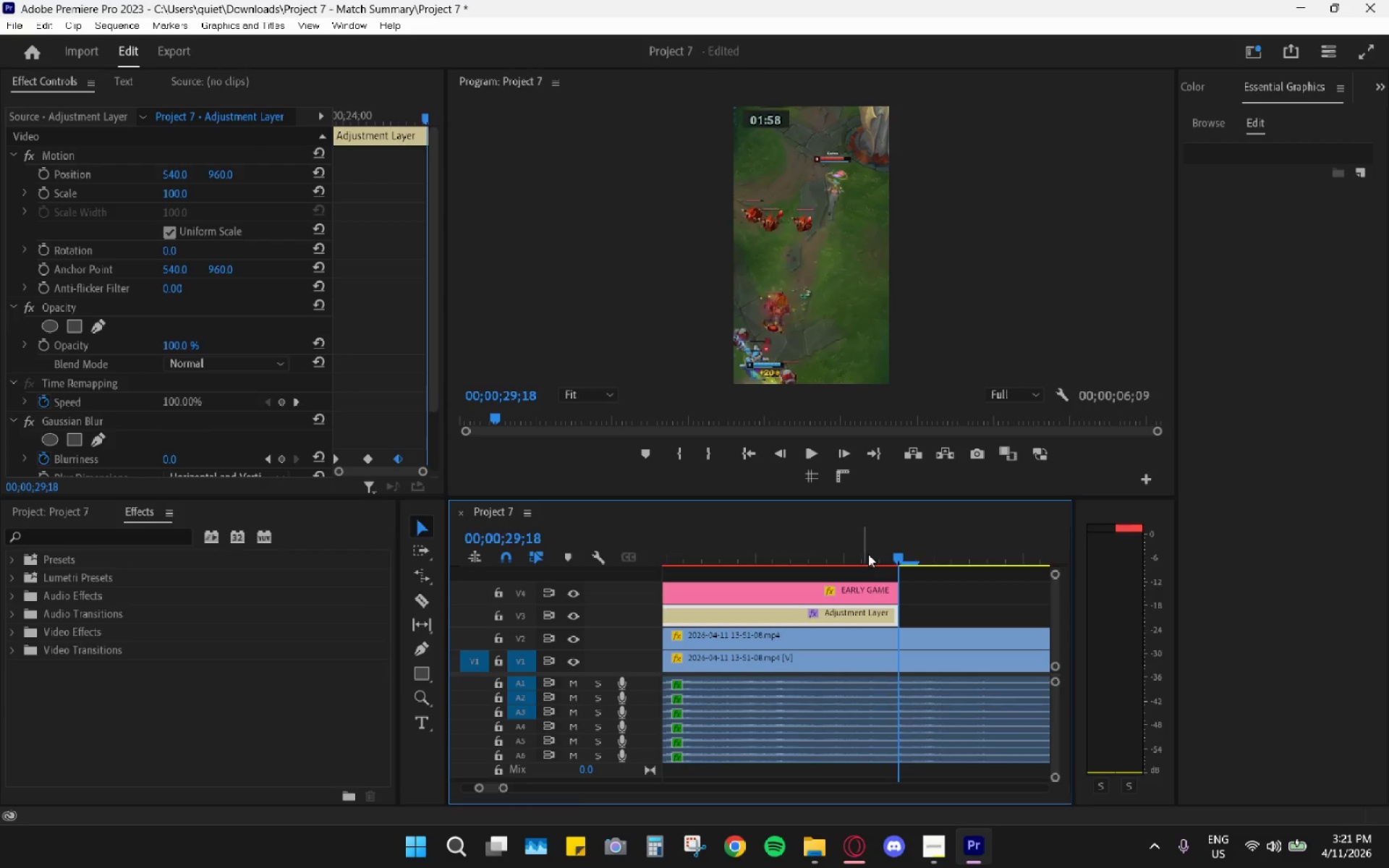 
left_click_drag(start_coordinate=[868, 554], to_coordinate=[882, 558])
 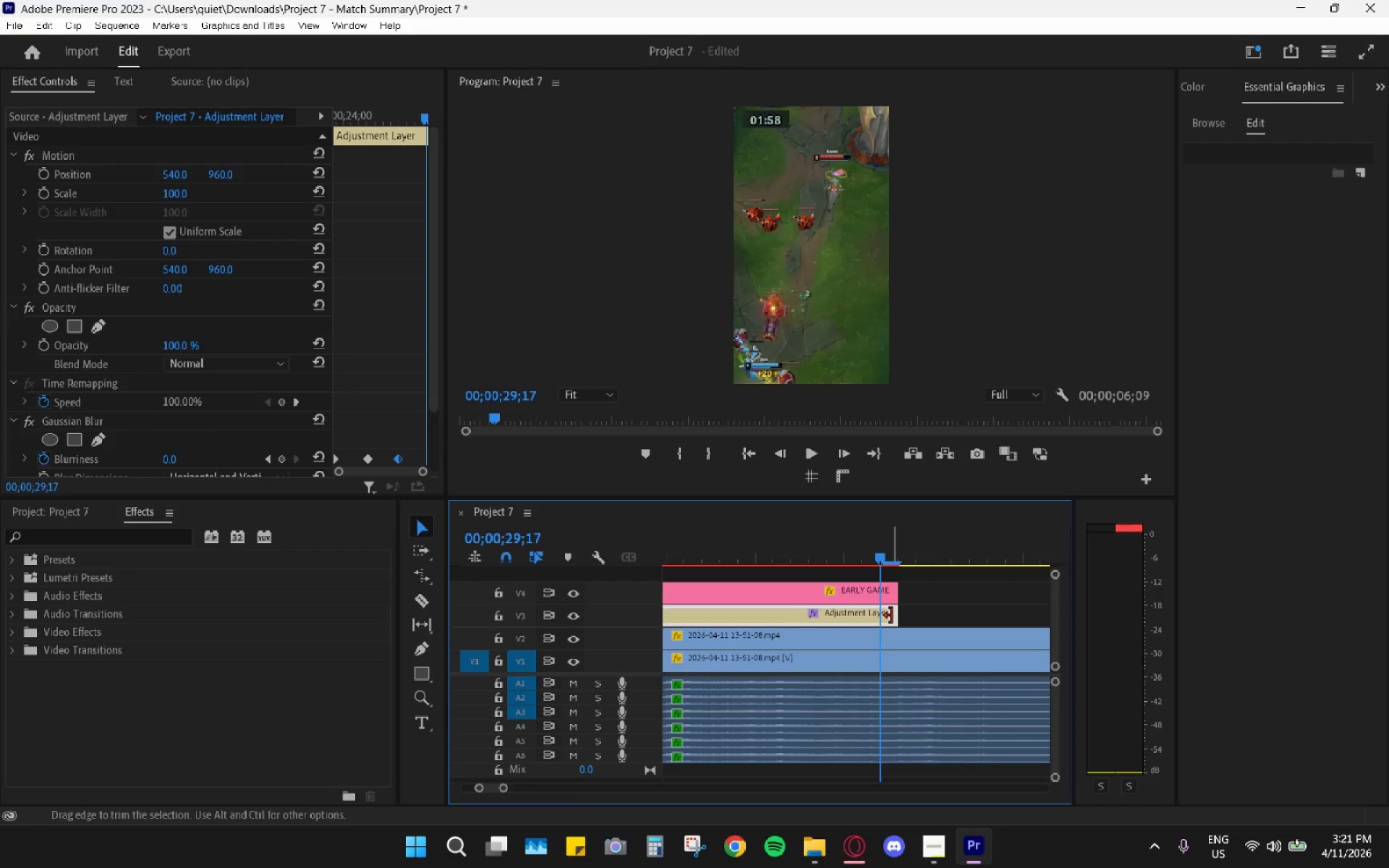 
left_click_drag(start_coordinate=[891, 616], to_coordinate=[878, 616])
 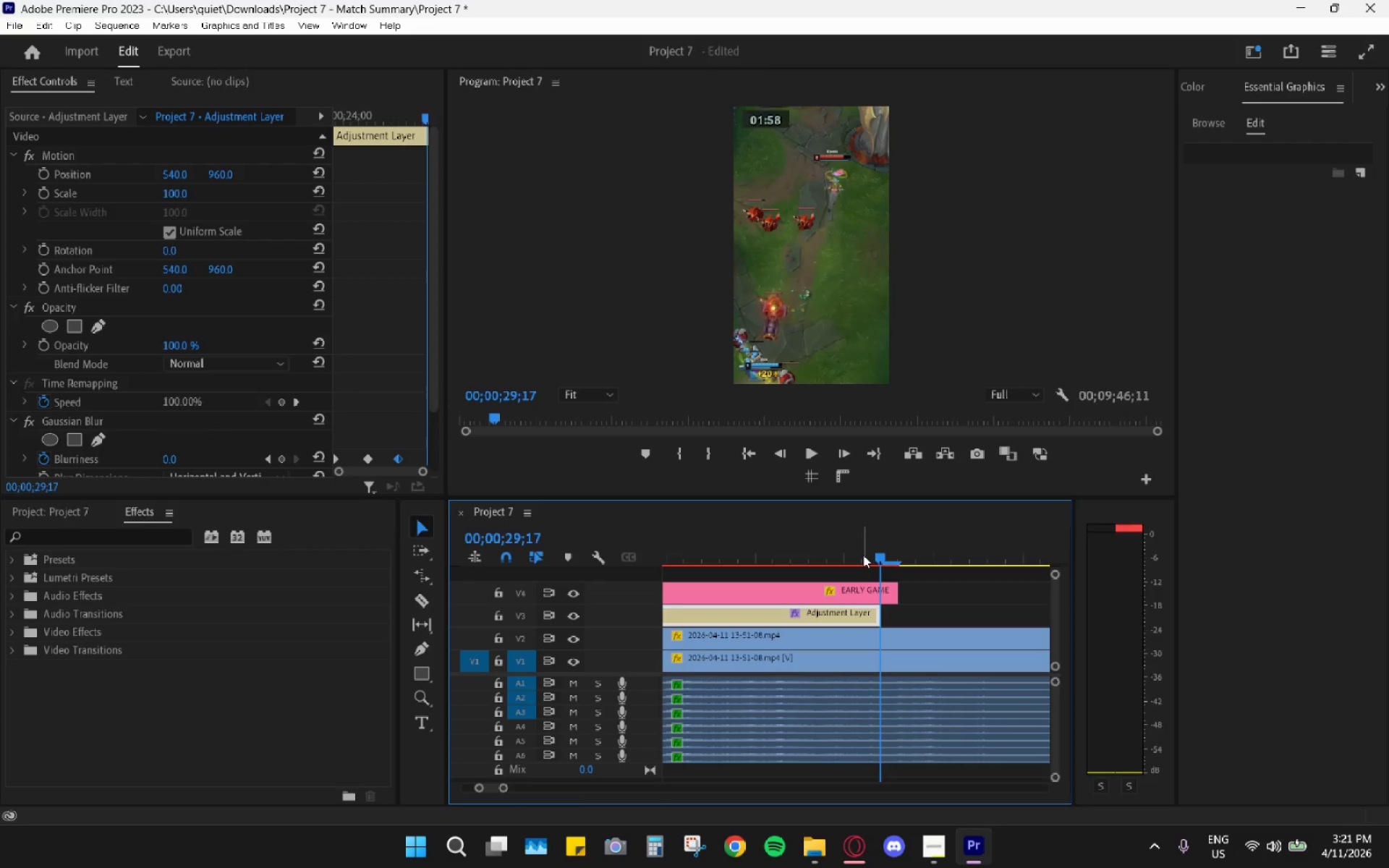 
left_click_drag(start_coordinate=[870, 552], to_coordinate=[862, 551])
 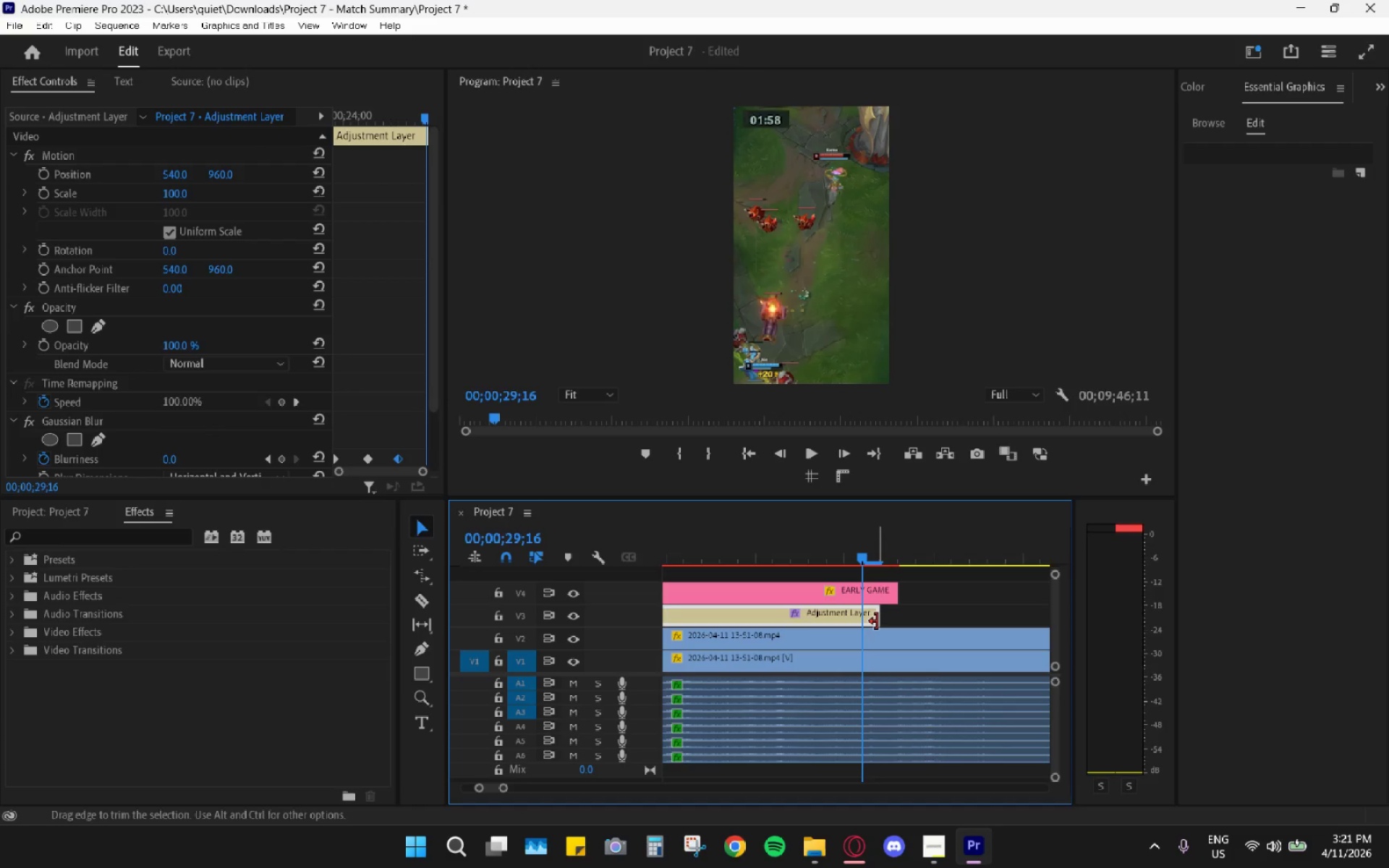 
left_click_drag(start_coordinate=[877, 621], to_coordinate=[856, 617])
 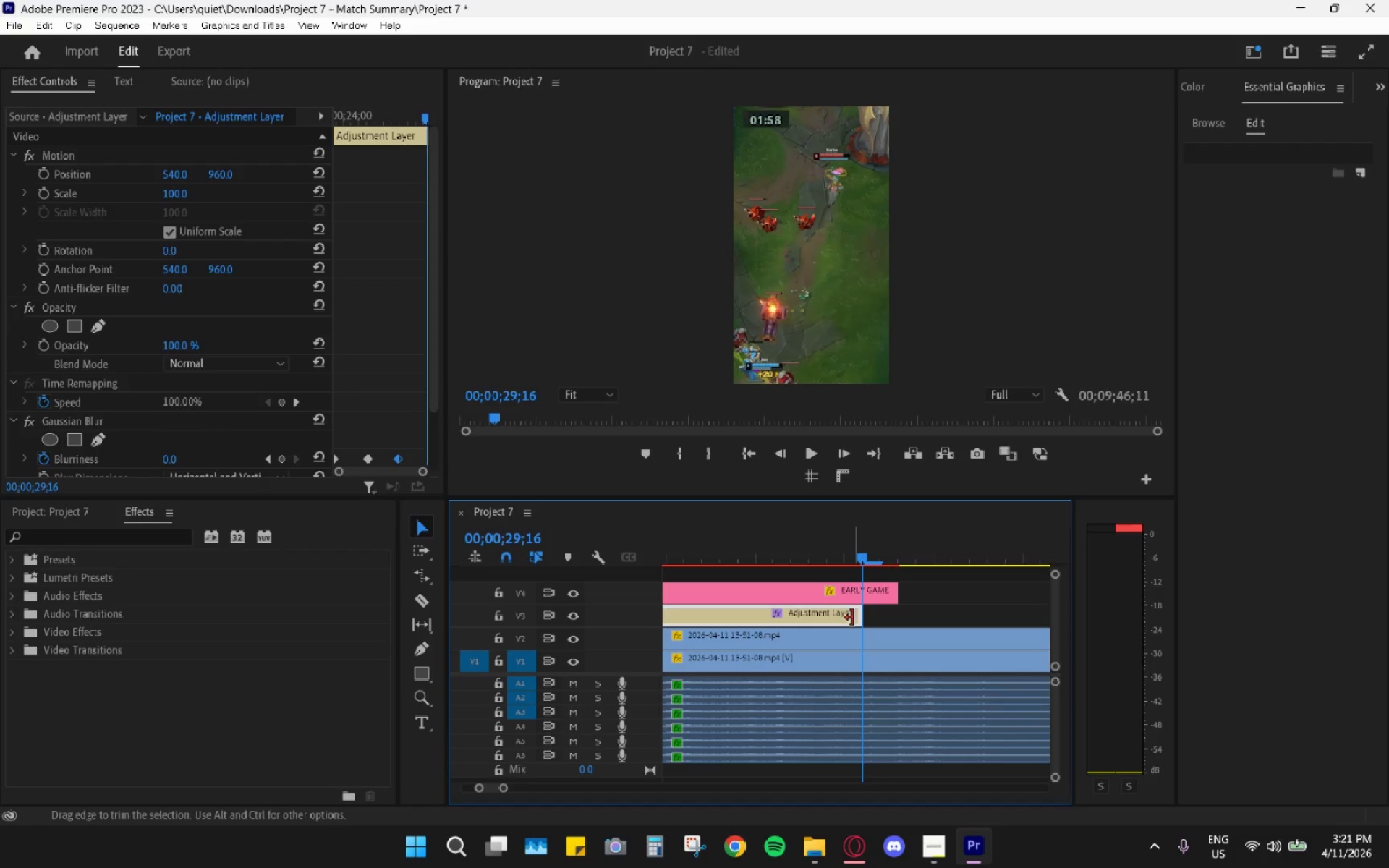 
left_click([850, 618])
 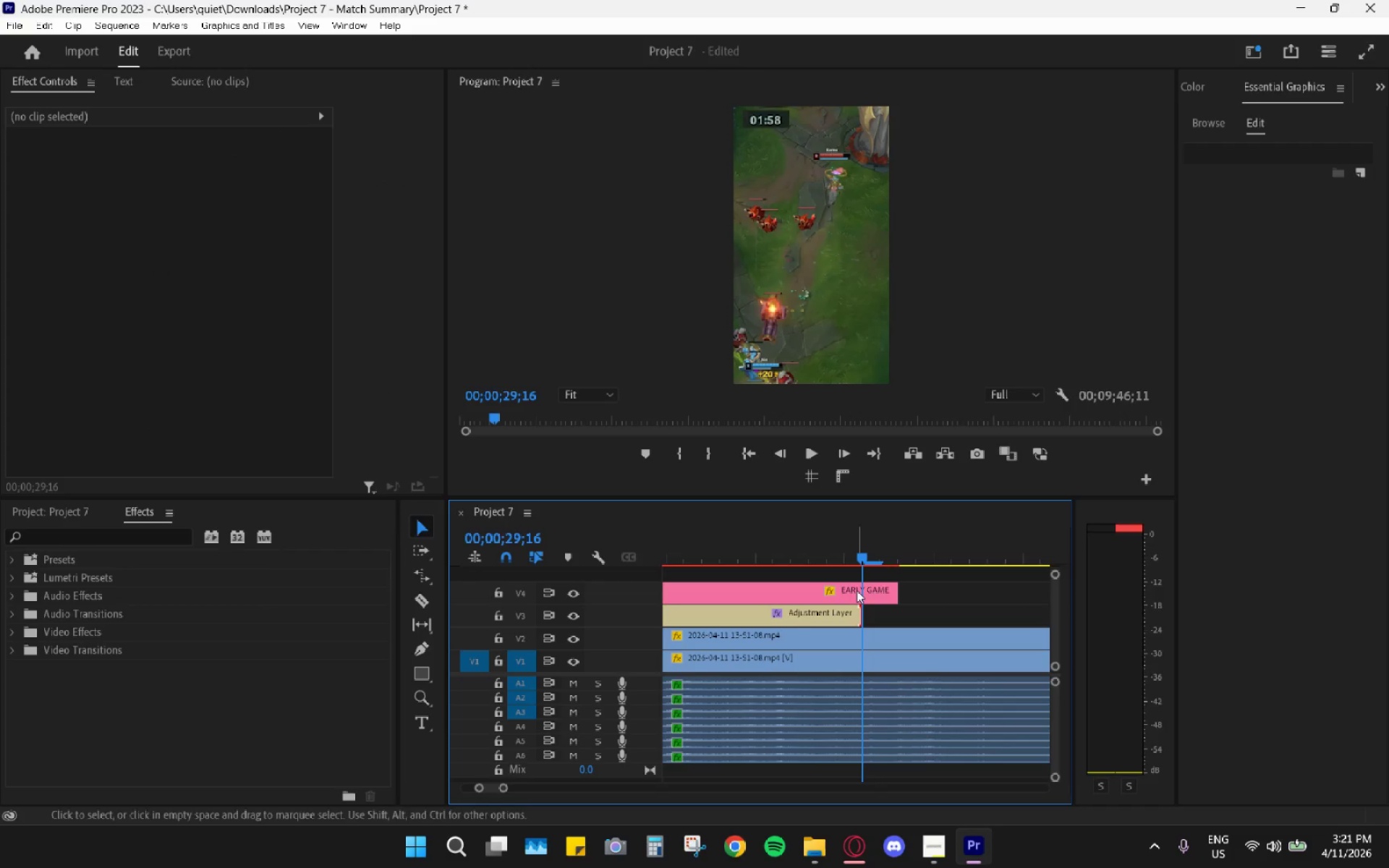 
left_click_drag(start_coordinate=[854, 542], to_coordinate=[860, 551])
 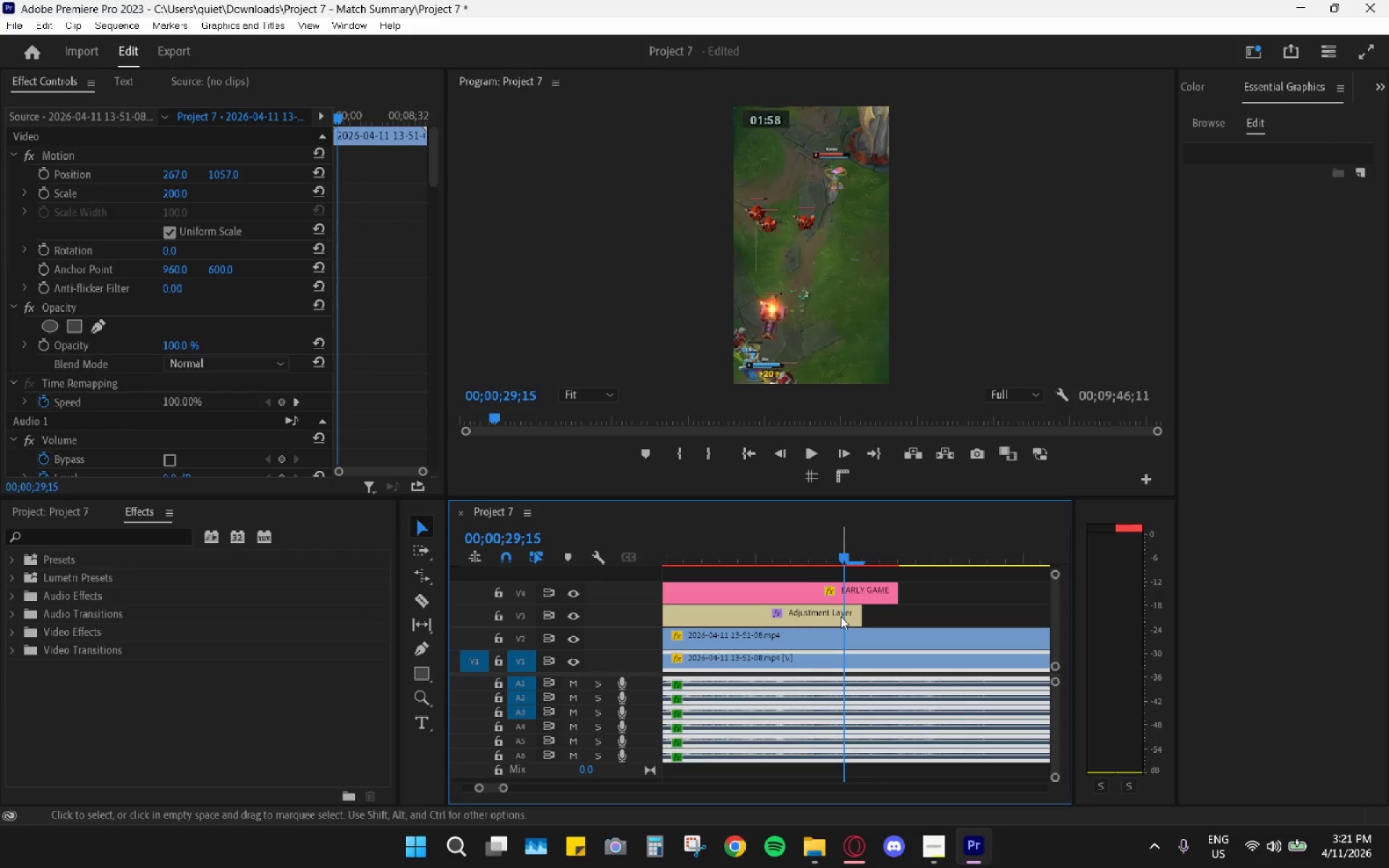 
left_click([841, 616])
 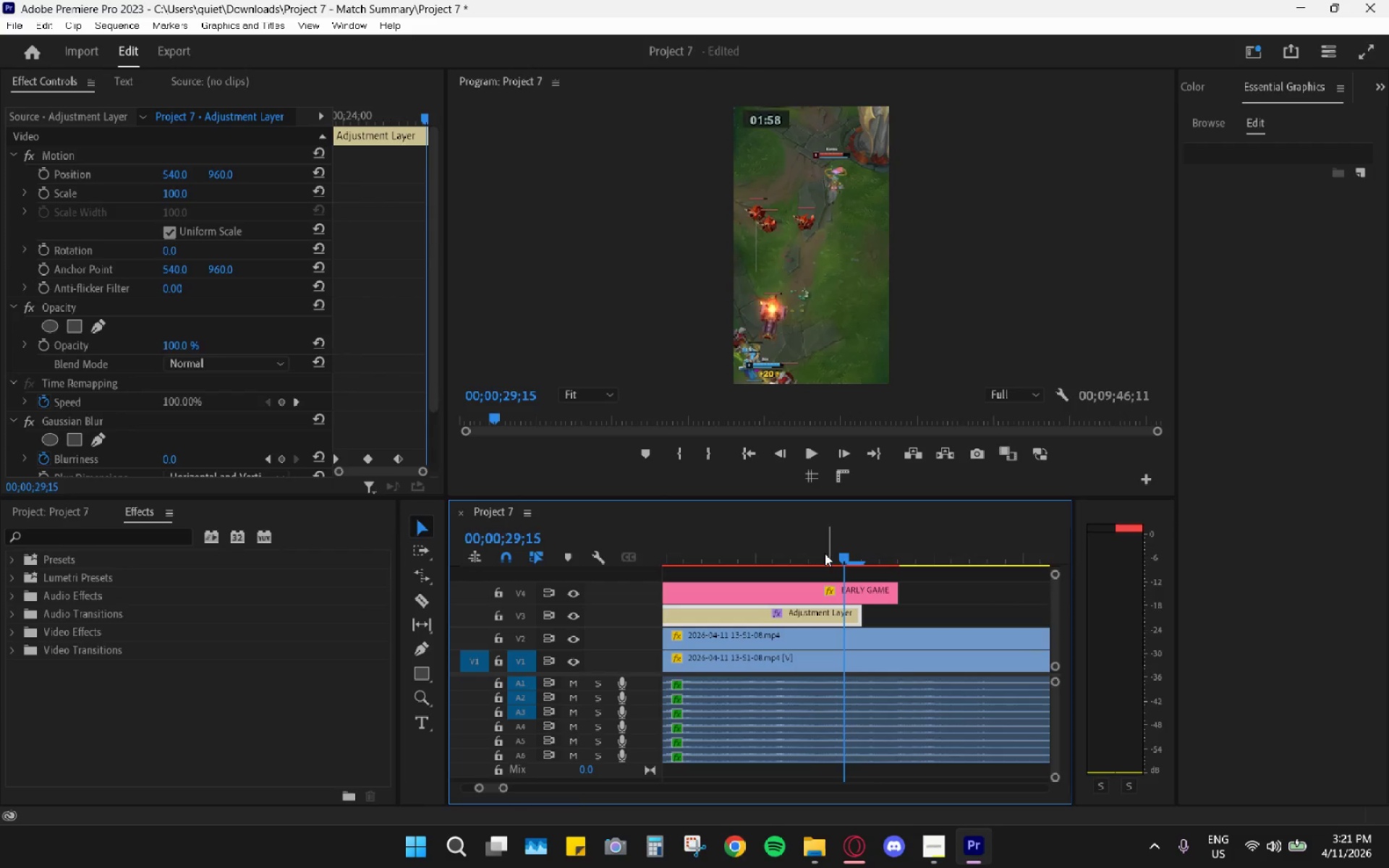 
left_click_drag(start_coordinate=[849, 556], to_coordinate=[859, 558])
 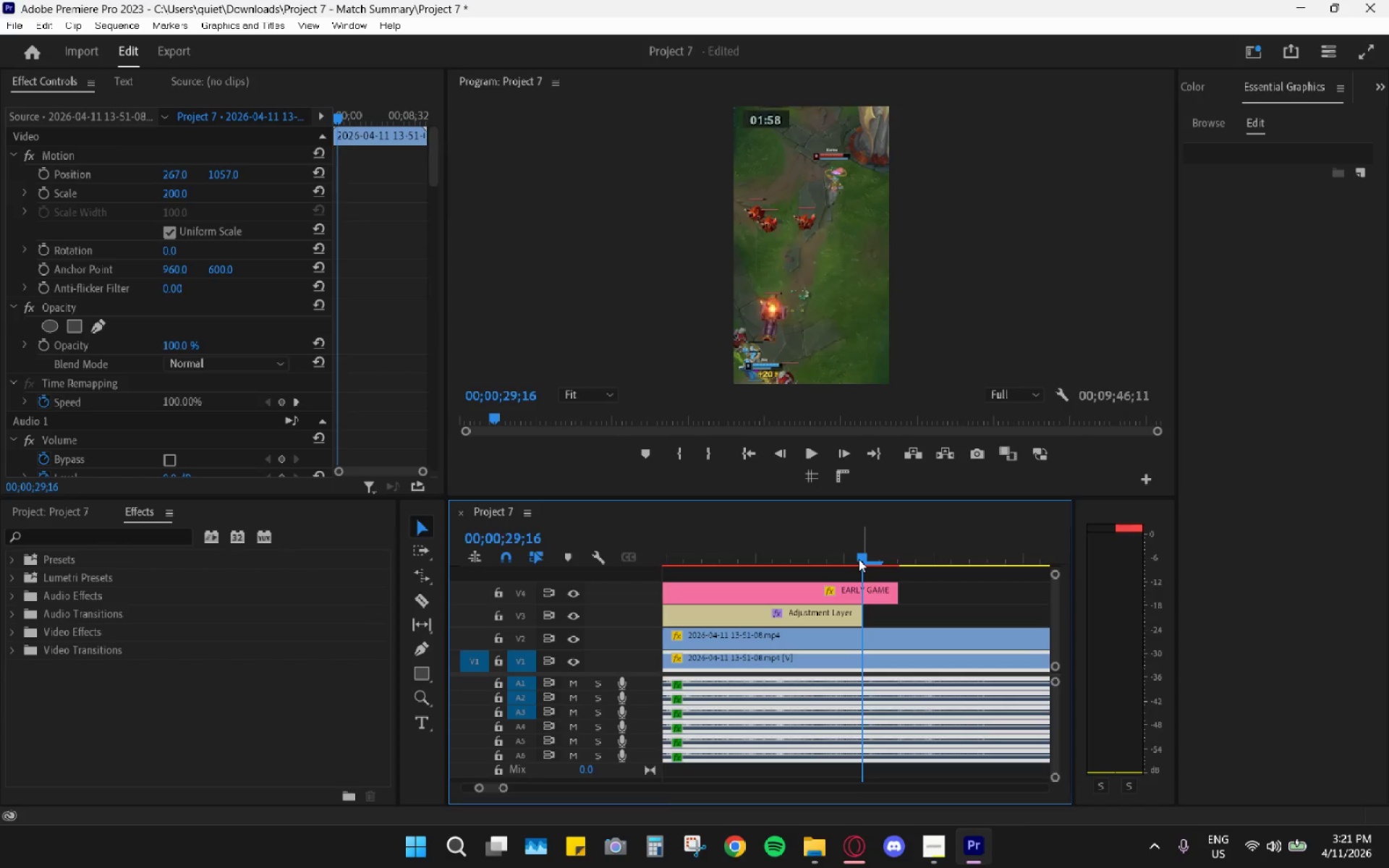 
key(ArrowLeft)
 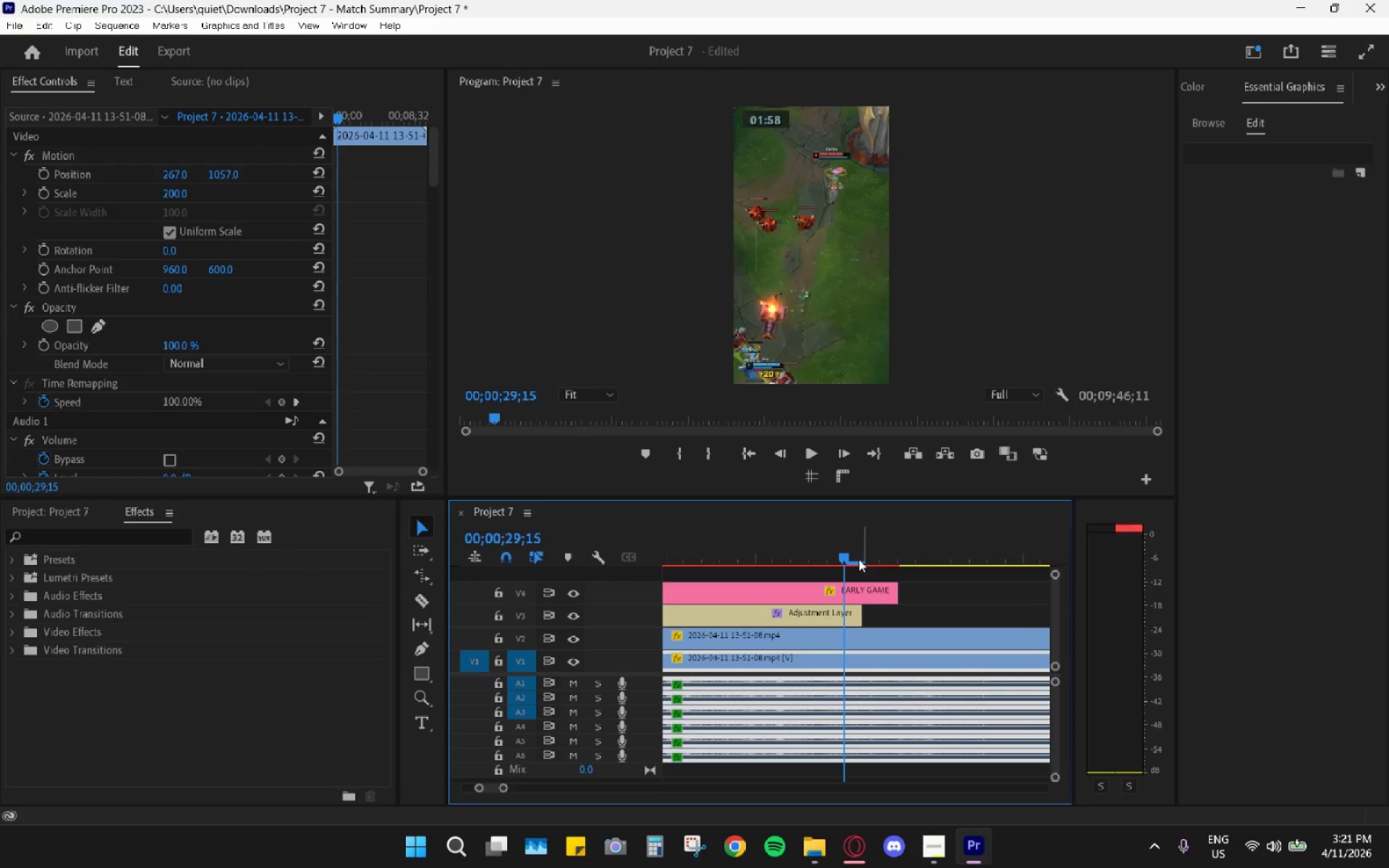 
key(ArrowLeft)
 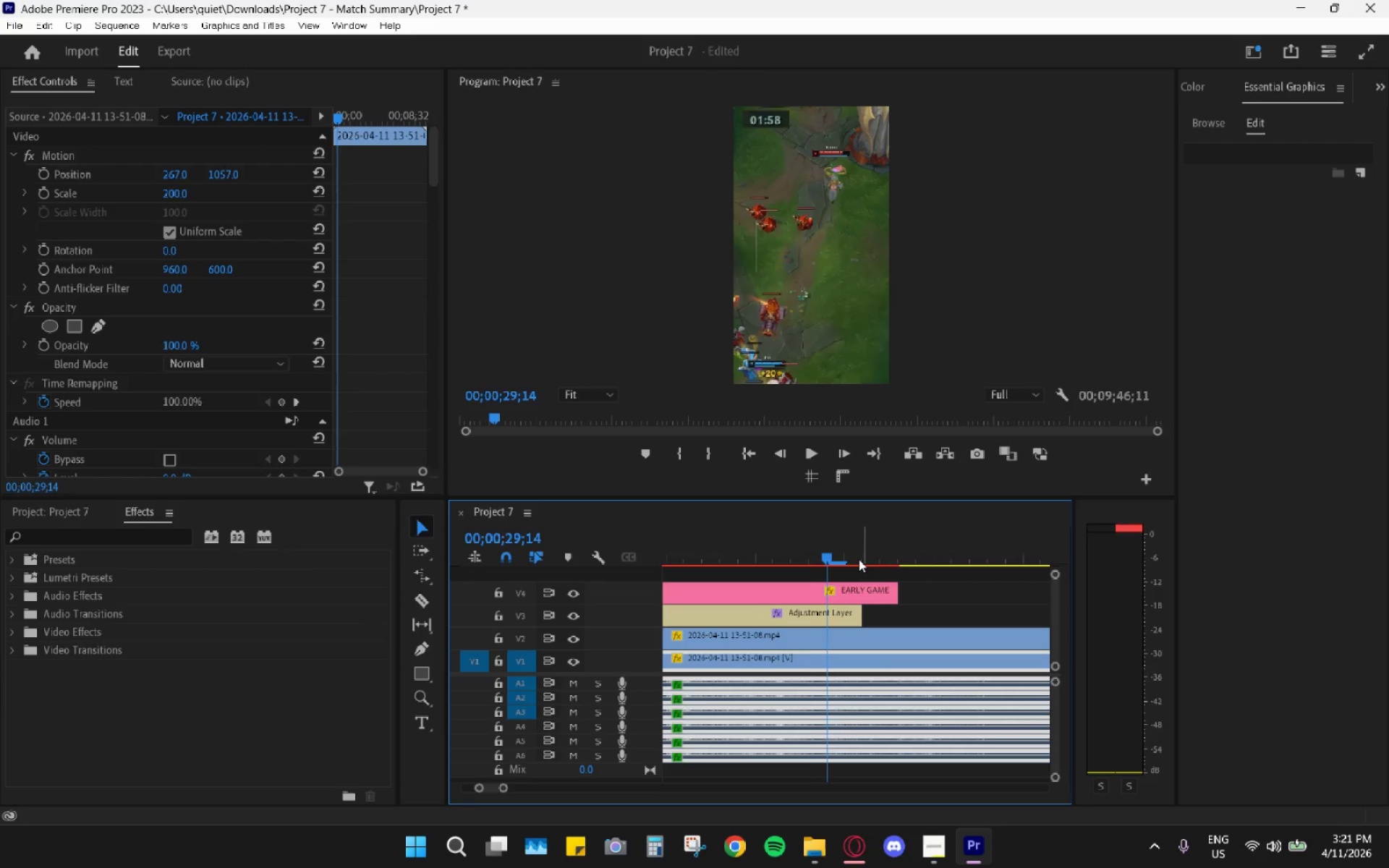 
key(ArrowLeft)
 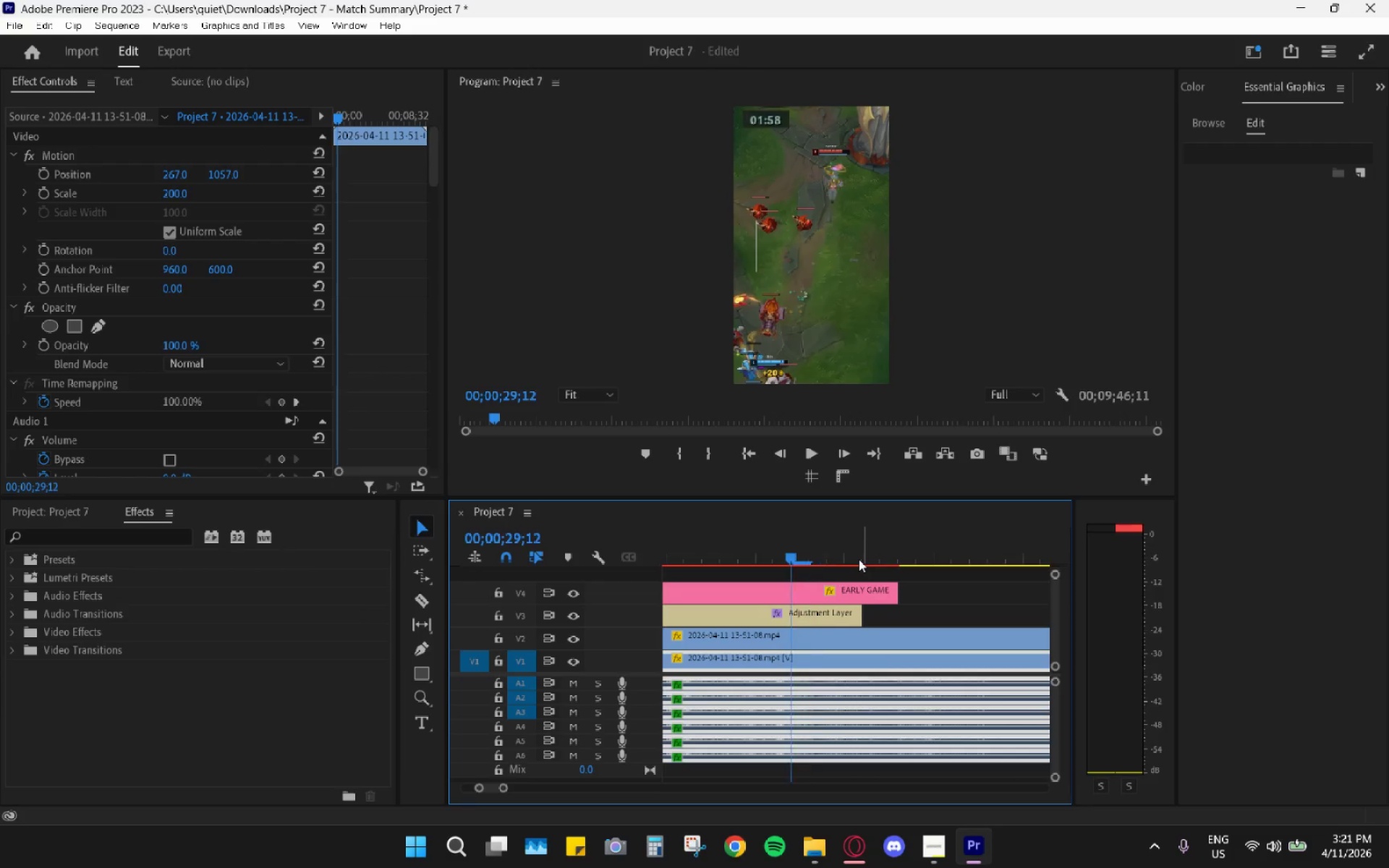 
key(ArrowLeft)
 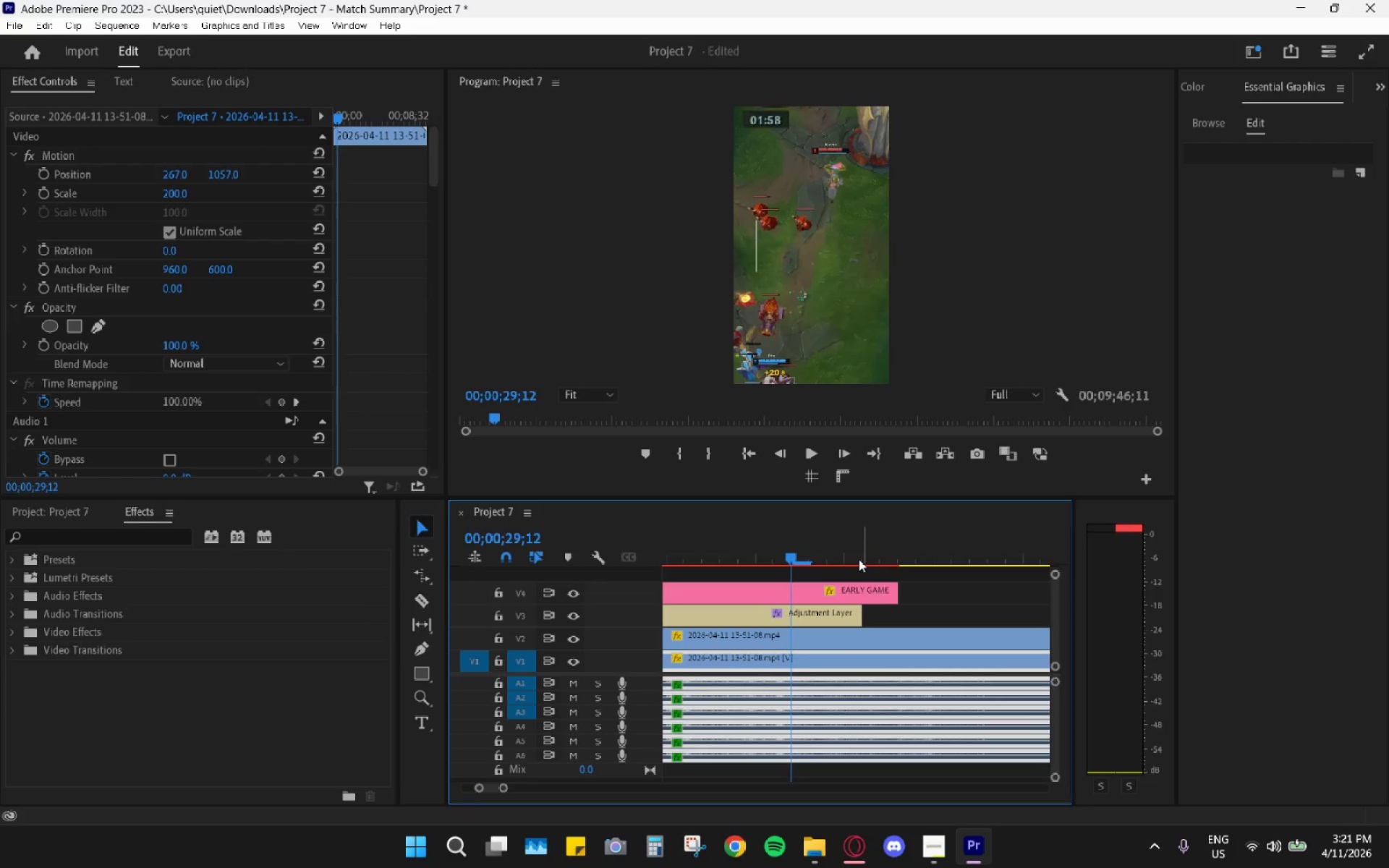 
key(ArrowLeft)
 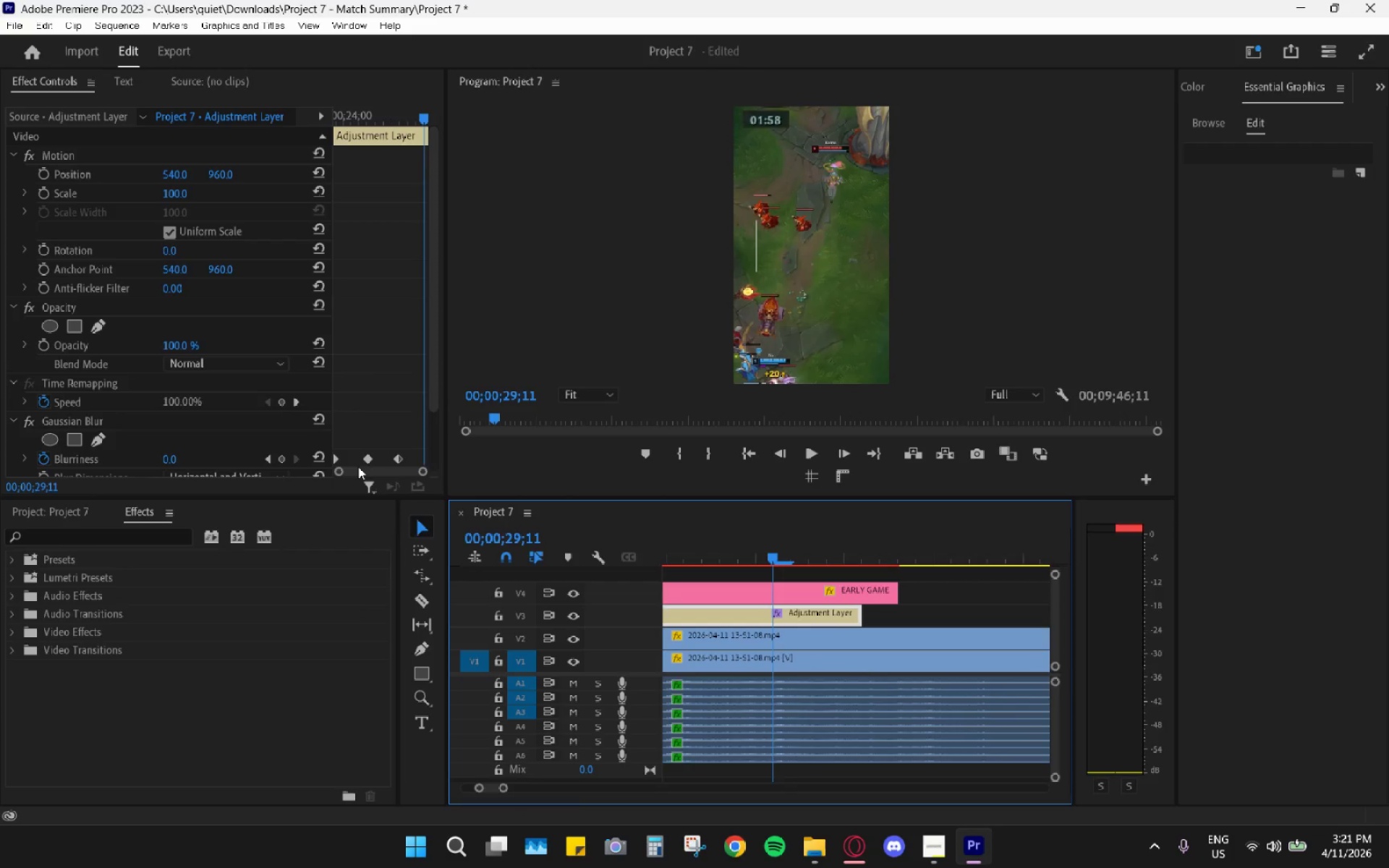 
left_click_drag(start_coordinate=[369, 456], to_coordinate=[420, 457])
 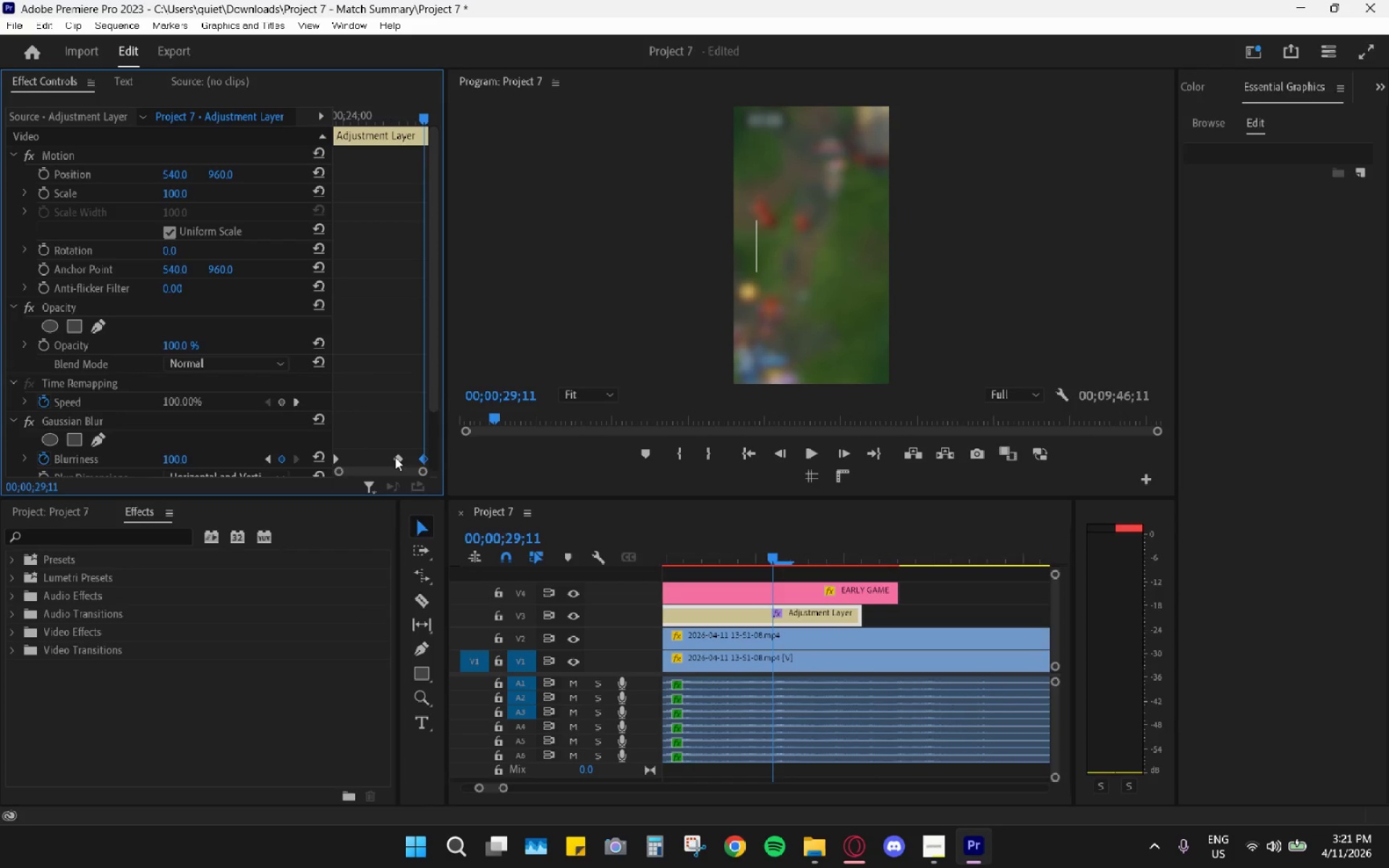 
left_click_drag(start_coordinate=[395, 457], to_coordinate=[455, 459])
 